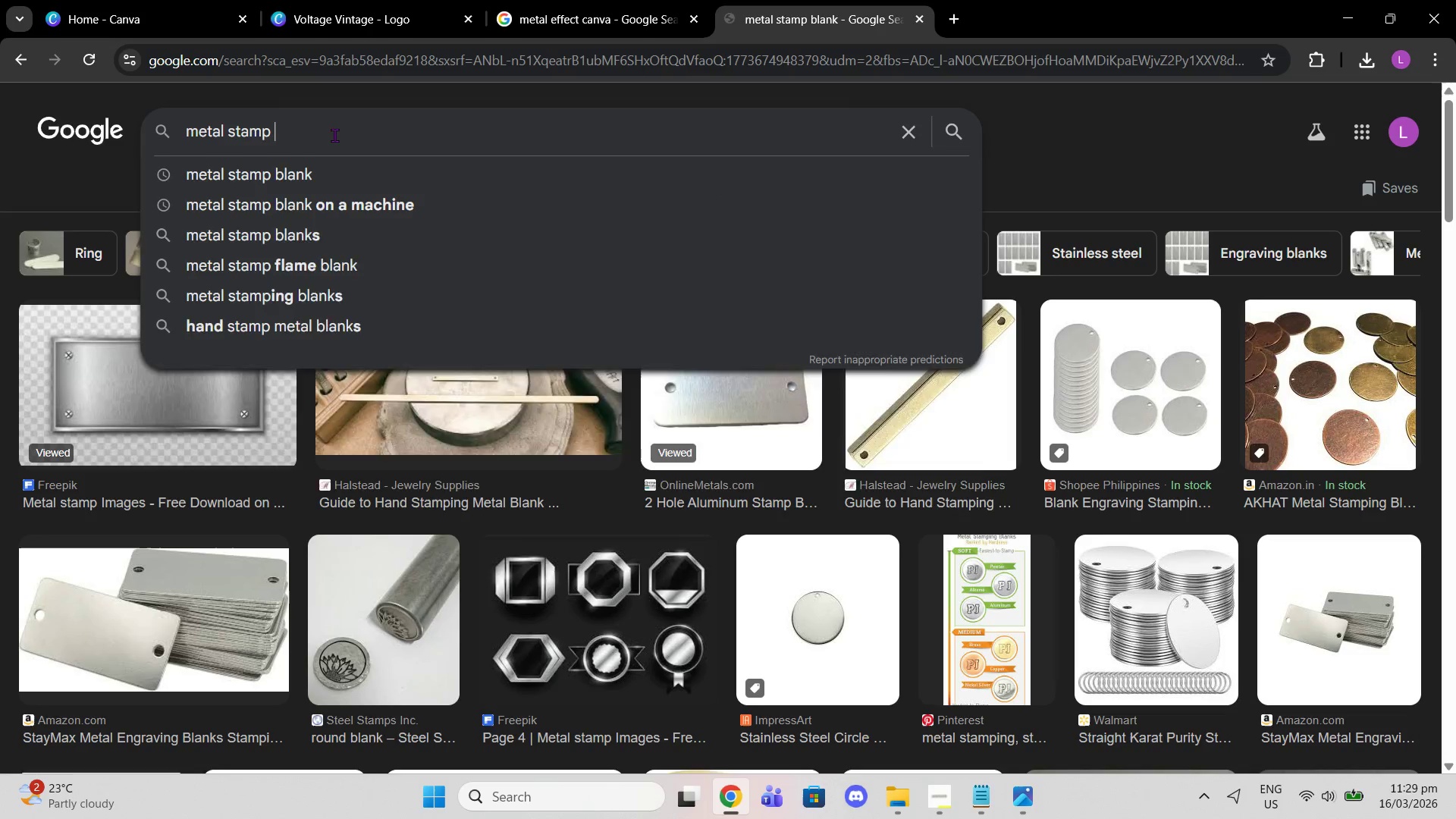 
key(Enter)
 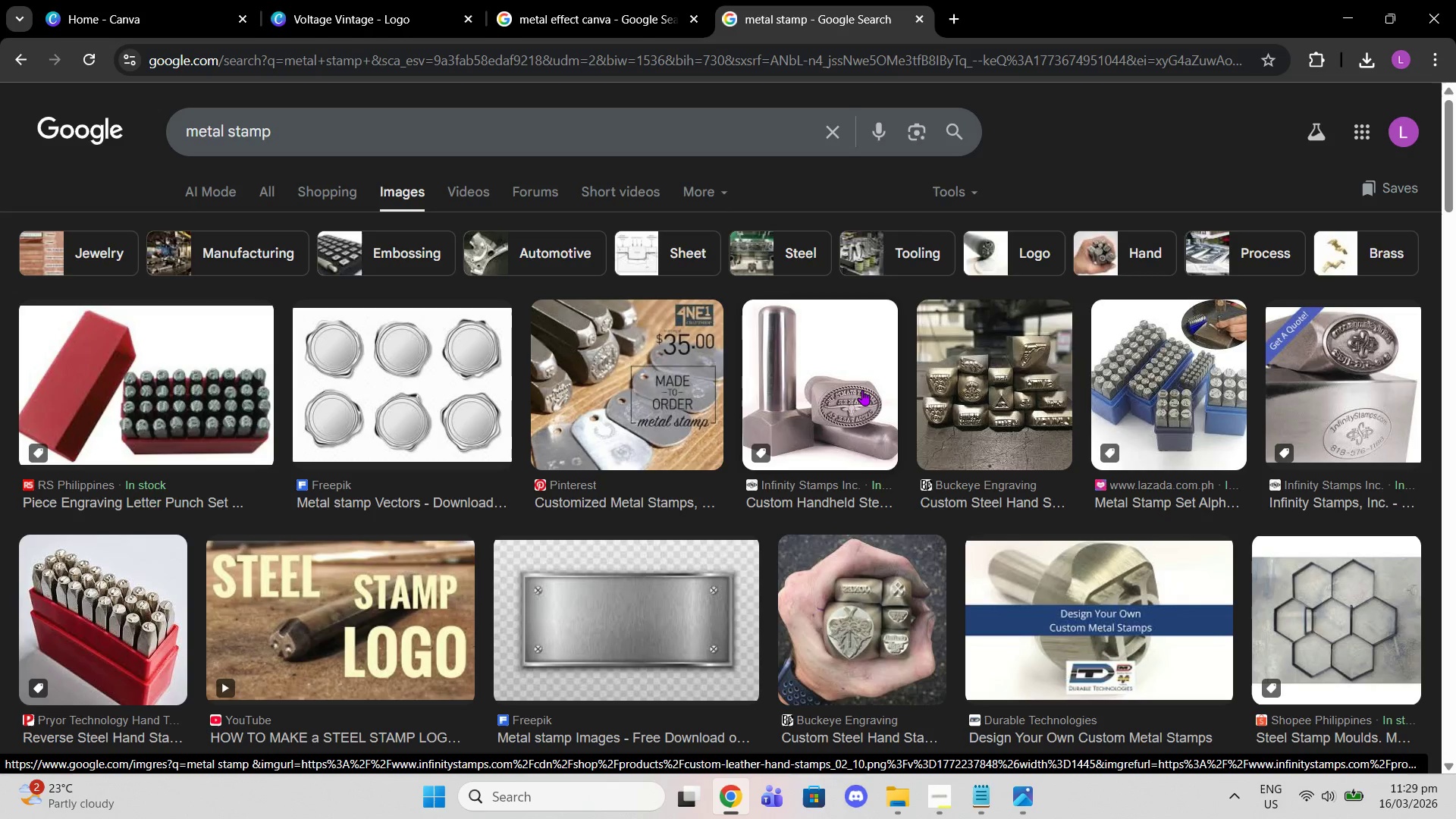 
wait(6.55)
 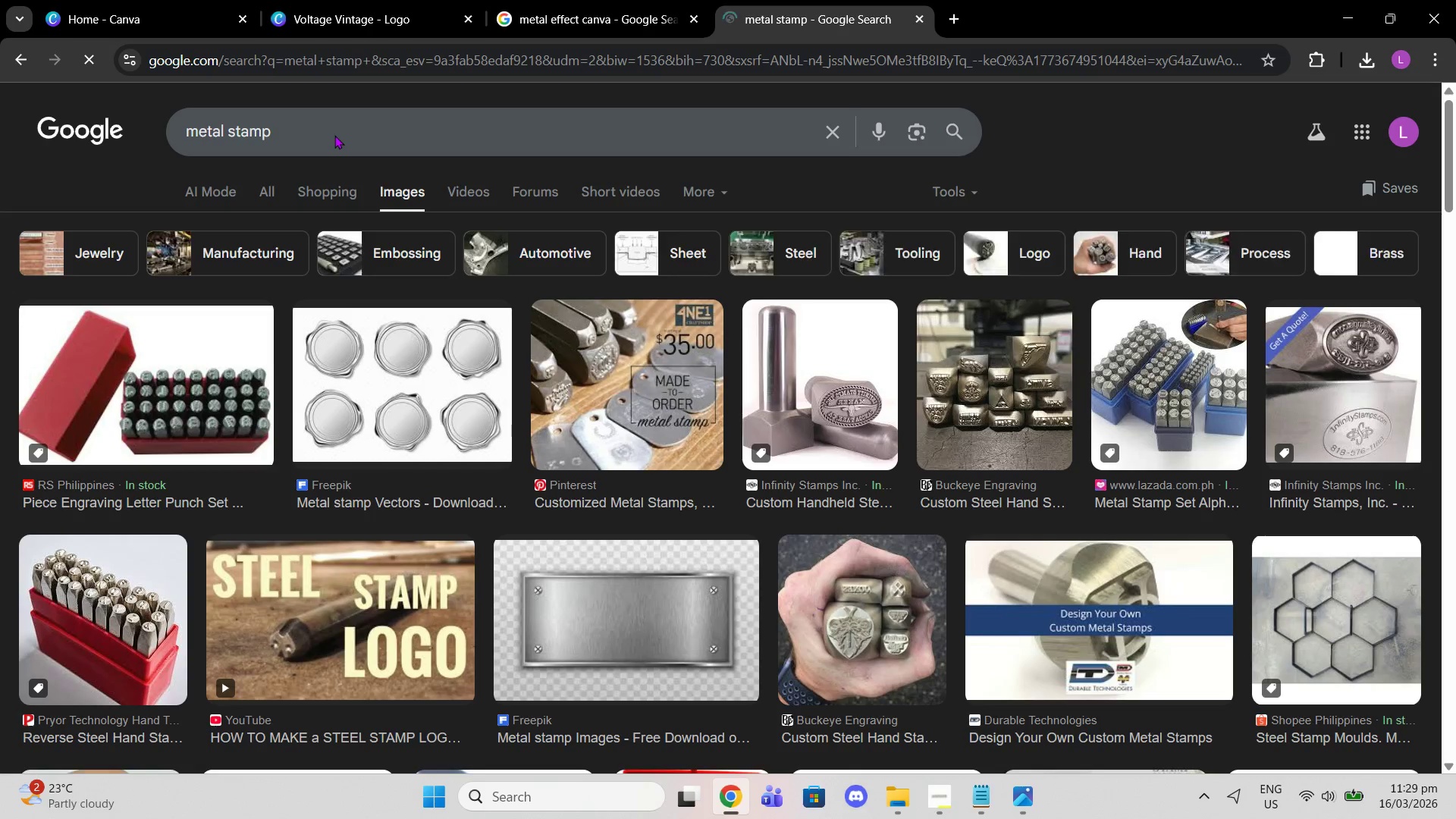 
scroll: coordinate [862, 390], scroll_direction: down, amount: 7.0
 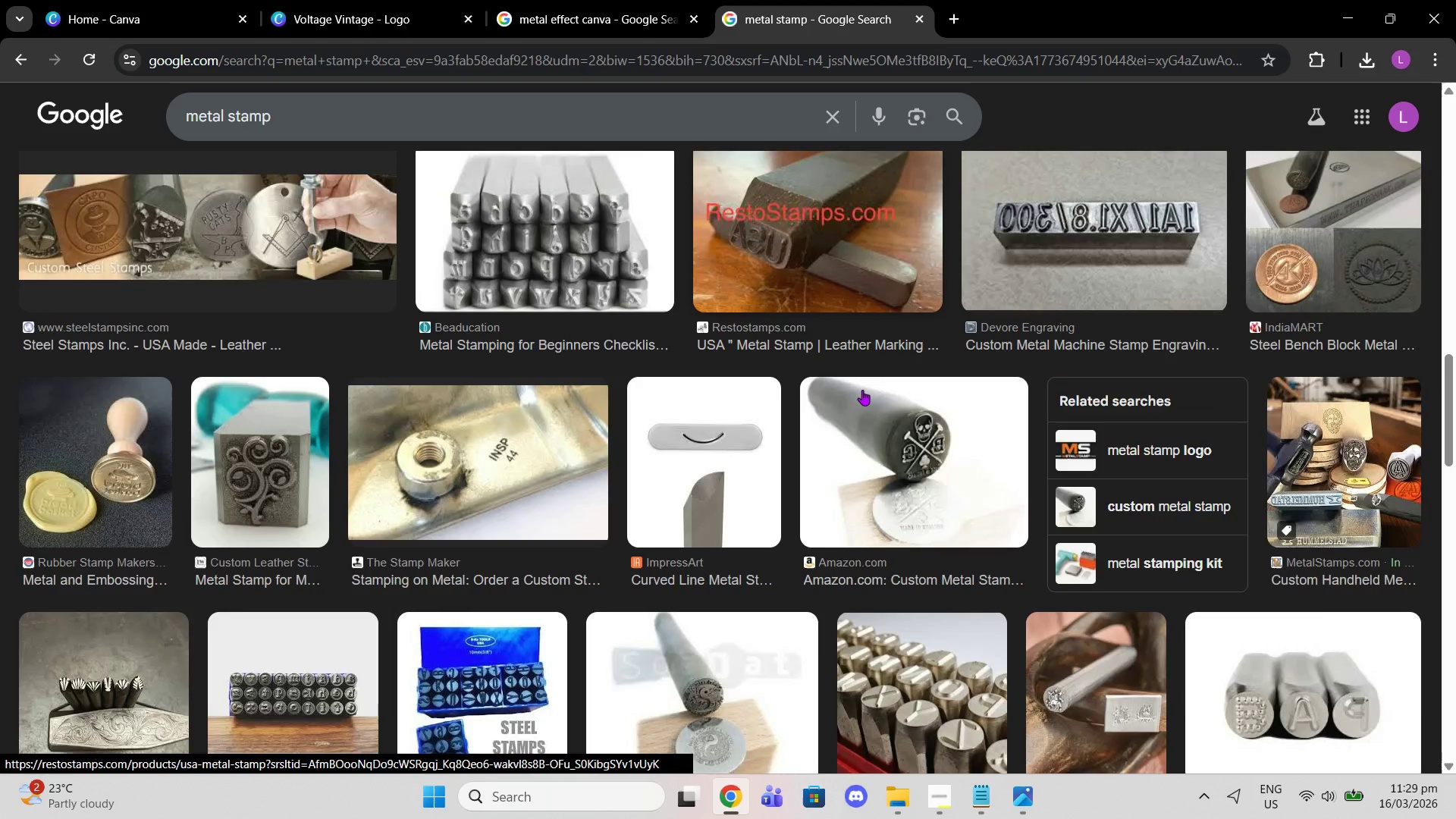 
left_click([629, 0])
 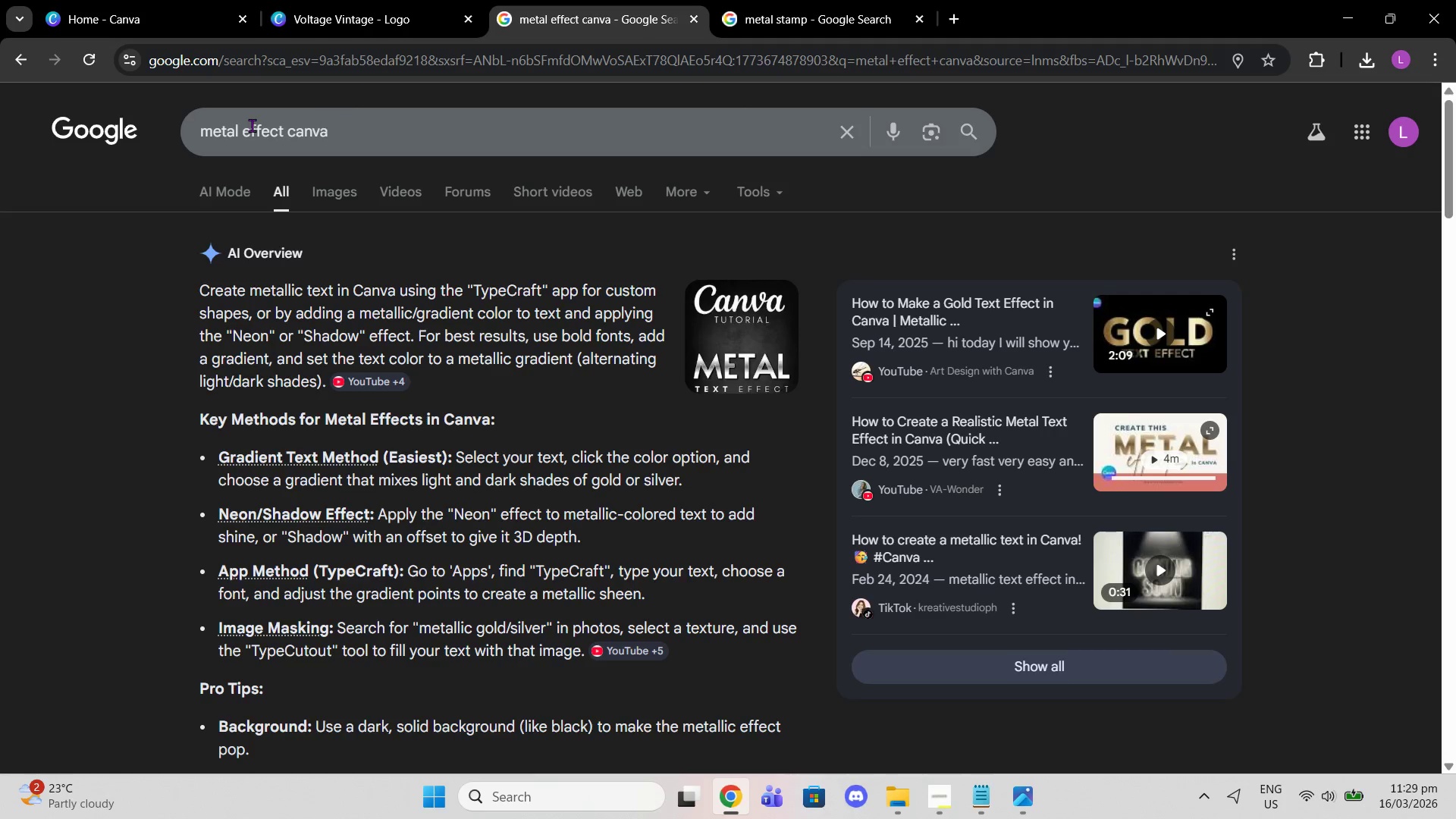 
left_click([246, 125])
 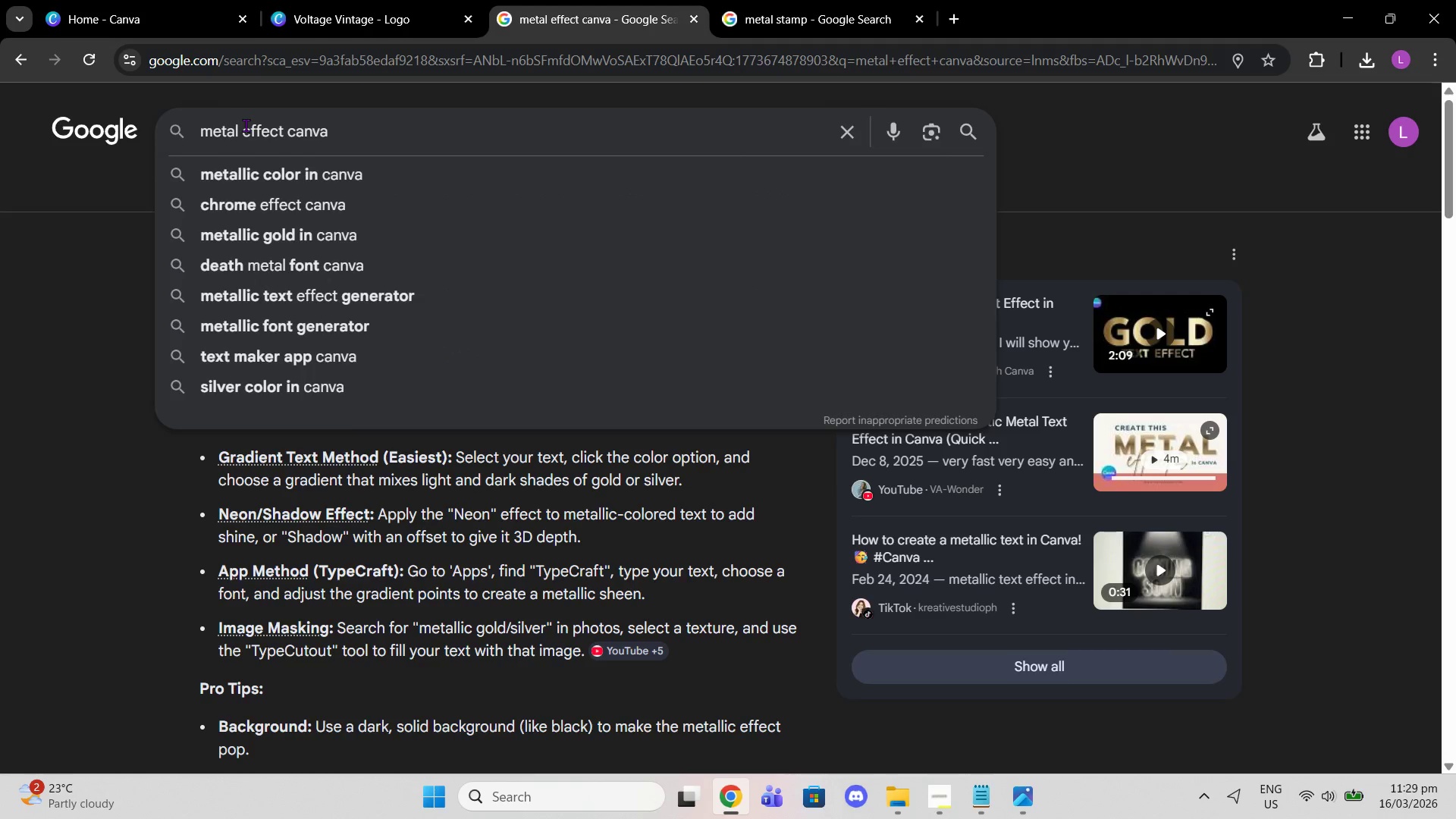 
type(stamp )
 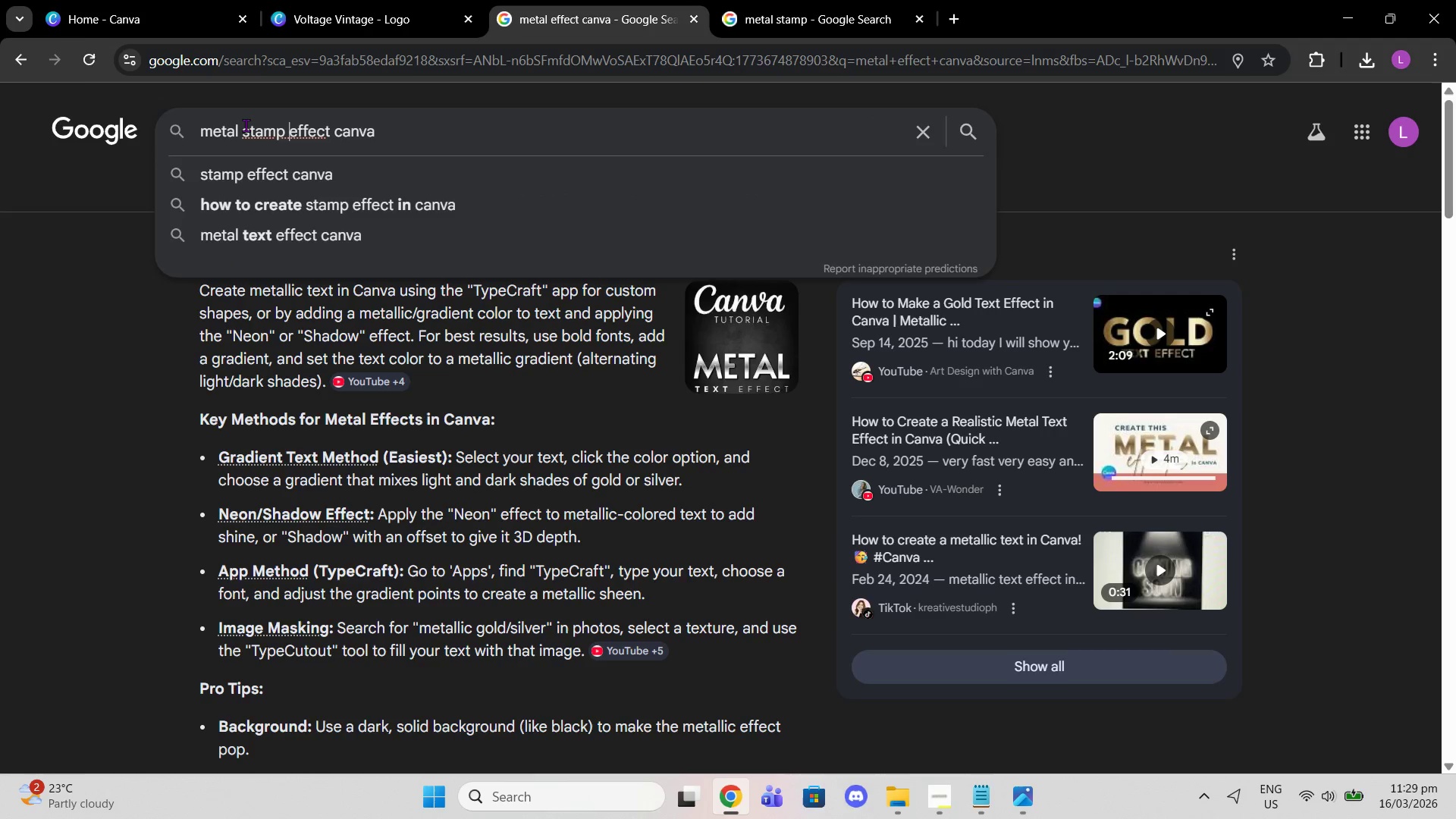 
key(Enter)
 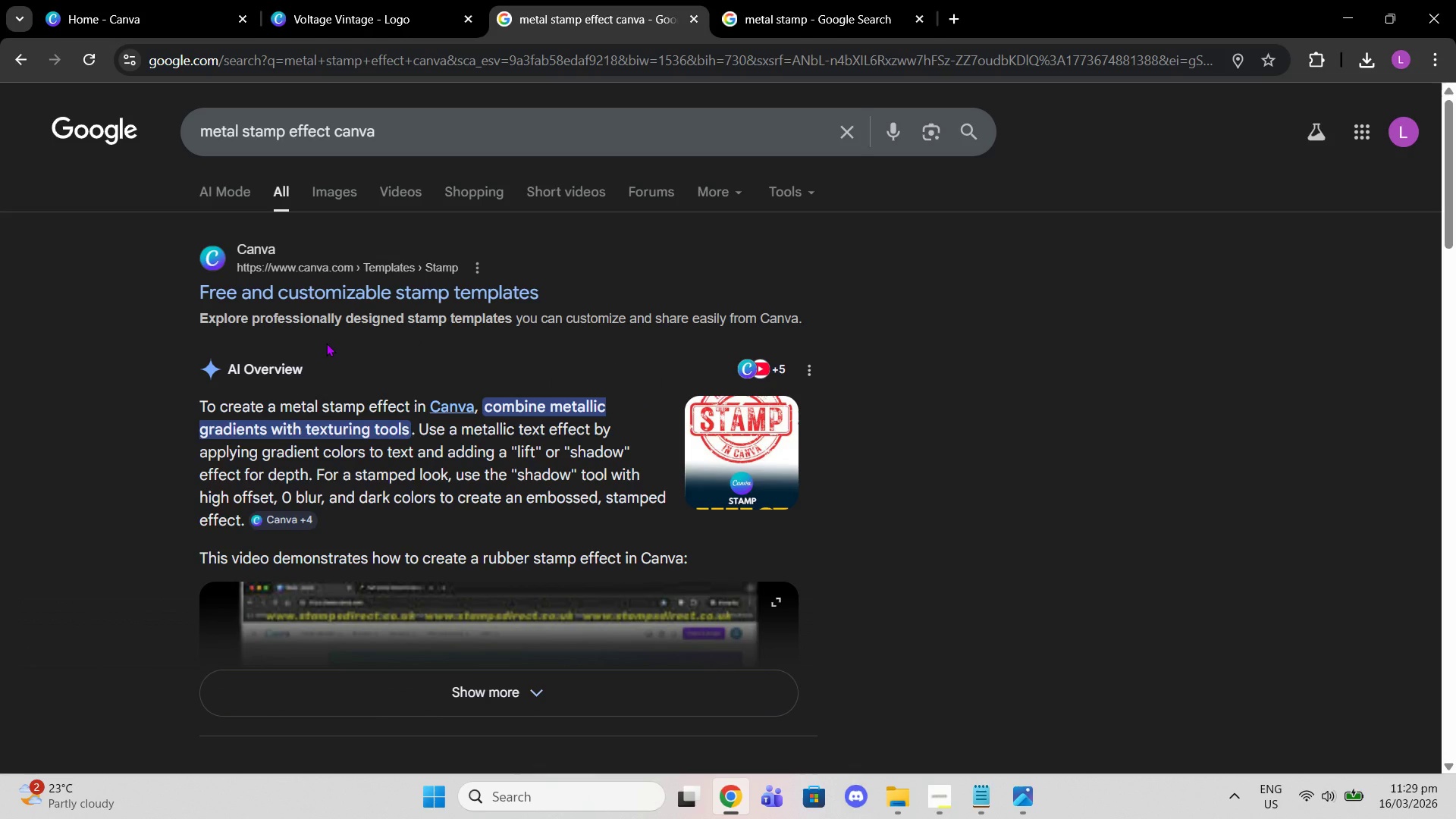 
wait(12.19)
 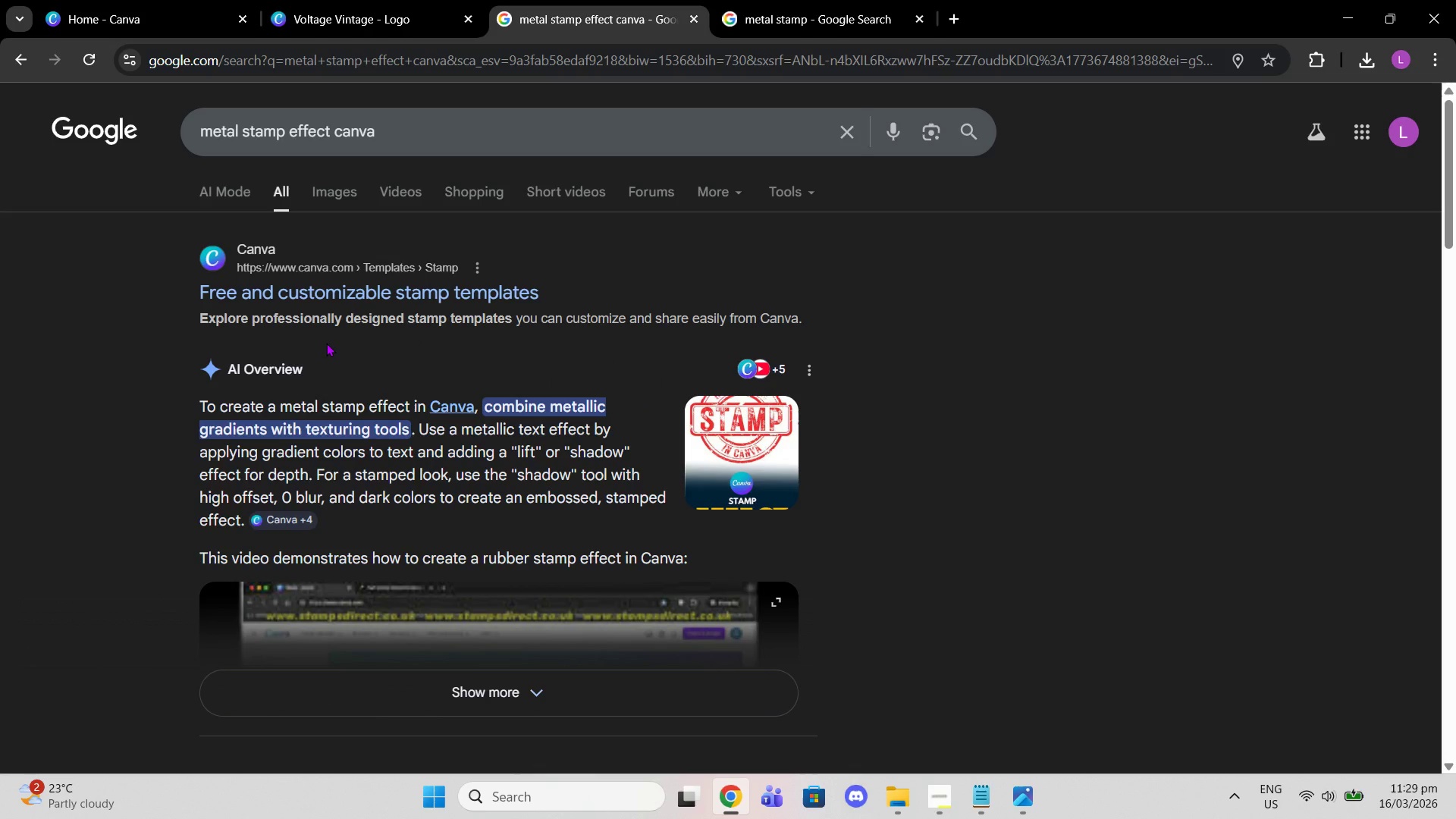 
left_click([554, 691])
 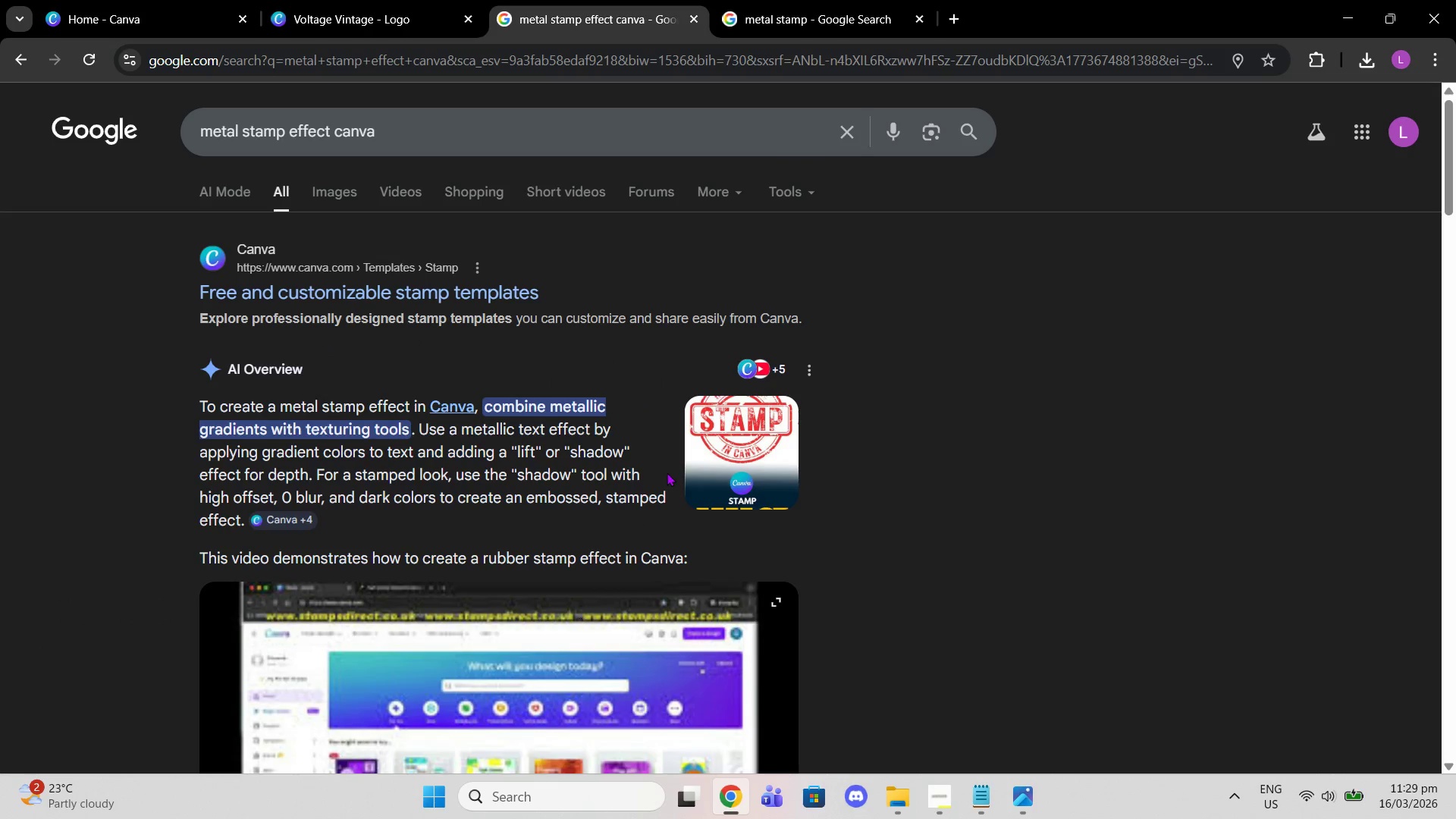 
scroll: coordinate [945, 621], scroll_direction: down, amount: 7.0
 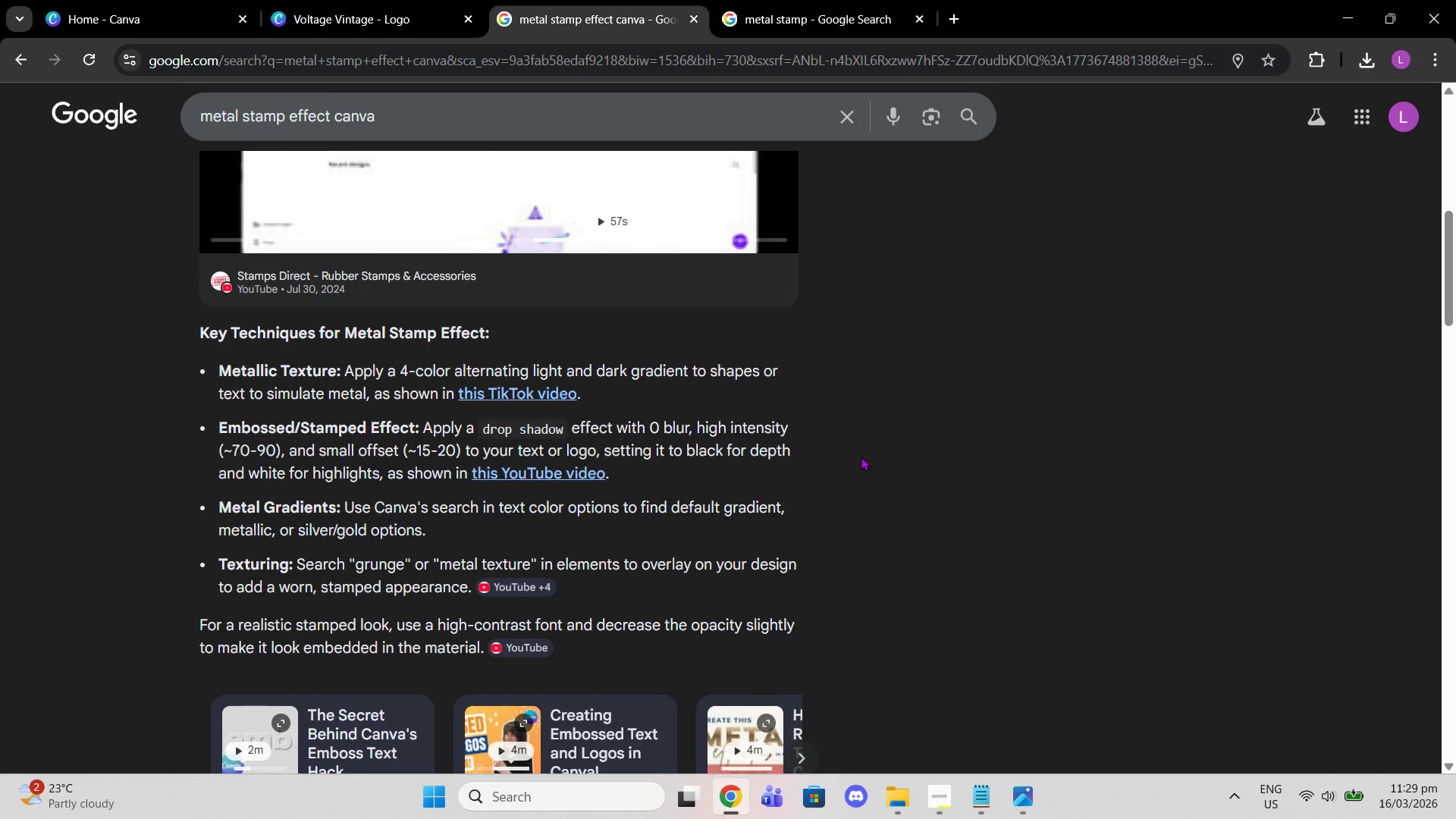 
scroll: coordinate [843, 416], scroll_direction: up, amount: 8.0
 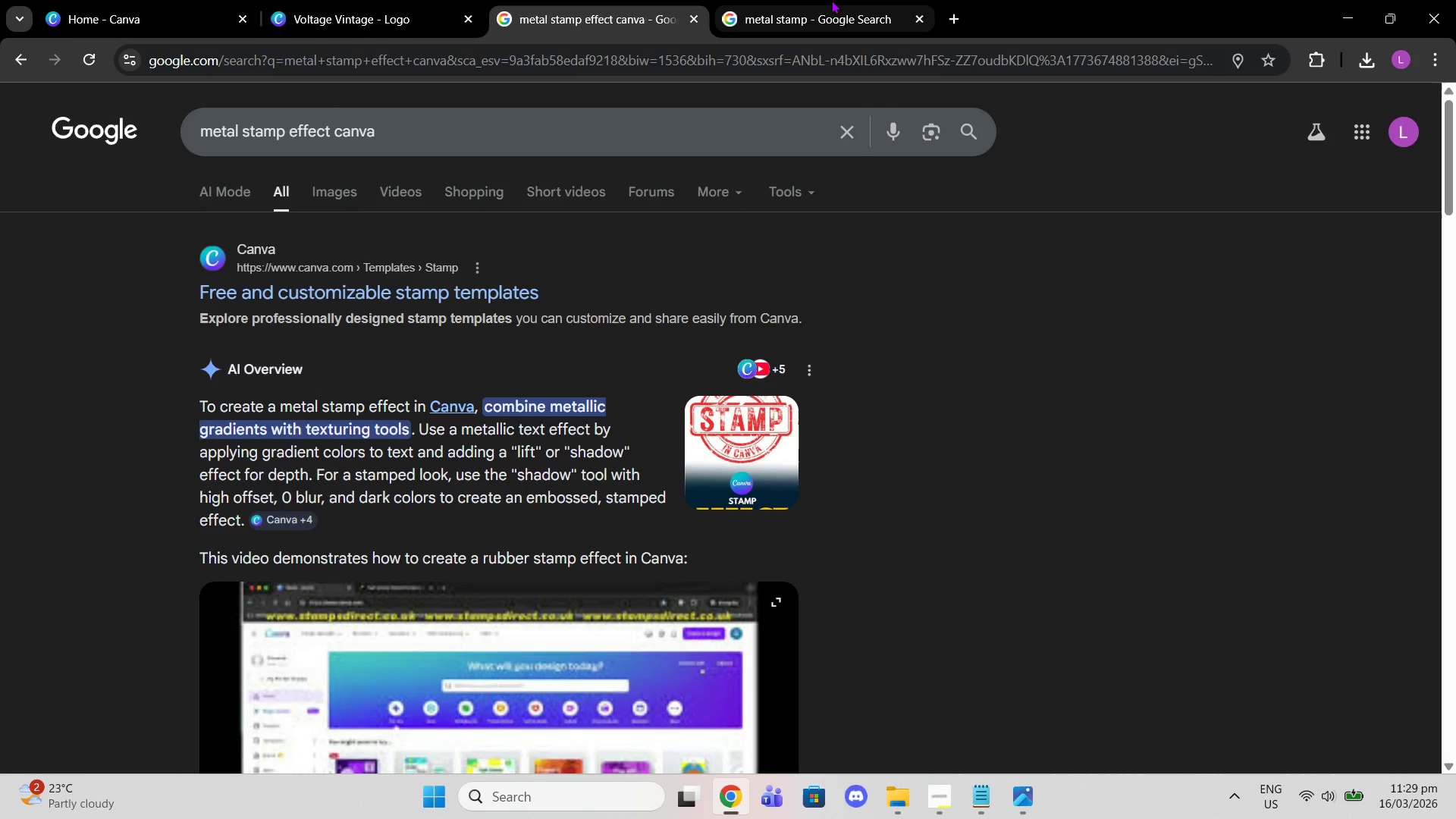 
left_click([831, 0])
 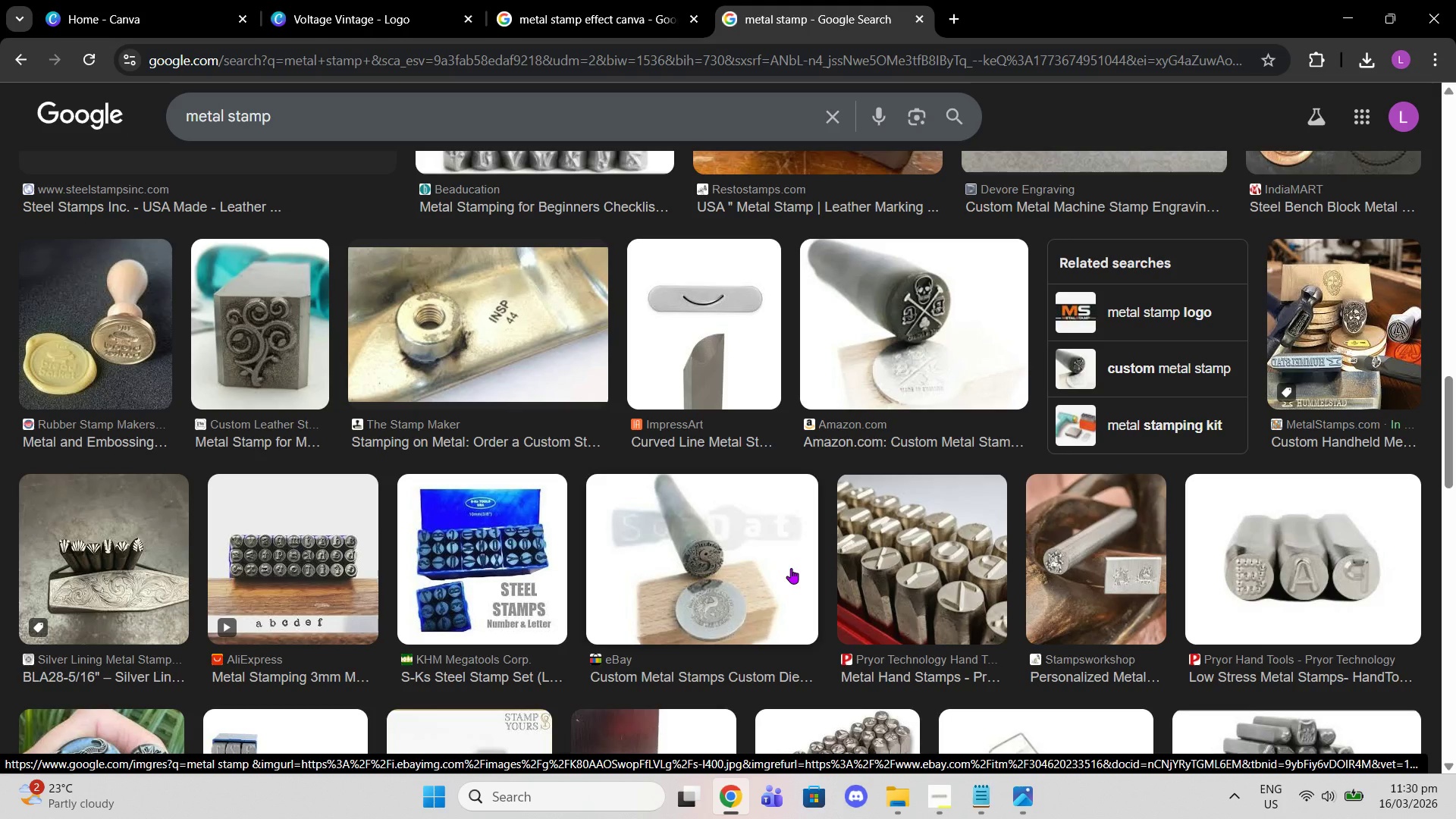 
wait(12.7)
 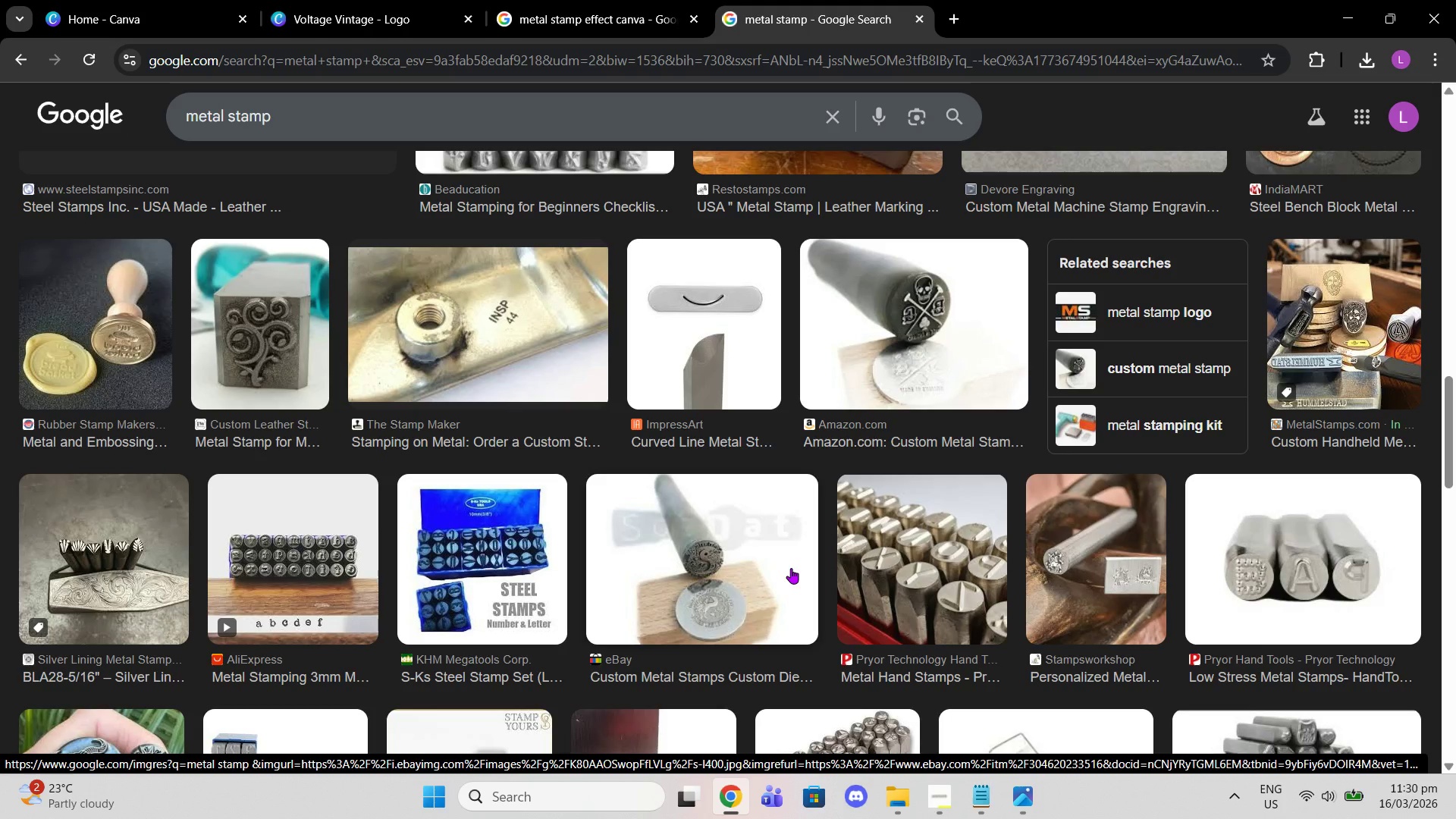 
scroll: coordinate [454, 629], scroll_direction: down, amount: 10.0
 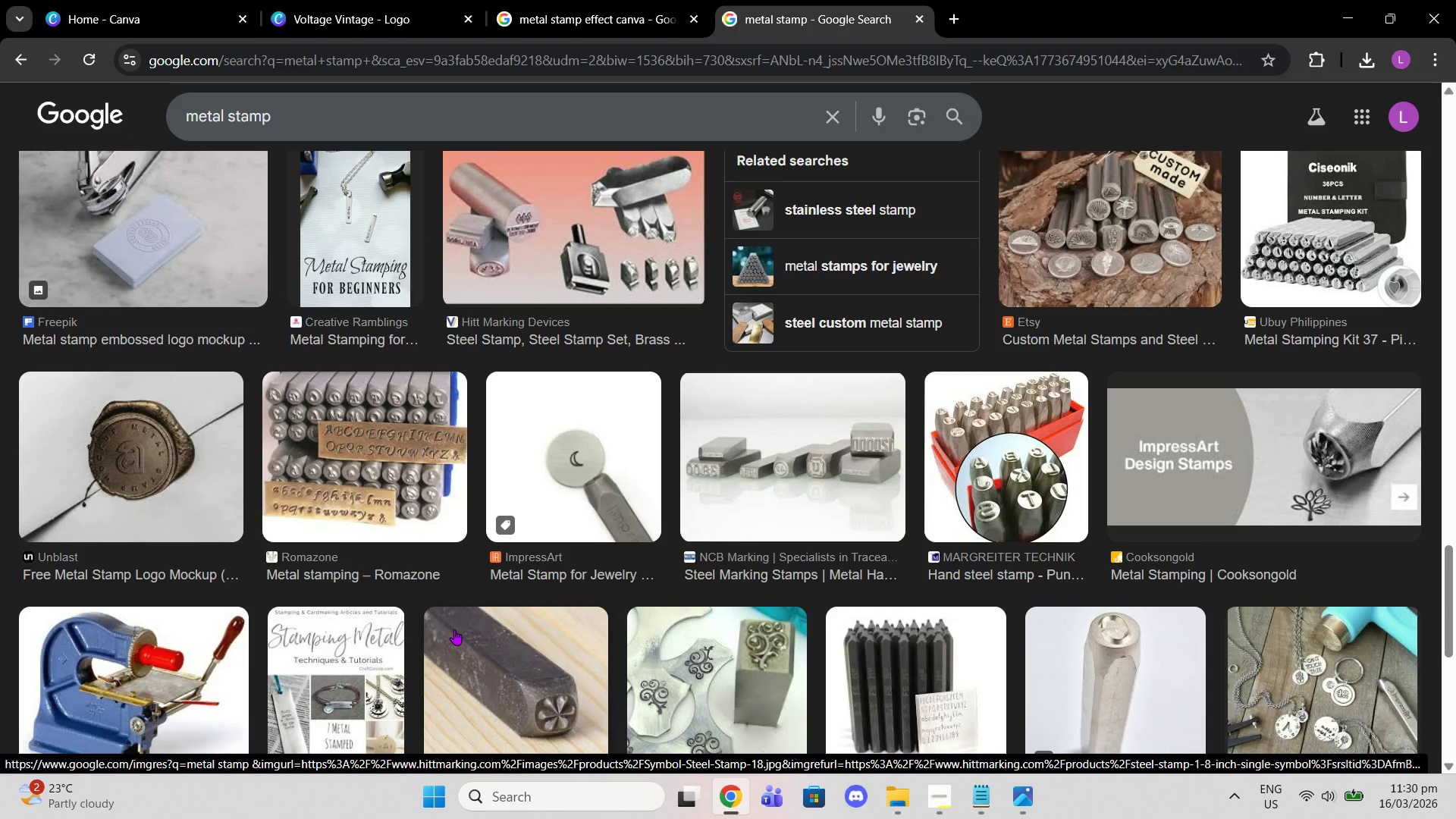 
wait(10.93)
 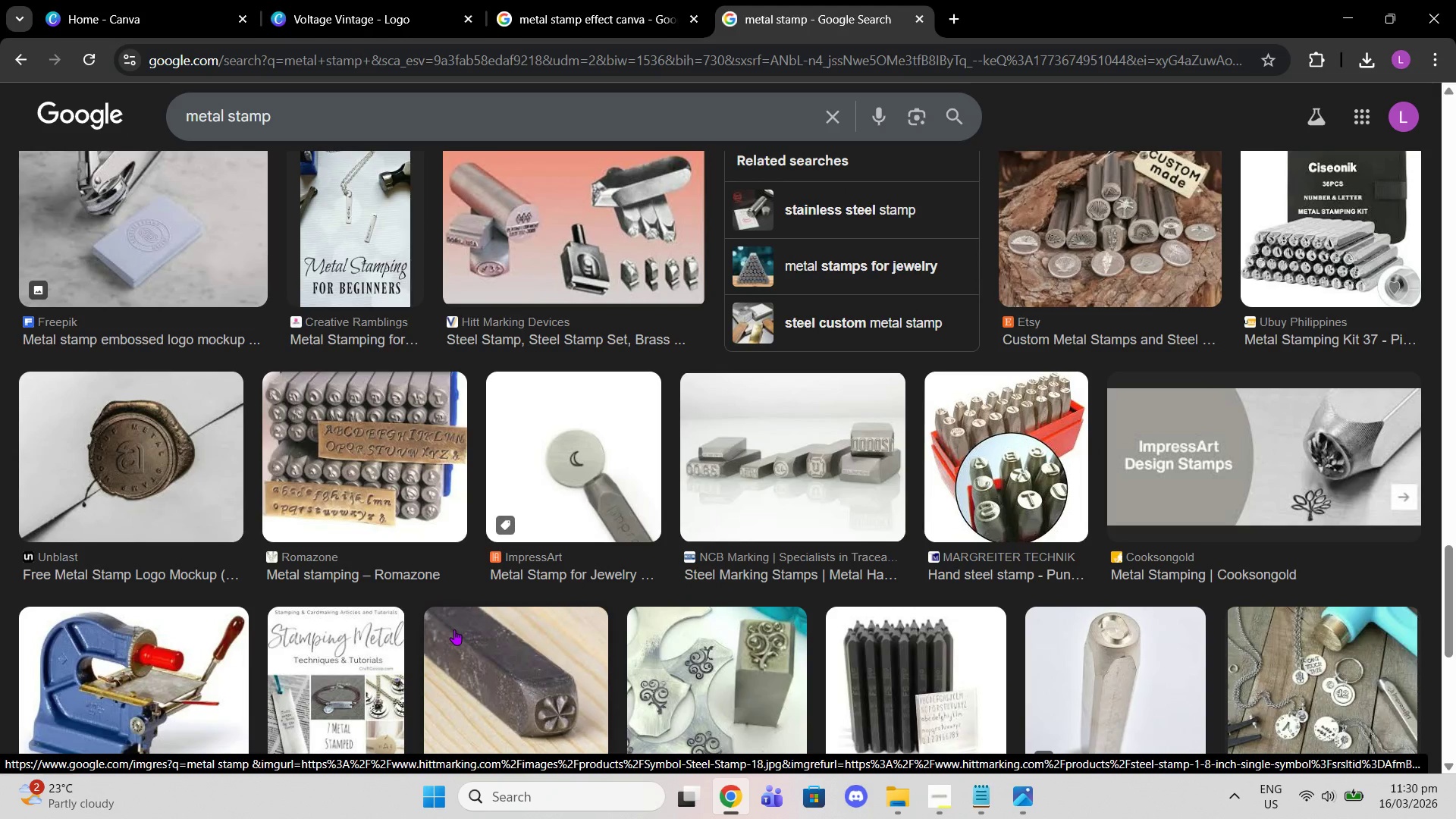 
scroll: coordinate [593, 501], scroll_direction: down, amount: 11.0
 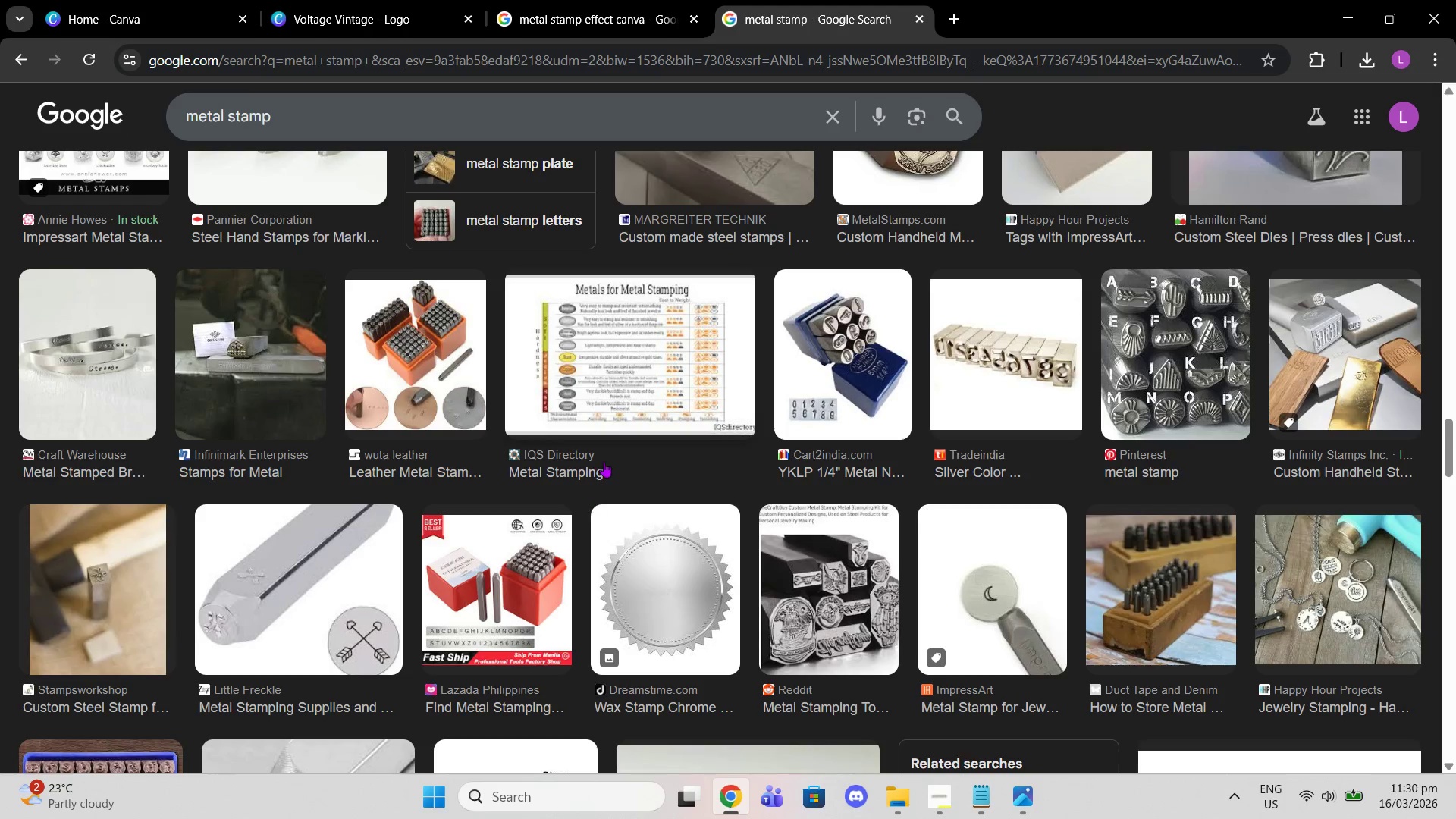 
scroll: coordinate [745, 406], scroll_direction: up, amount: 48.0
 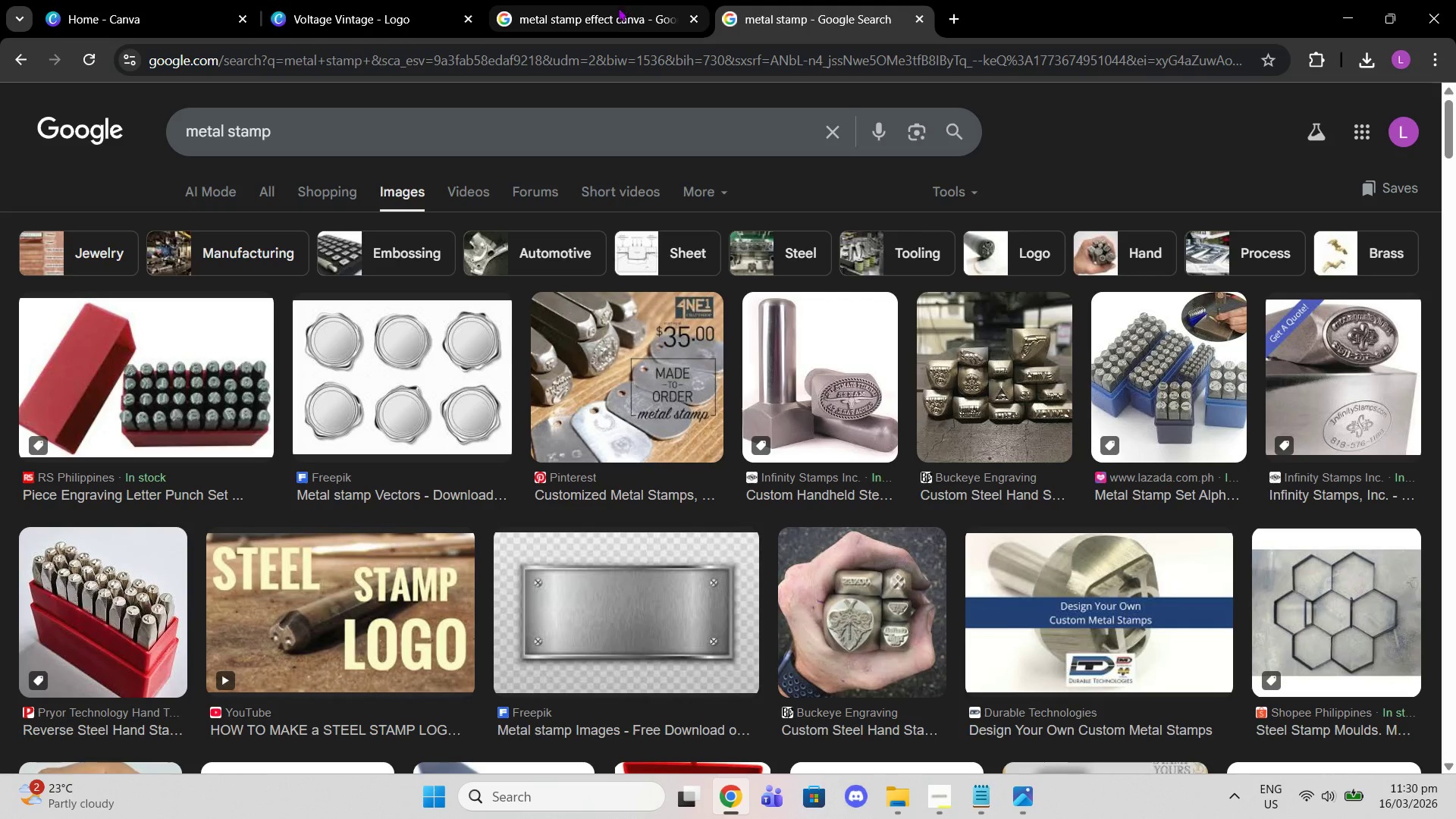 
left_click([617, 11])
 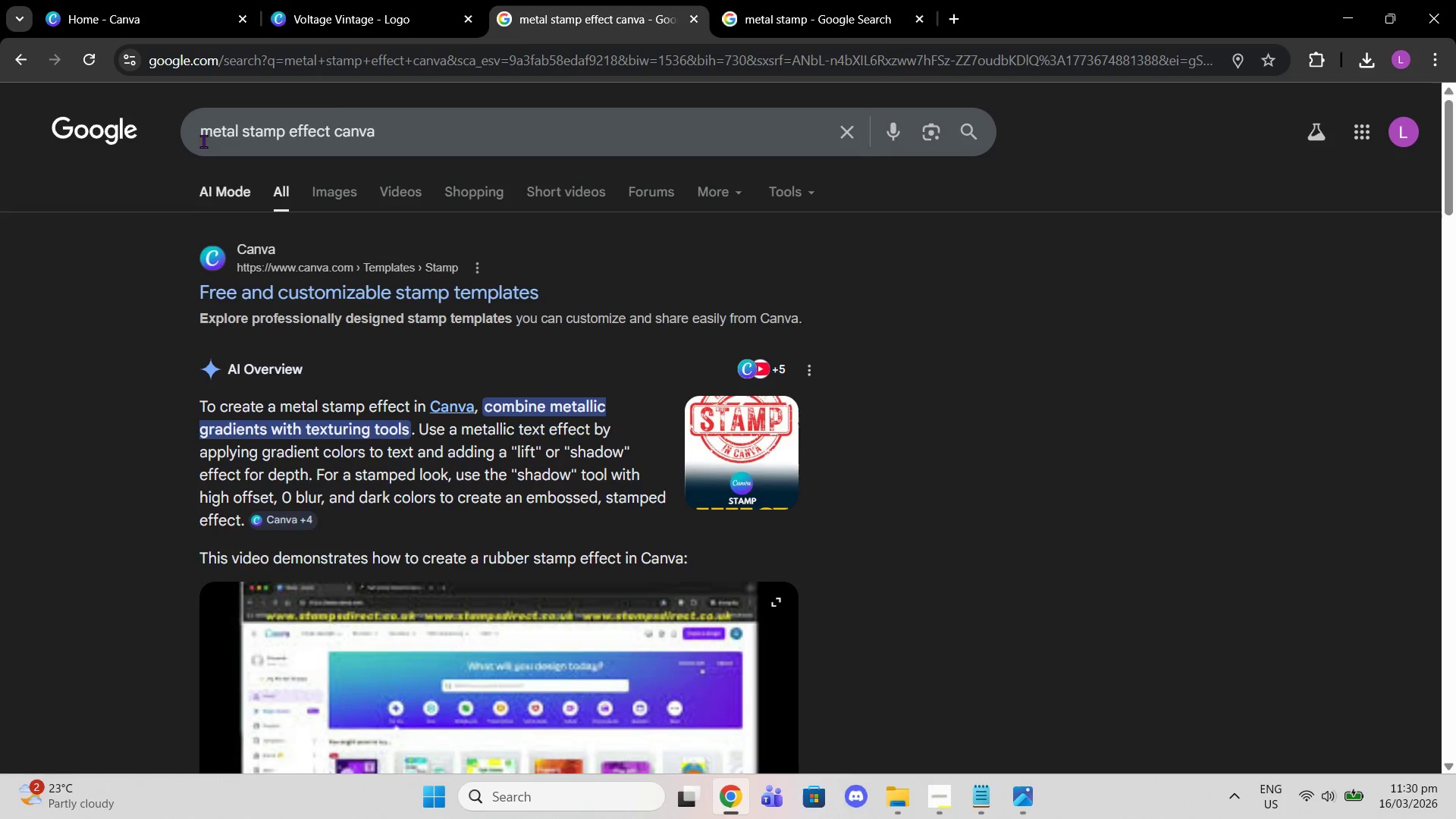 
left_click([19, 65])
 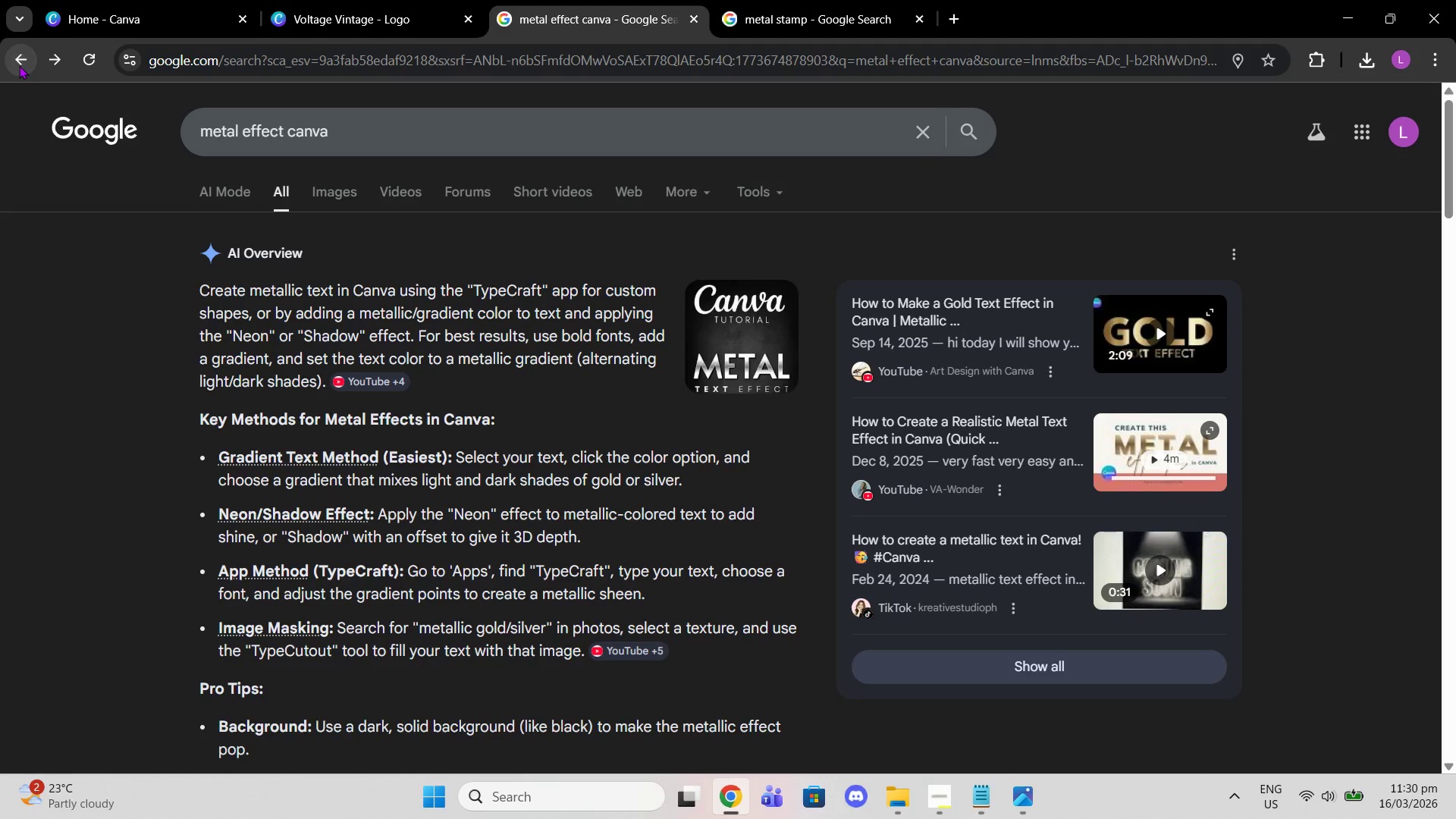 
left_click([19, 65])
 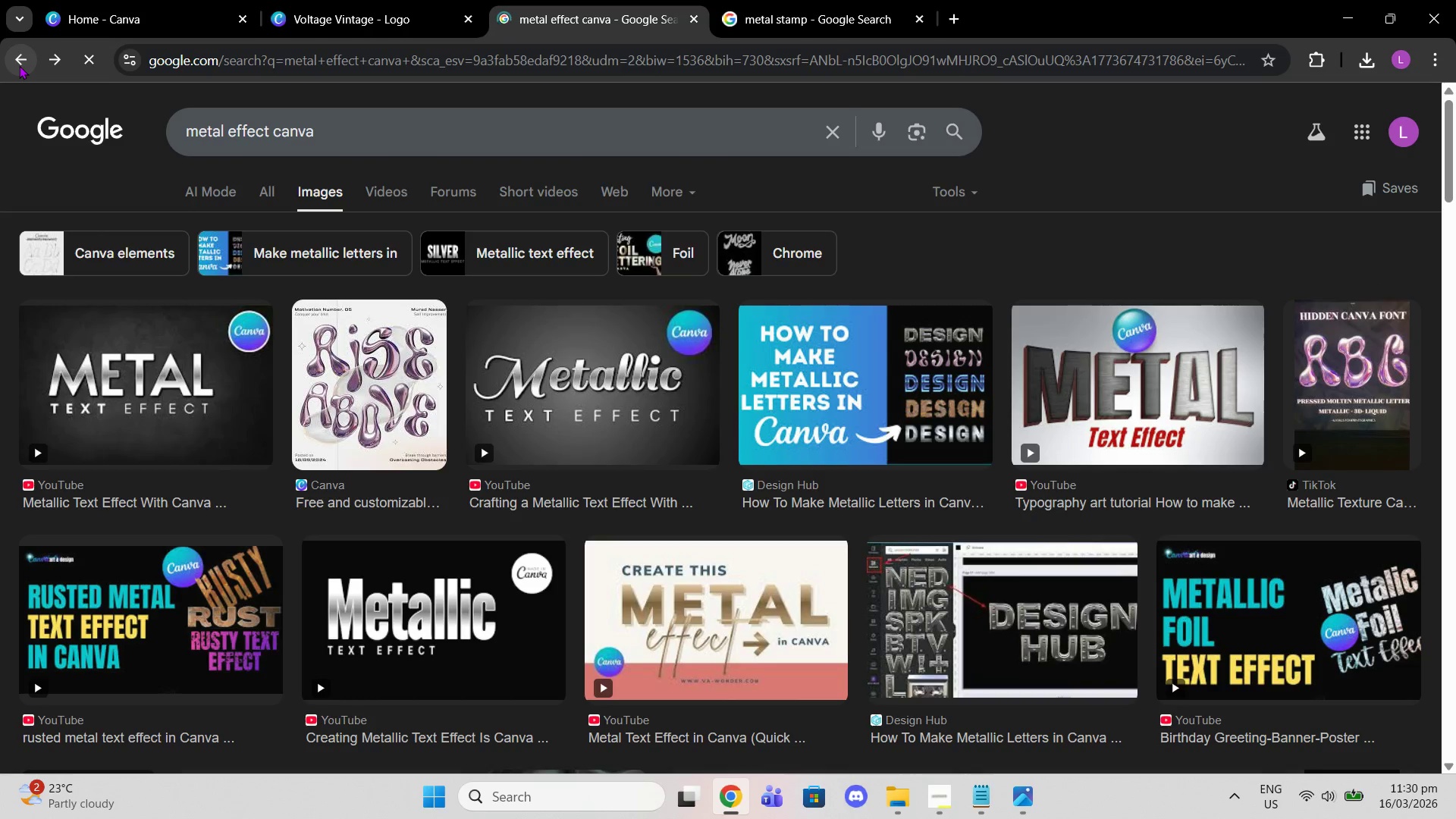 
left_click([19, 65])
 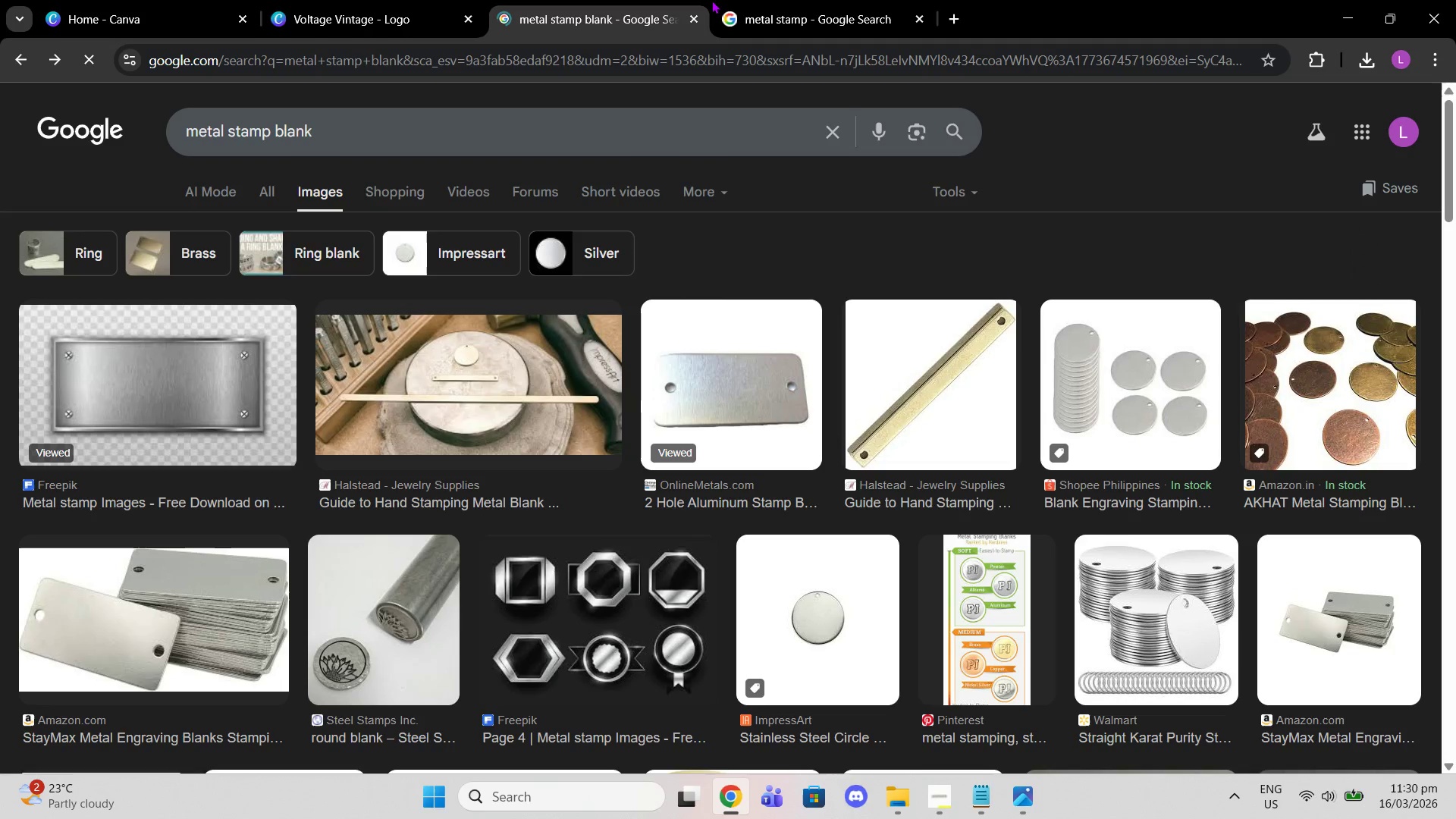 
left_click([152, 628])
 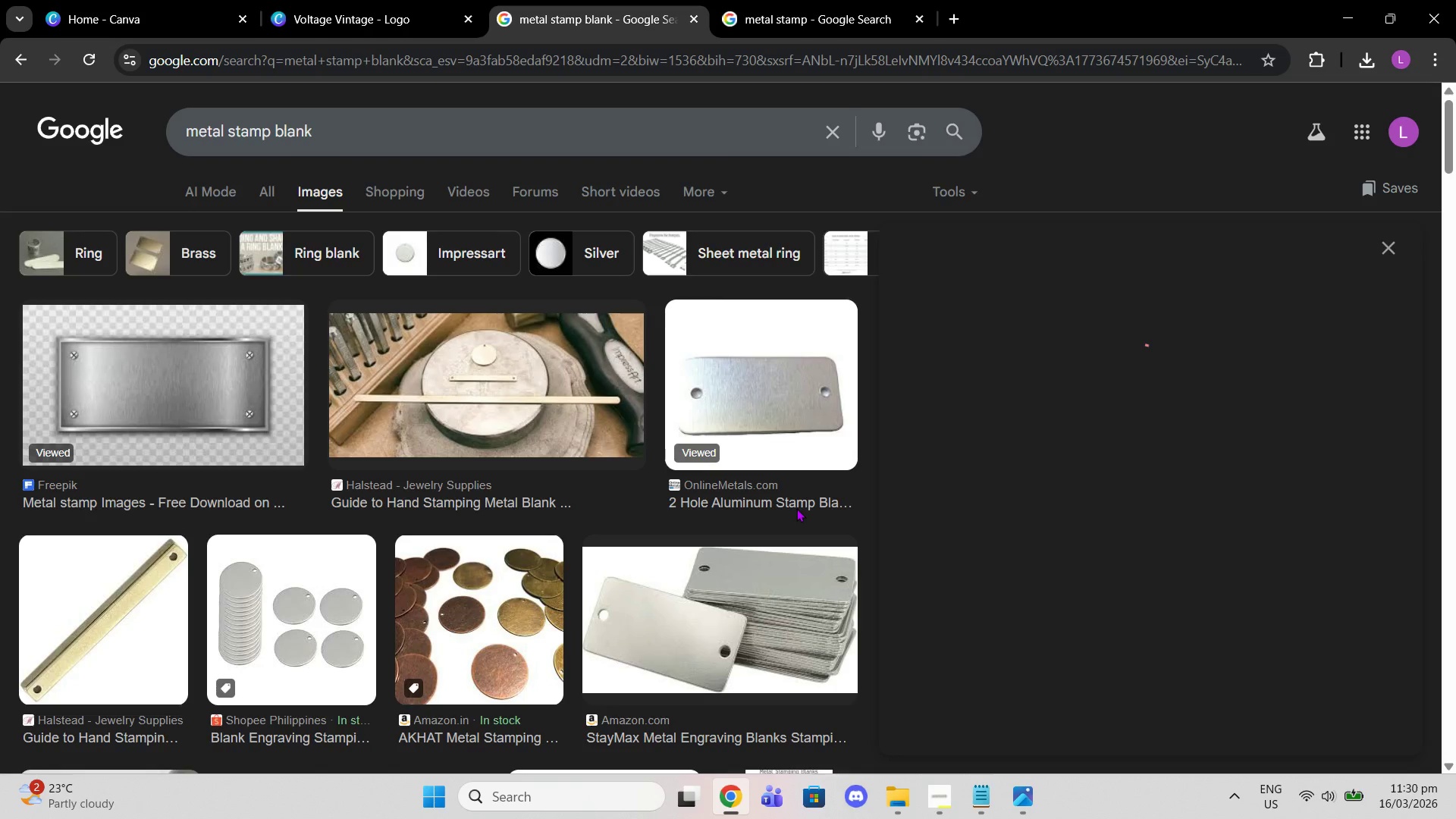 
left_click([773, 607])
 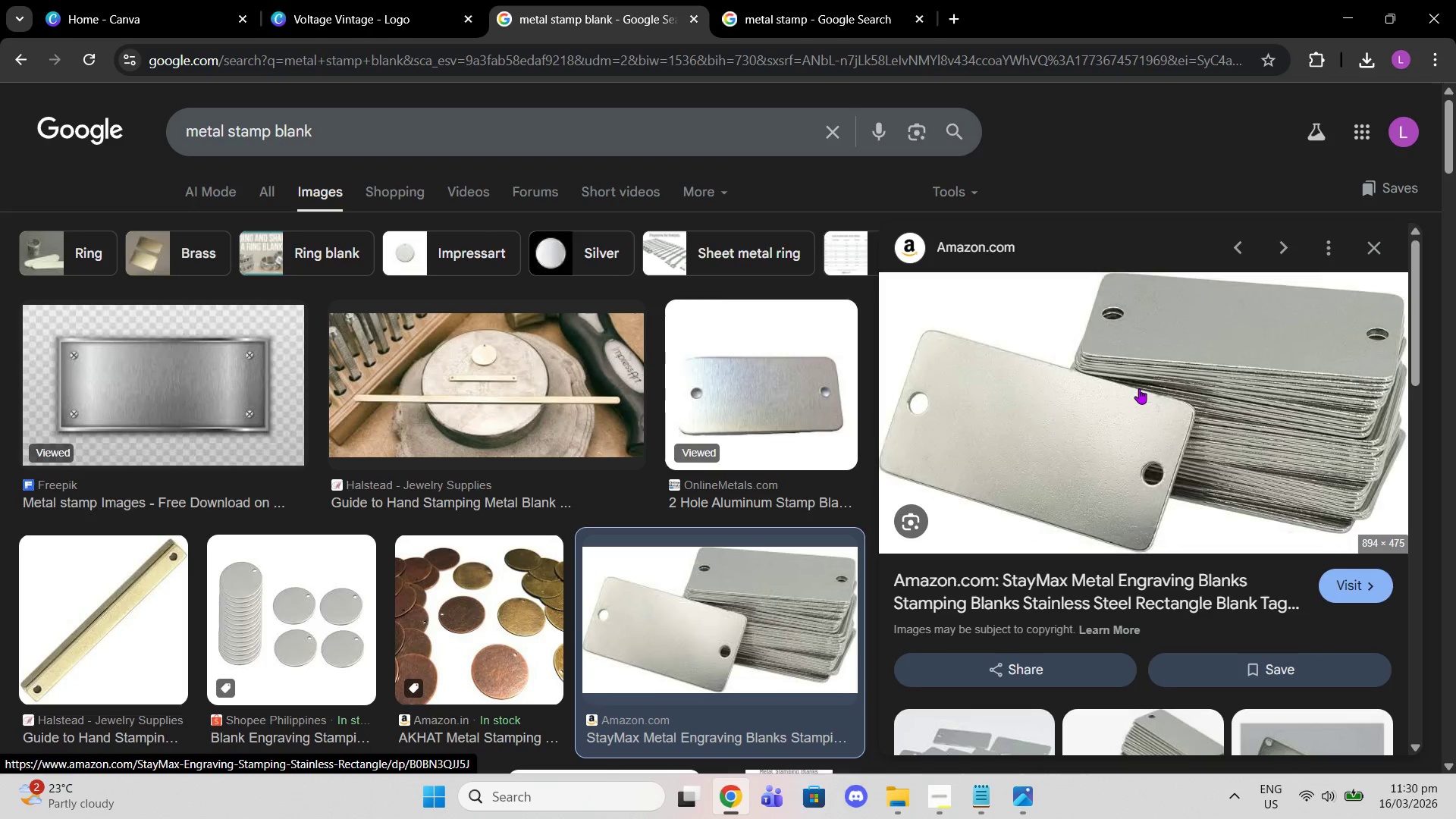 
scroll: coordinate [1140, 409], scroll_direction: down, amount: 1.0
 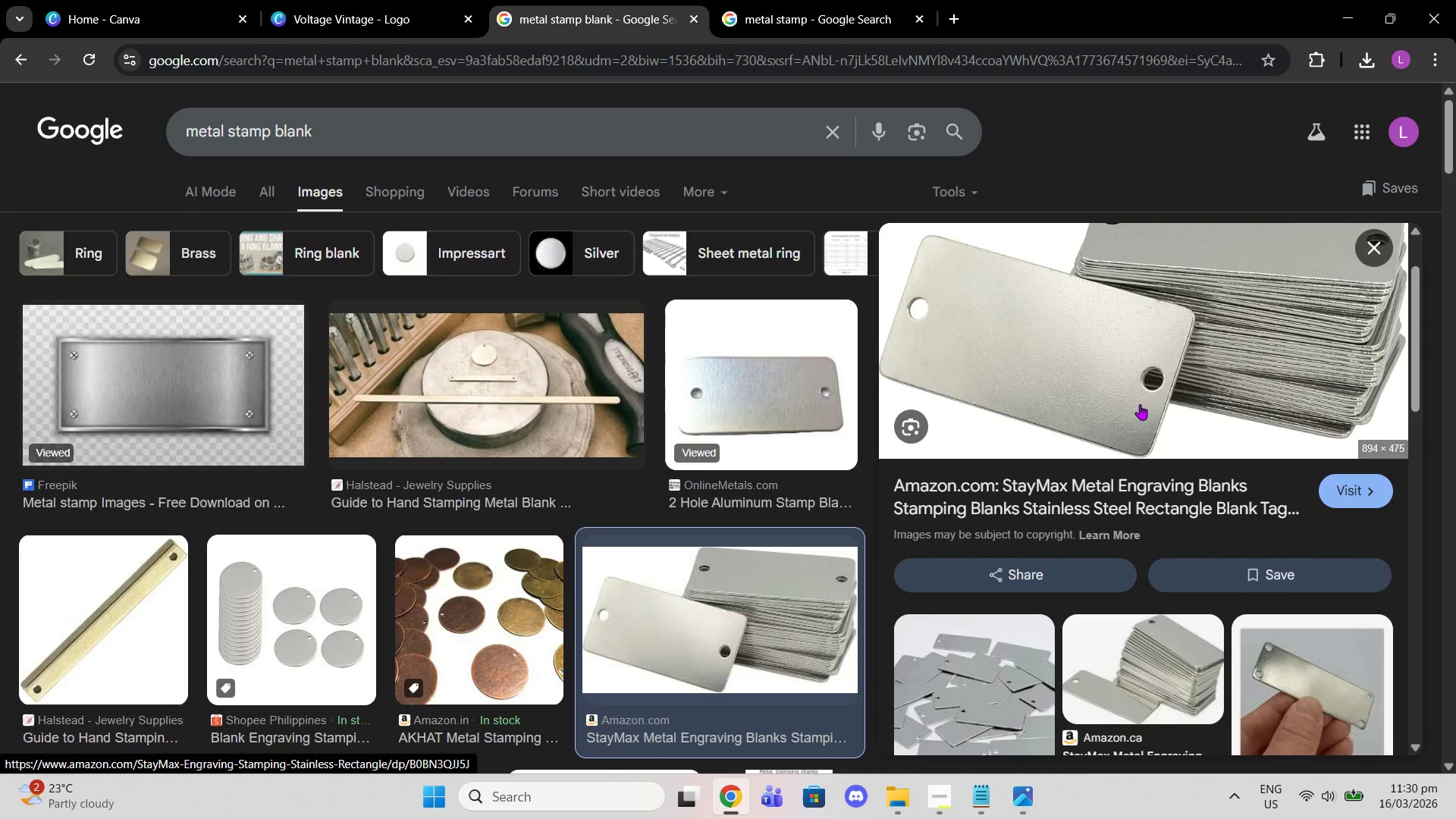 
right_click([1140, 404])
 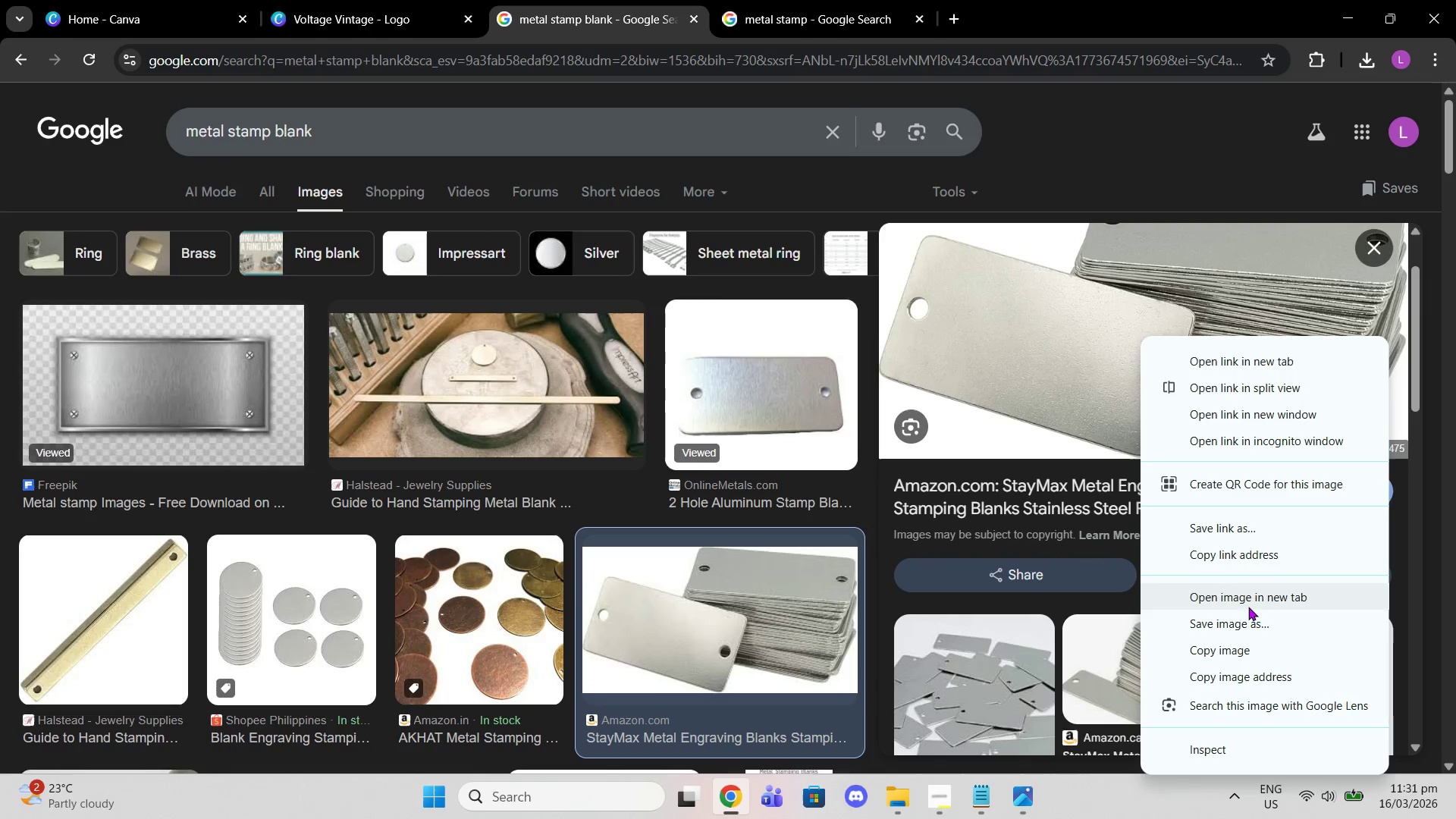 
left_click([1240, 658])
 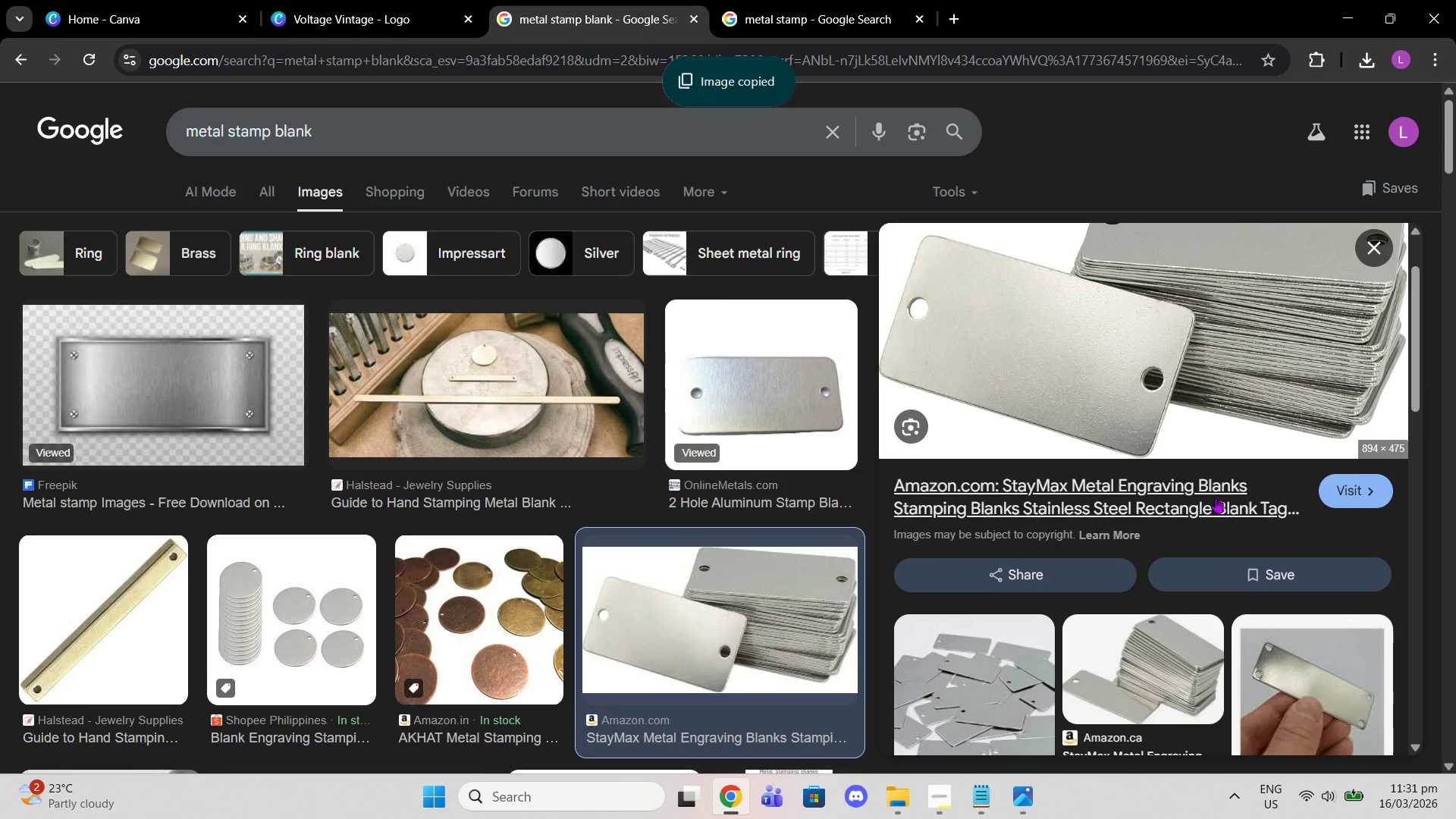 
scroll: coordinate [536, 381], scroll_direction: down, amount: 10.0
 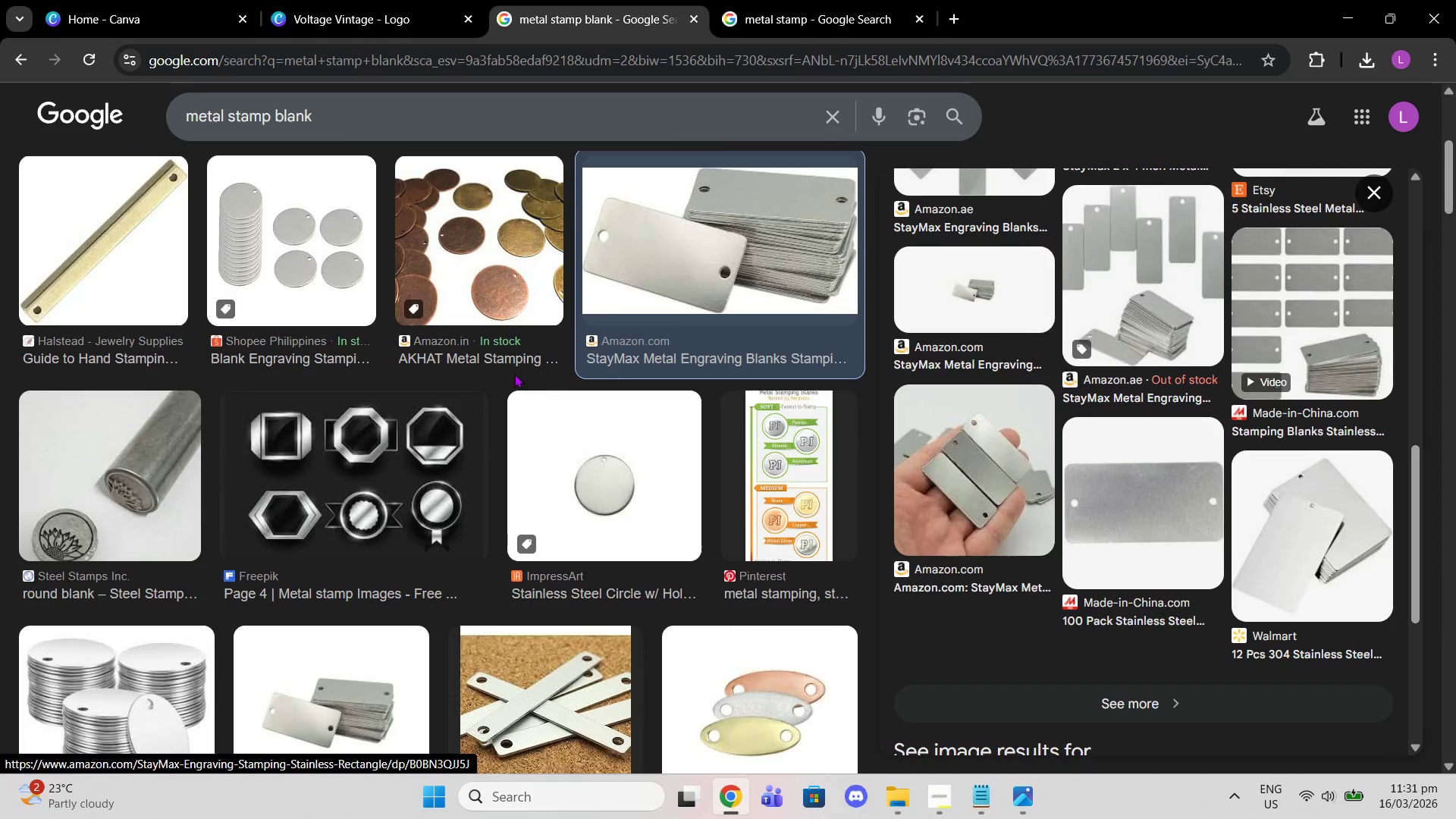 
scroll: coordinate [1103, 579], scroll_direction: up, amount: 16.0
 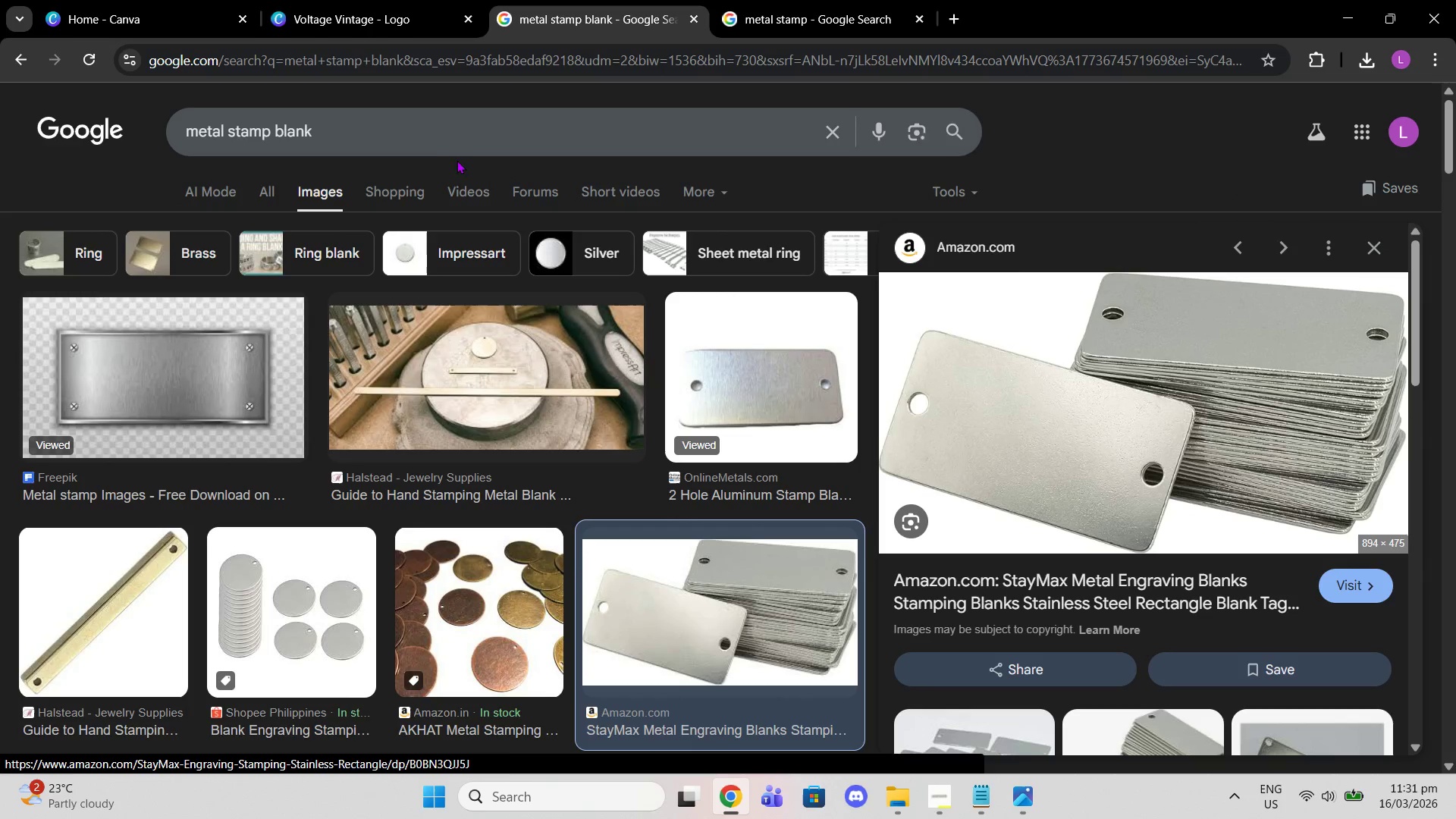 
left_click_drag(start_coordinate=[411, 143], to_coordinate=[226, 129])
 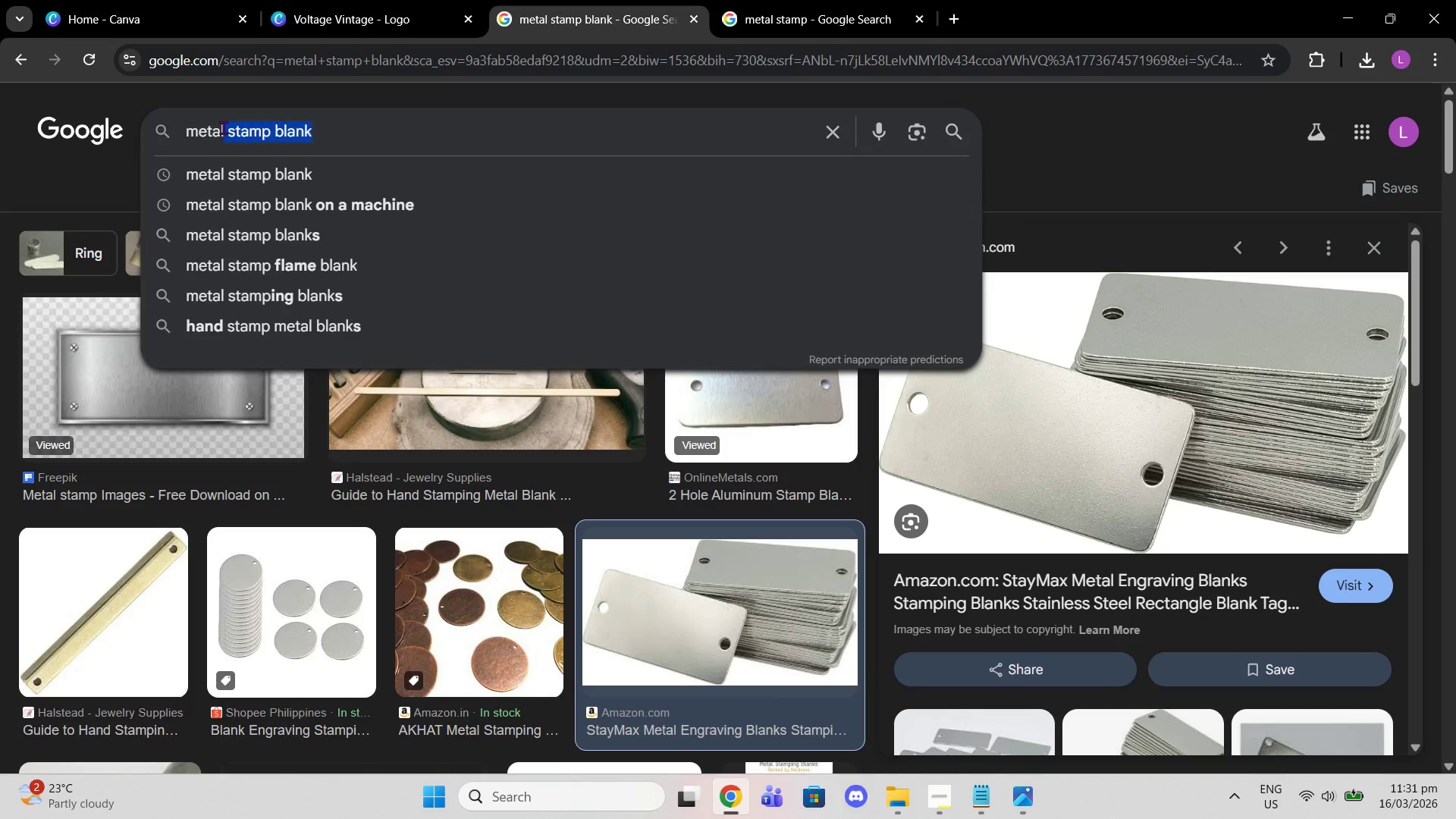 
type(engraving blanks)
 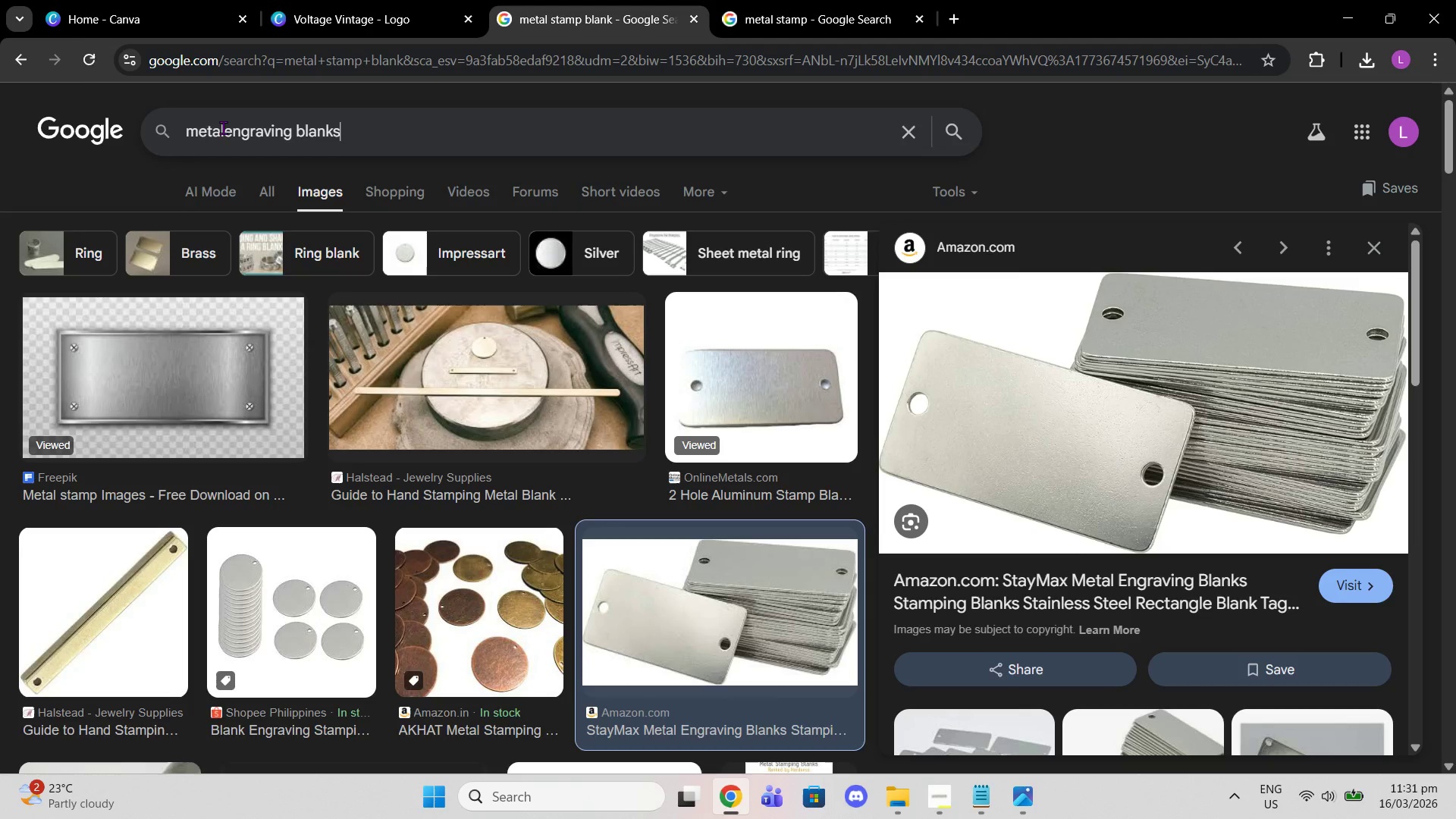 
key(Enter)
 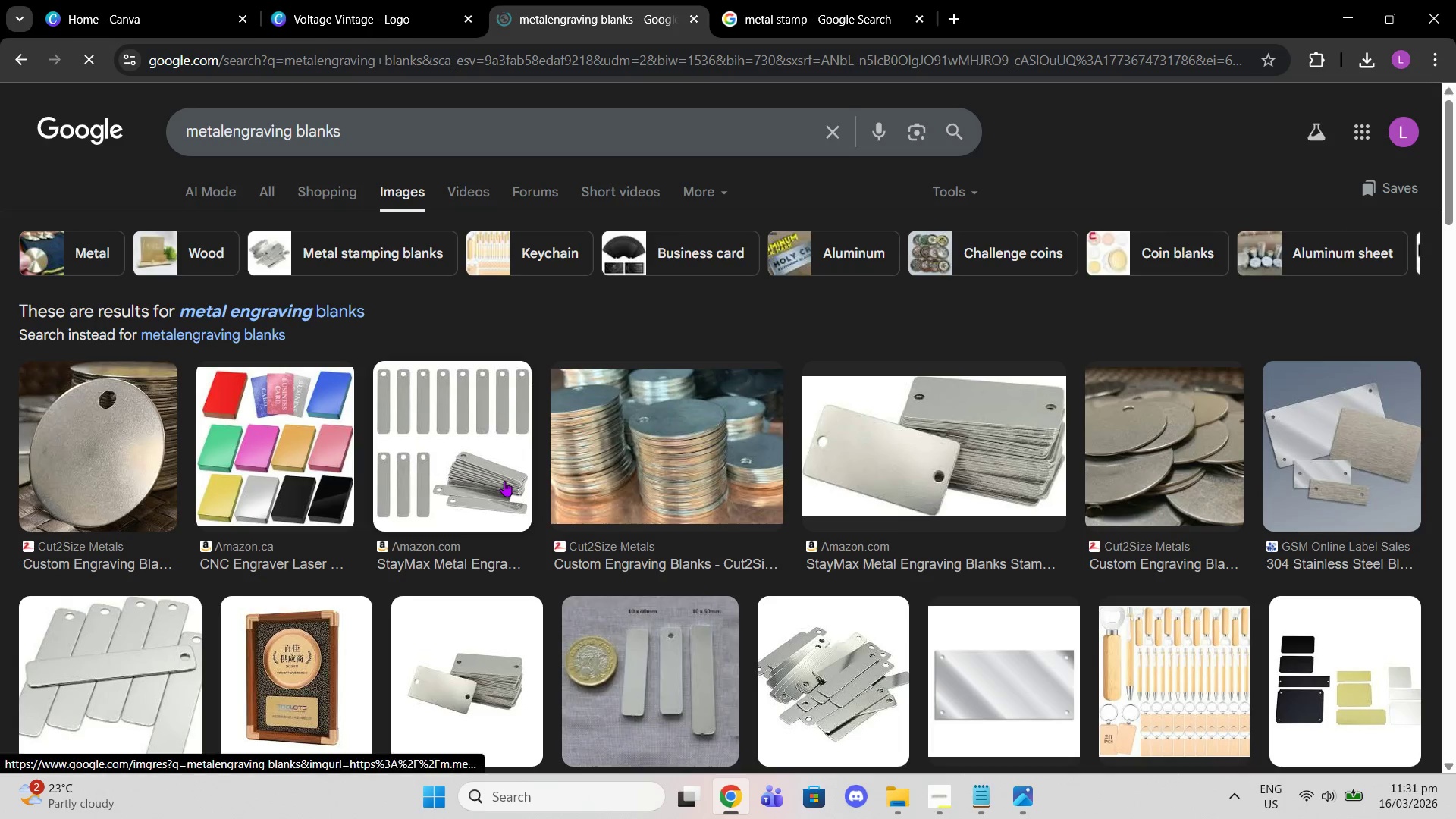 
scroll: coordinate [947, 425], scroll_direction: down, amount: 3.0
 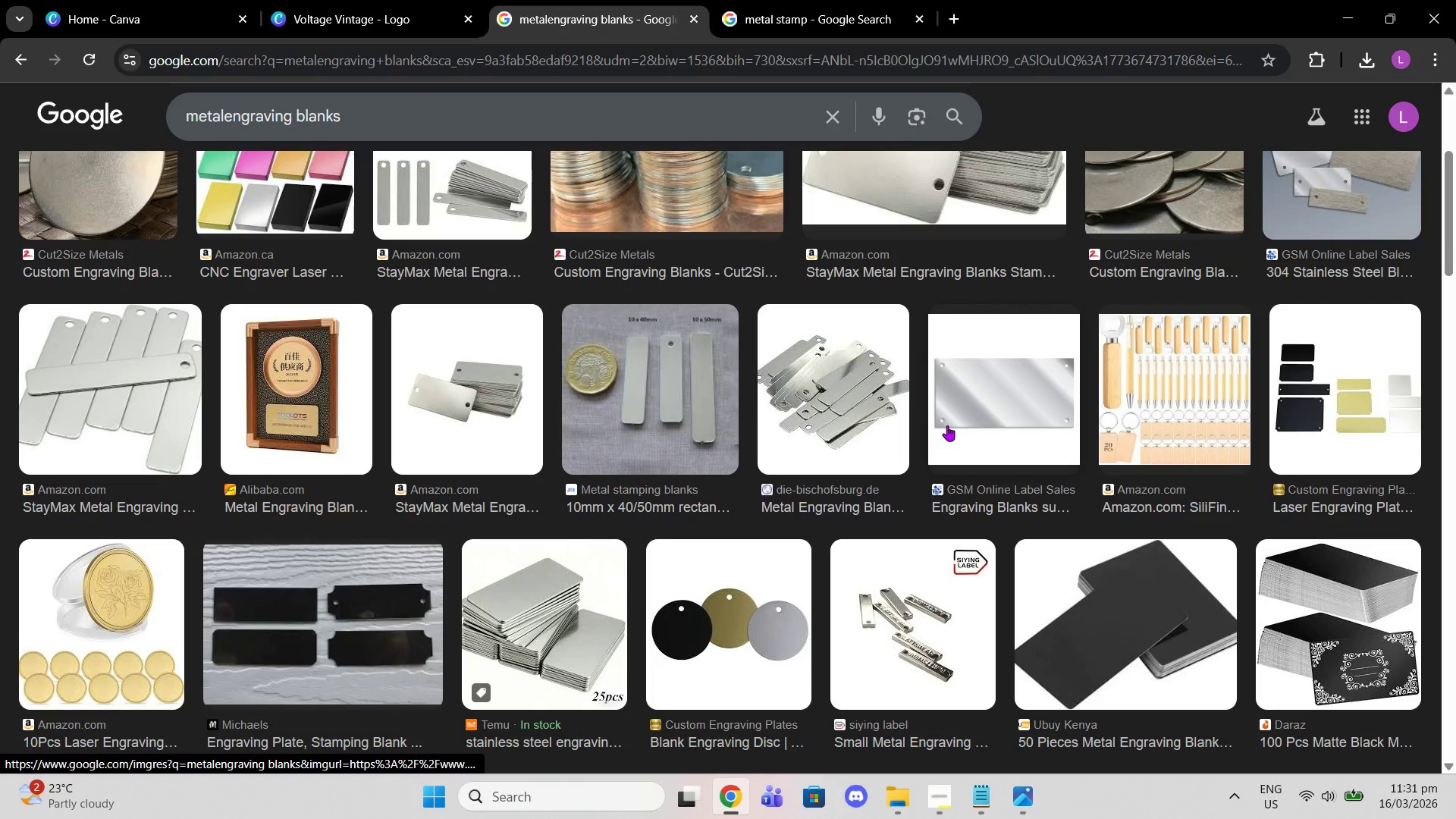 
scroll: coordinate [947, 425], scroll_direction: up, amount: 2.0
 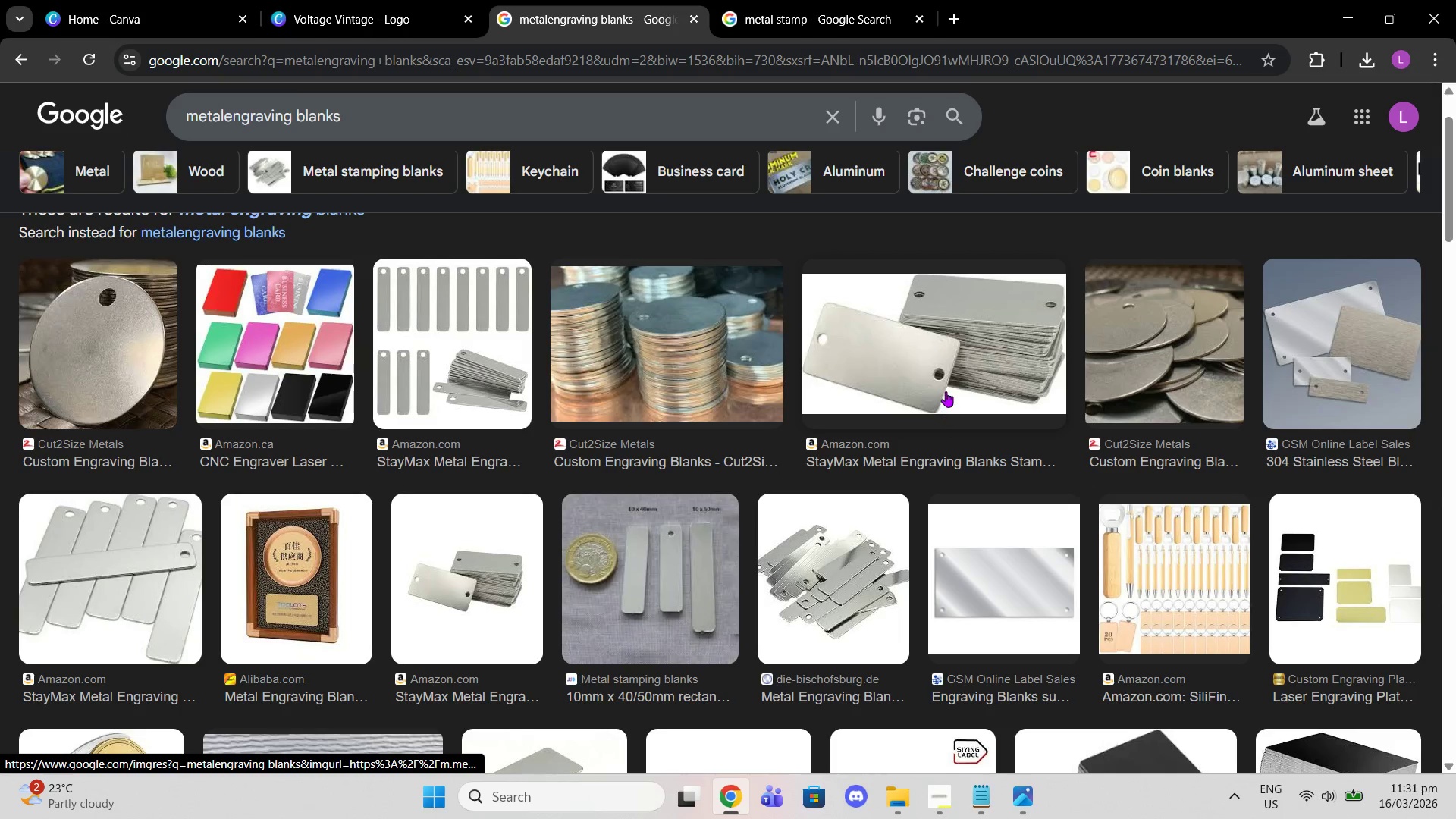 
left_click([946, 391])
 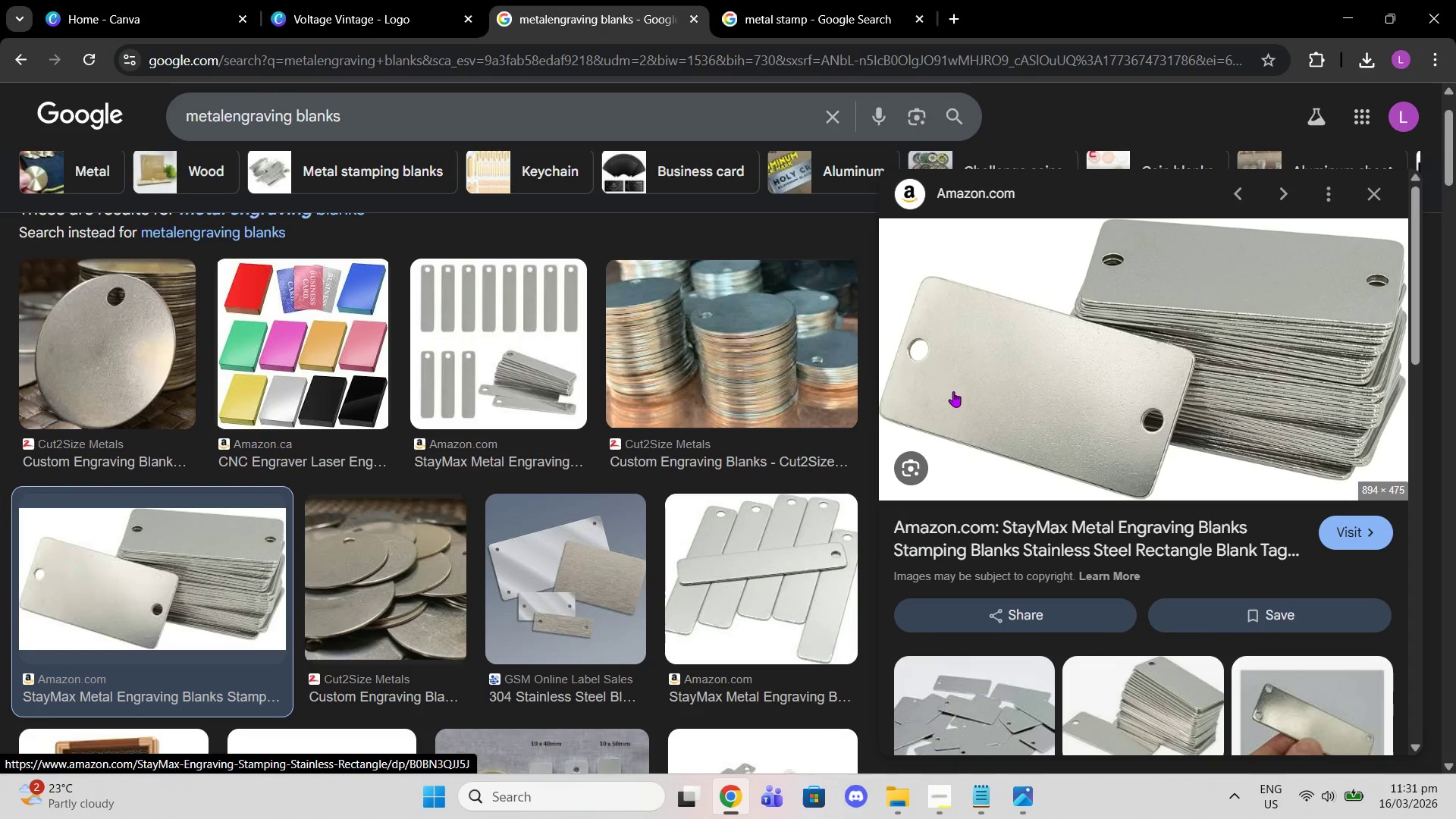 
scroll: coordinate [764, 412], scroll_direction: down, amount: 14.0
 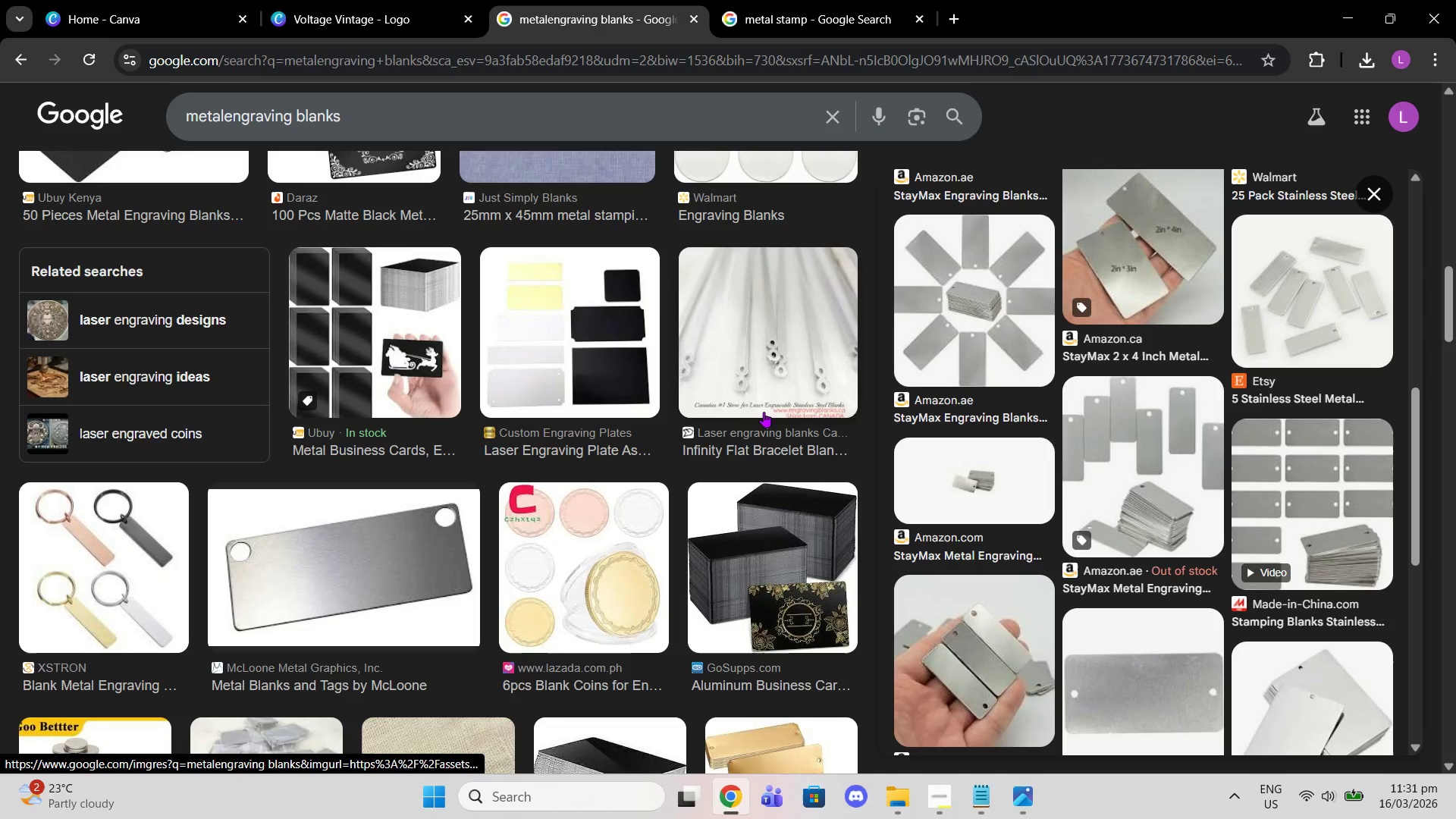 
right_click([1062, 419])
 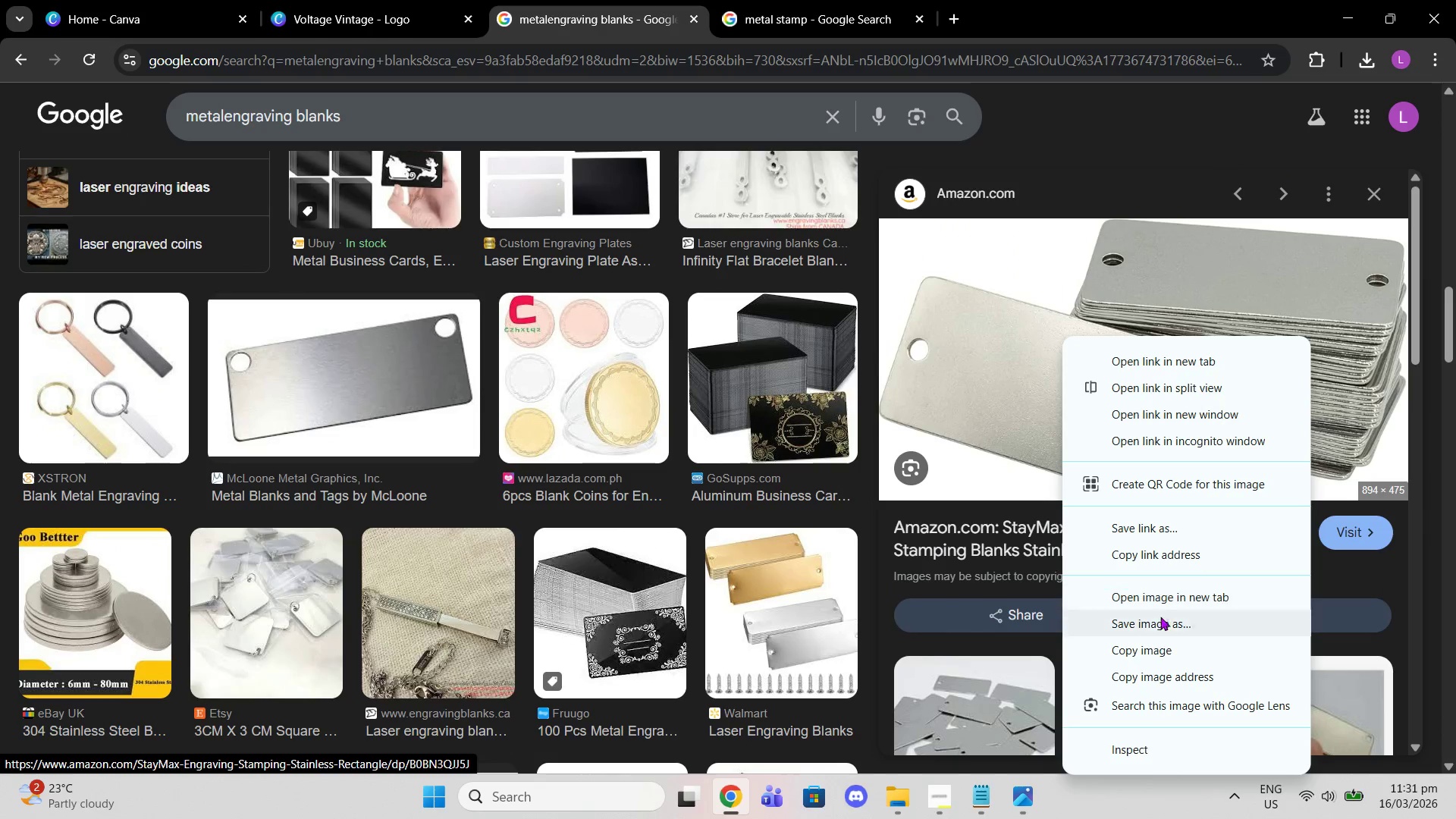 
scroll: coordinate [1063, 424], scroll_direction: up, amount: 12.0
 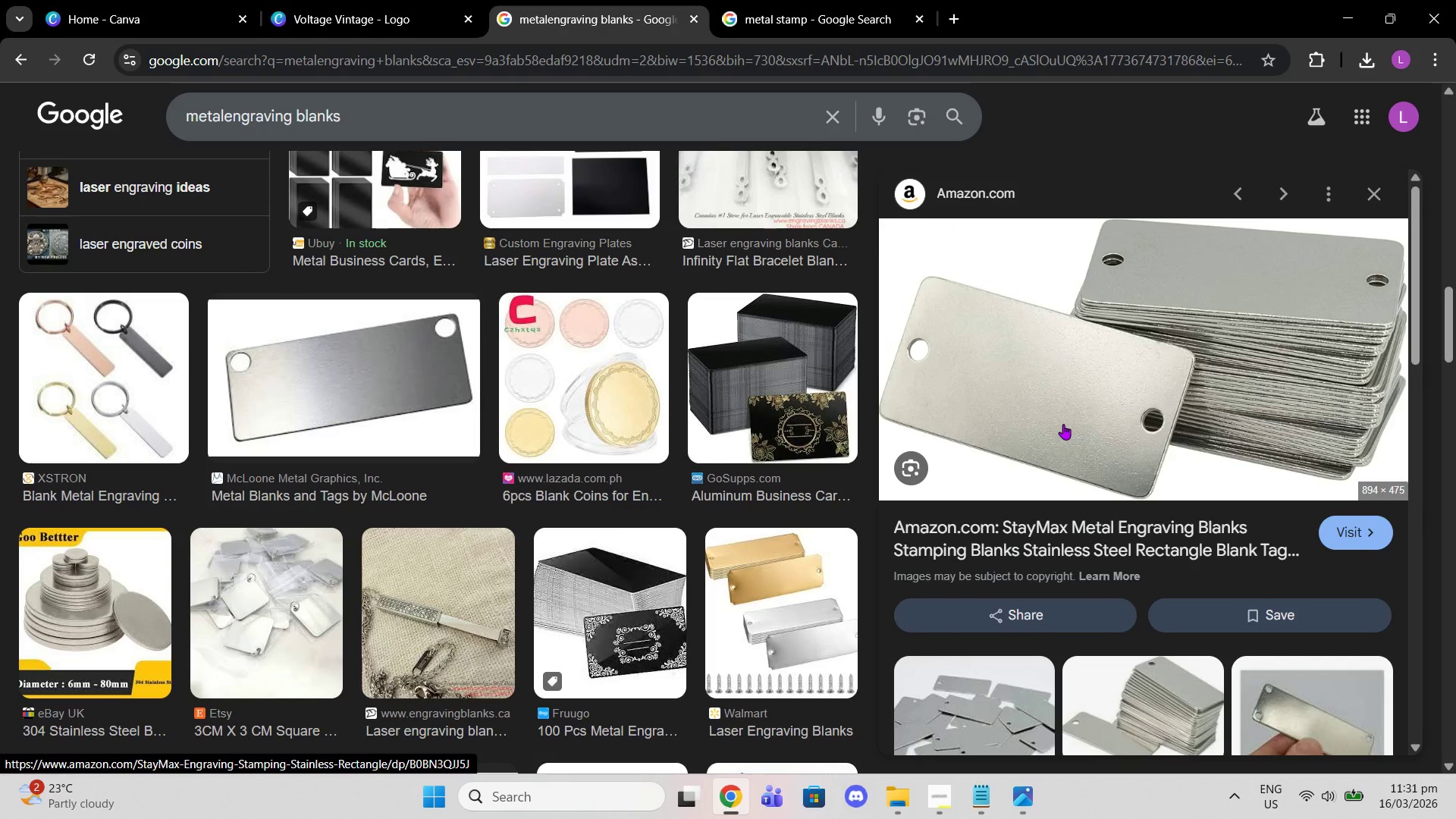 
left_click([1156, 647])
 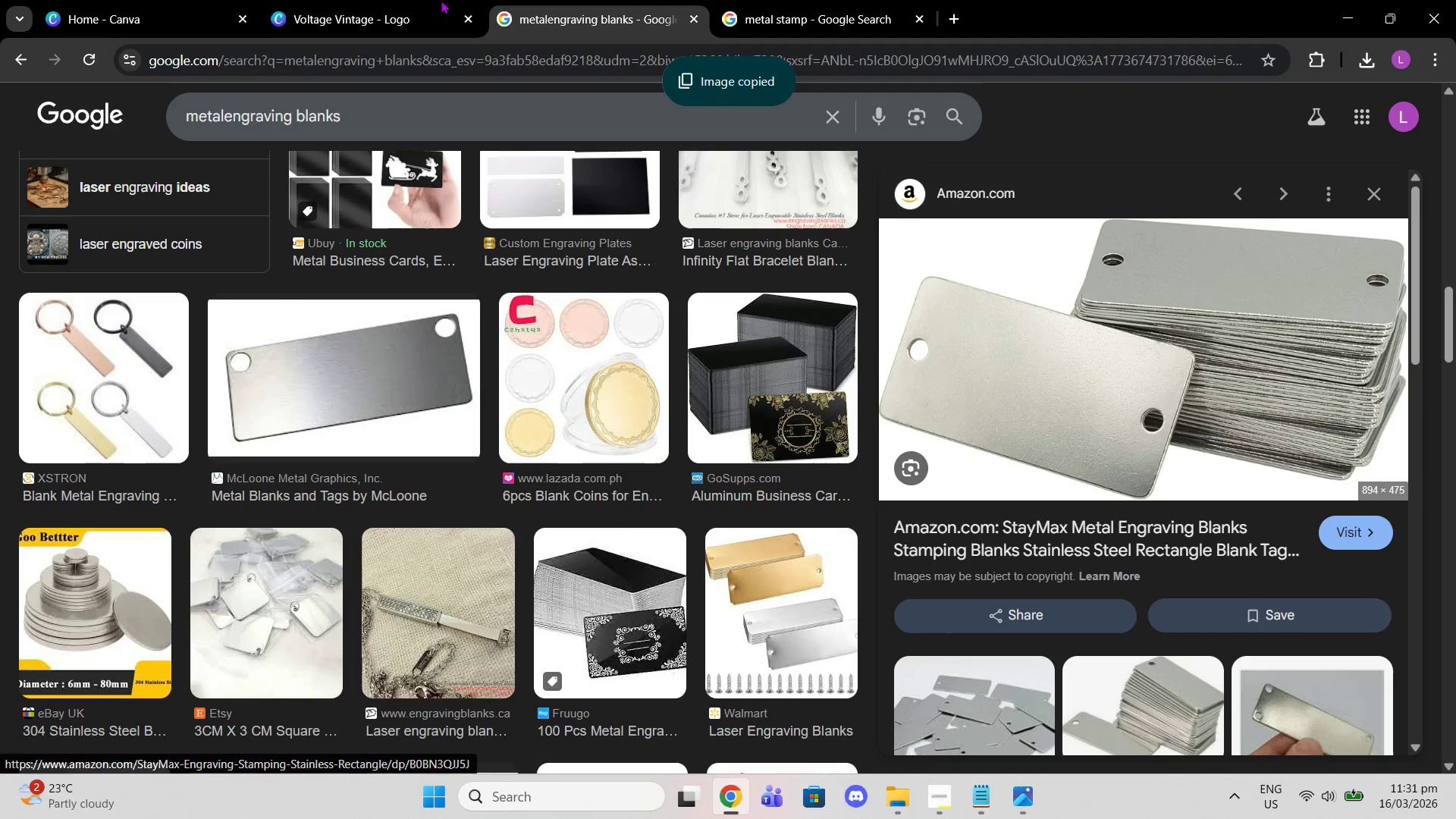 
left_click([383, 0])
 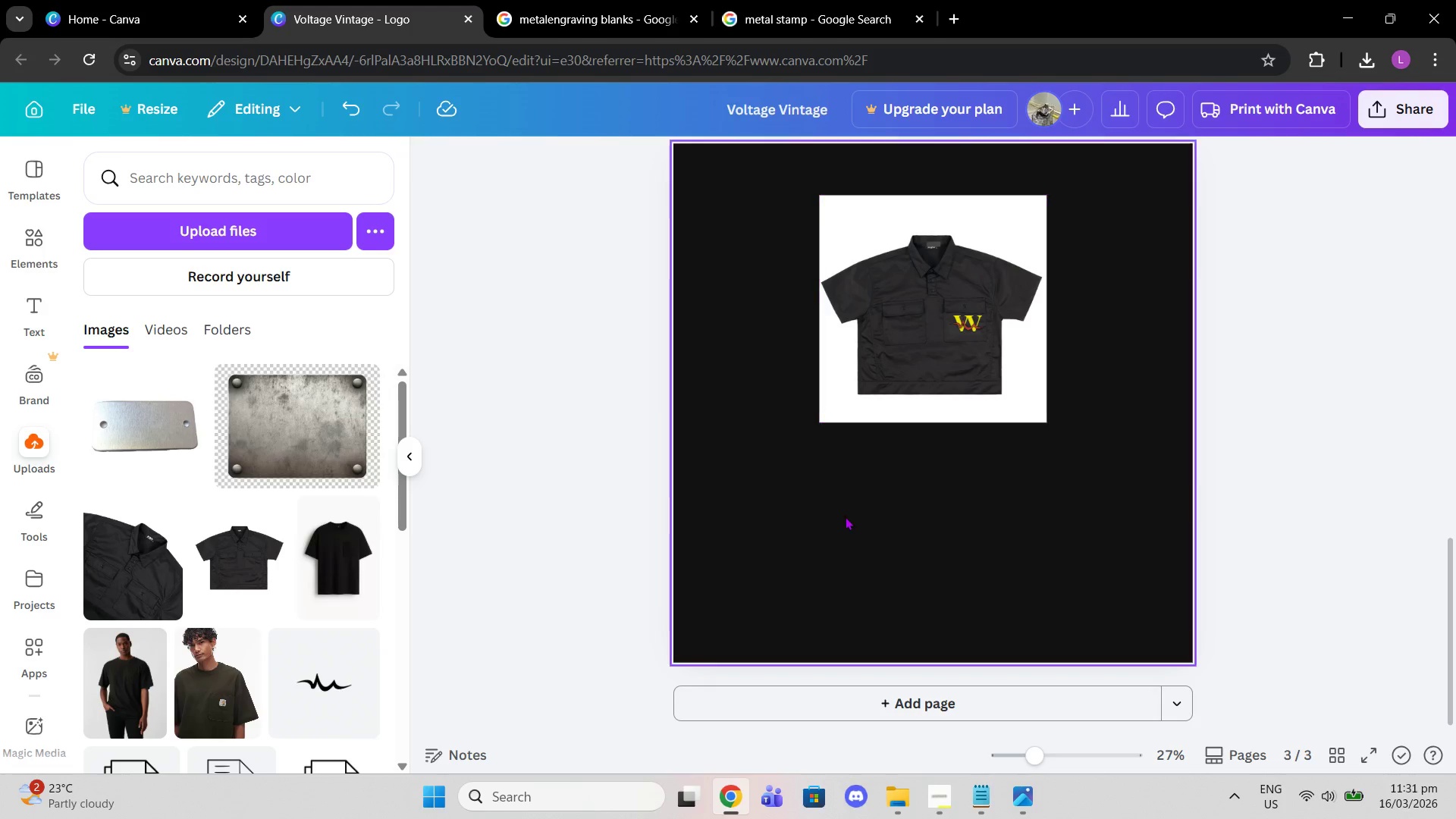 
left_click([845, 517])
 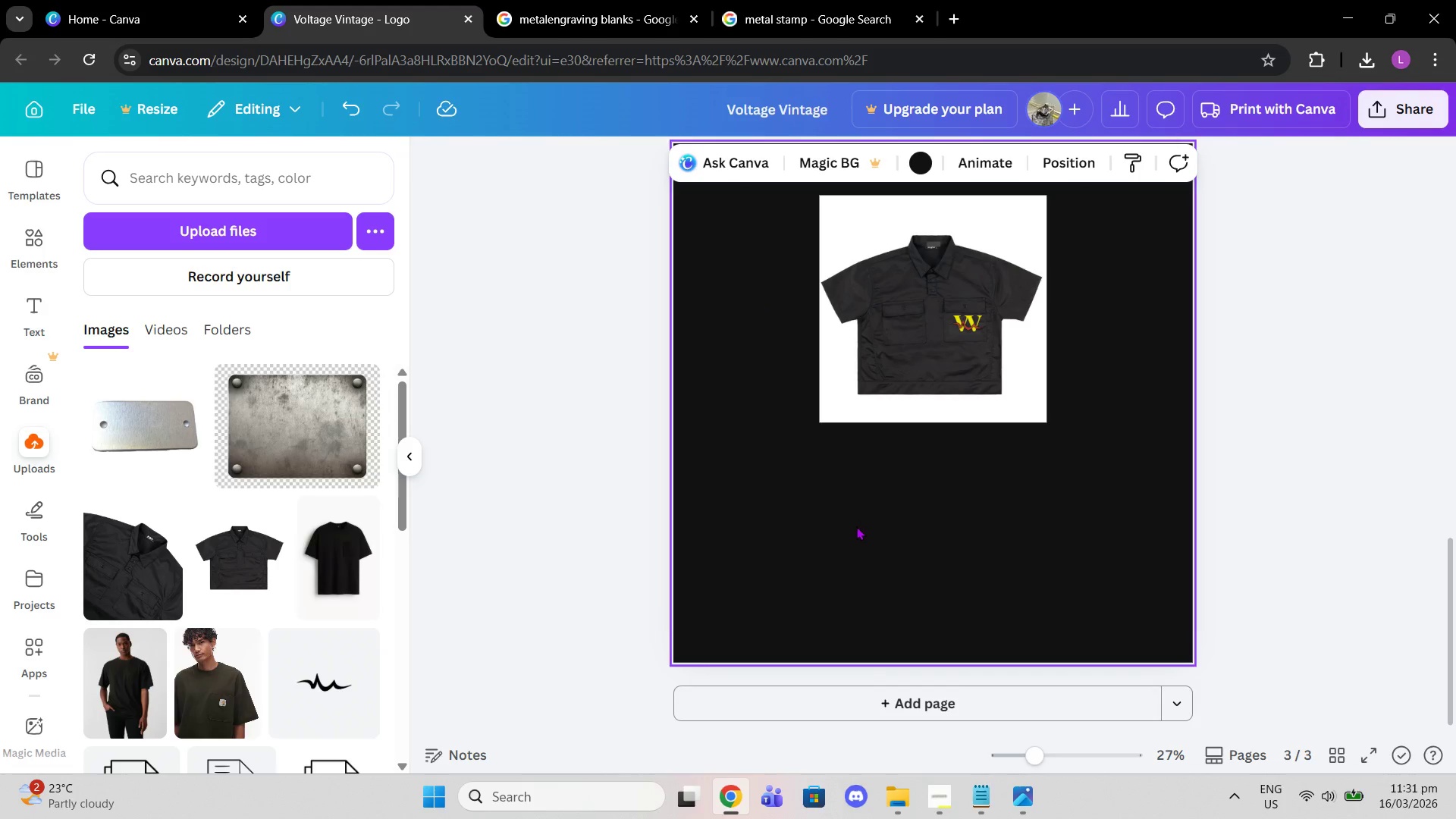 
key(Control+V)
 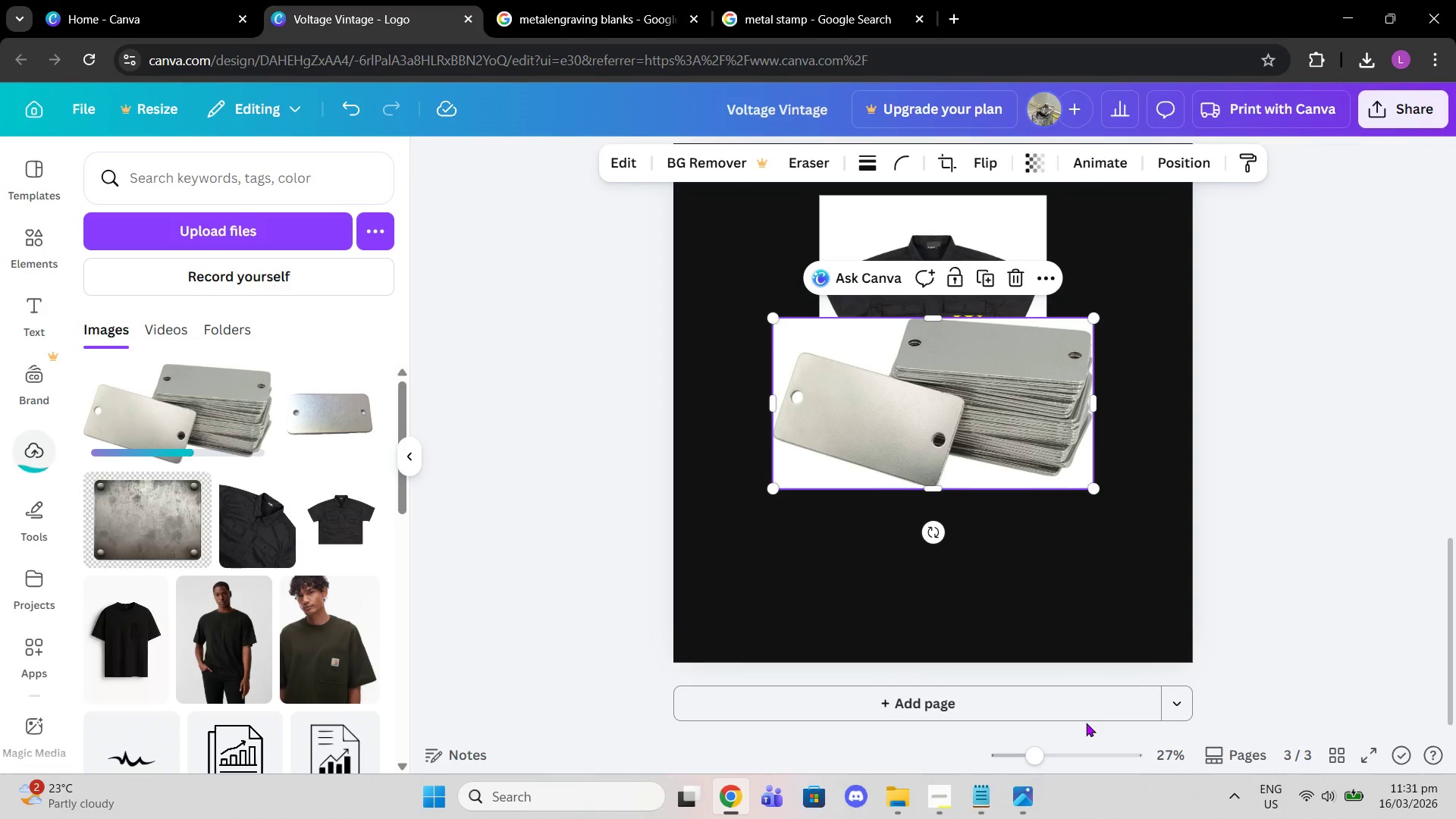 
left_click_drag(start_coordinate=[979, 377], to_coordinate=[975, 508])
 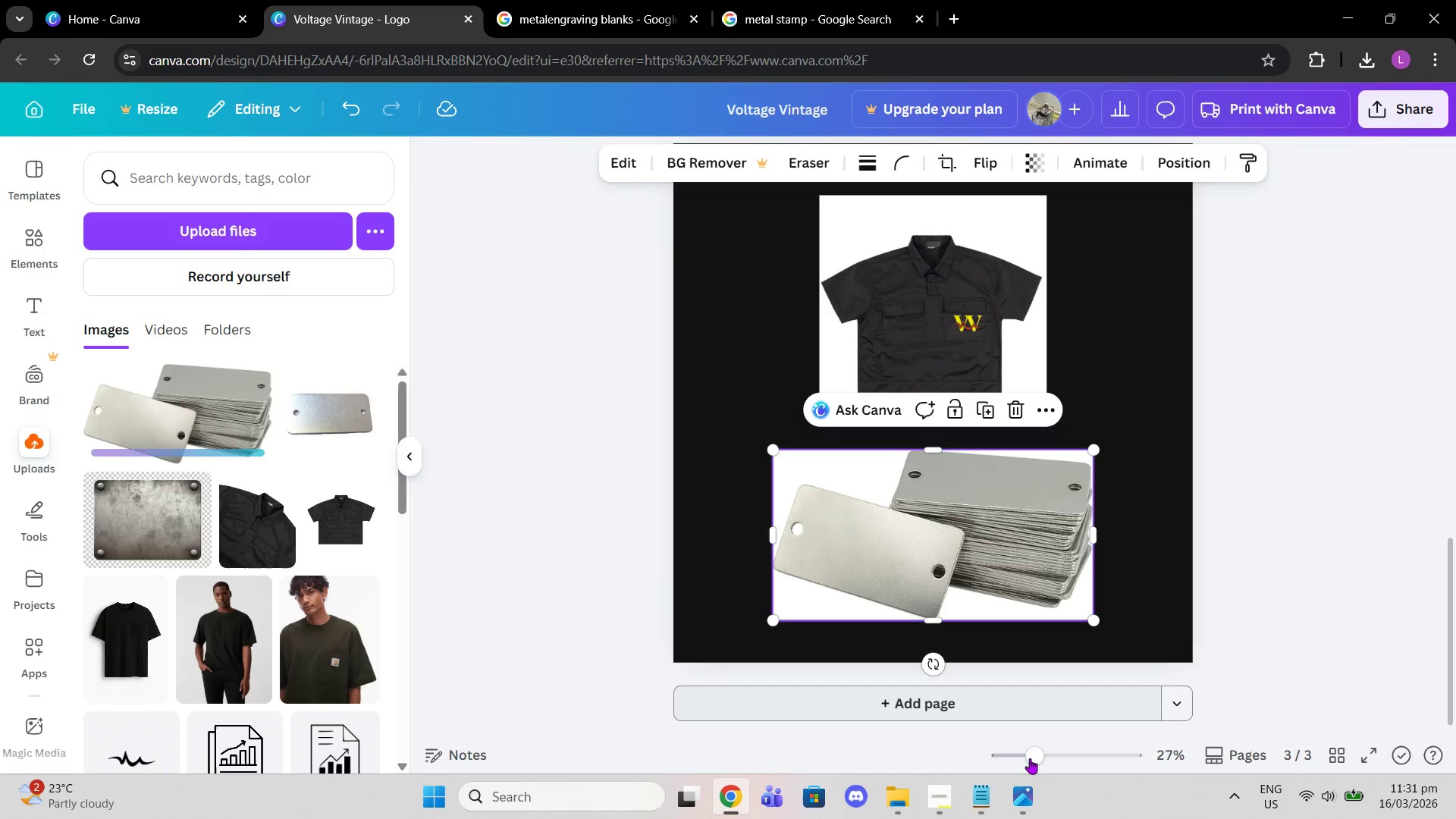 
left_click_drag(start_coordinate=[1029, 759], to_coordinate=[1069, 761])
 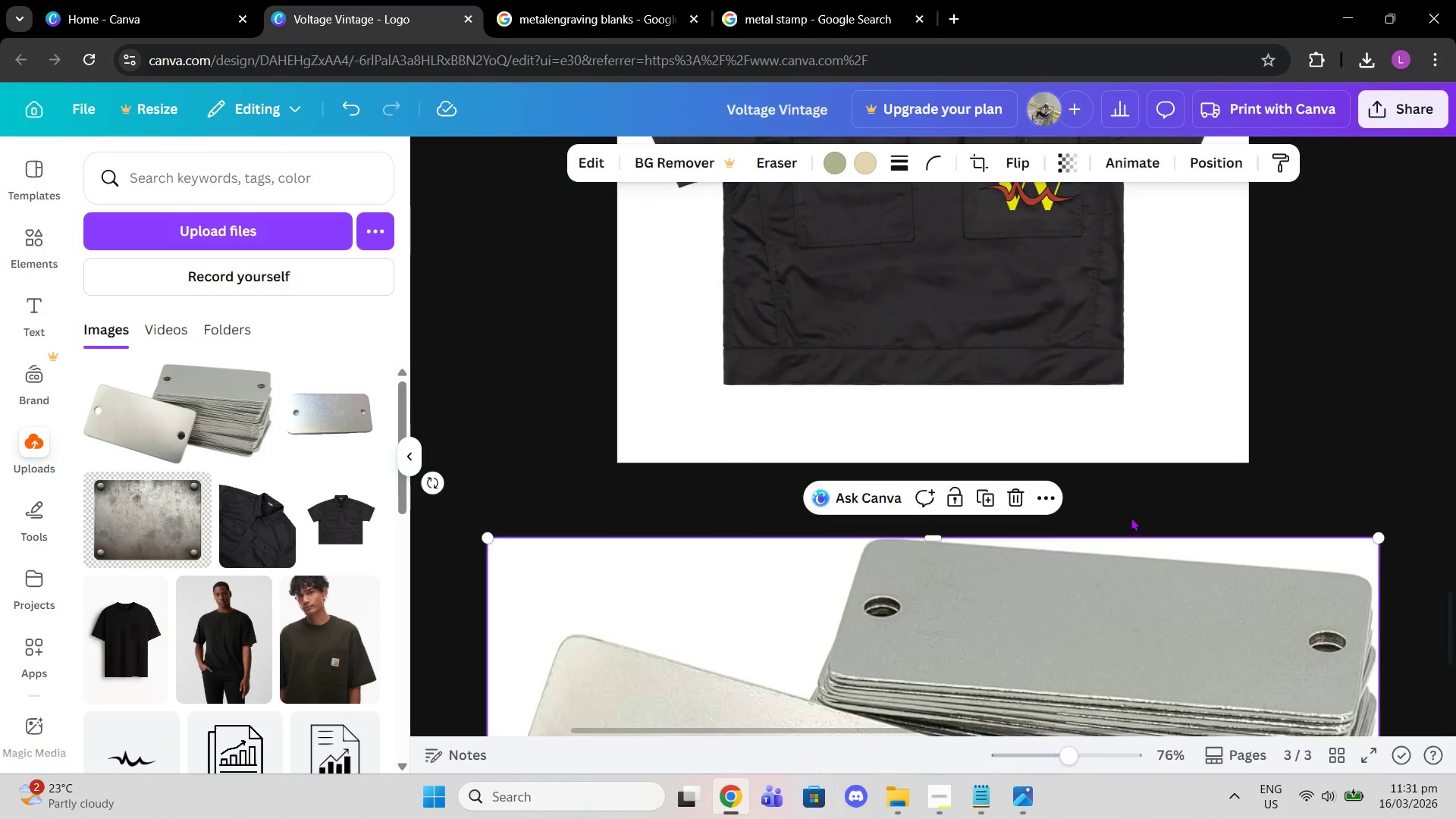 
scroll: coordinate [1131, 516], scroll_direction: up, amount: 3.0
 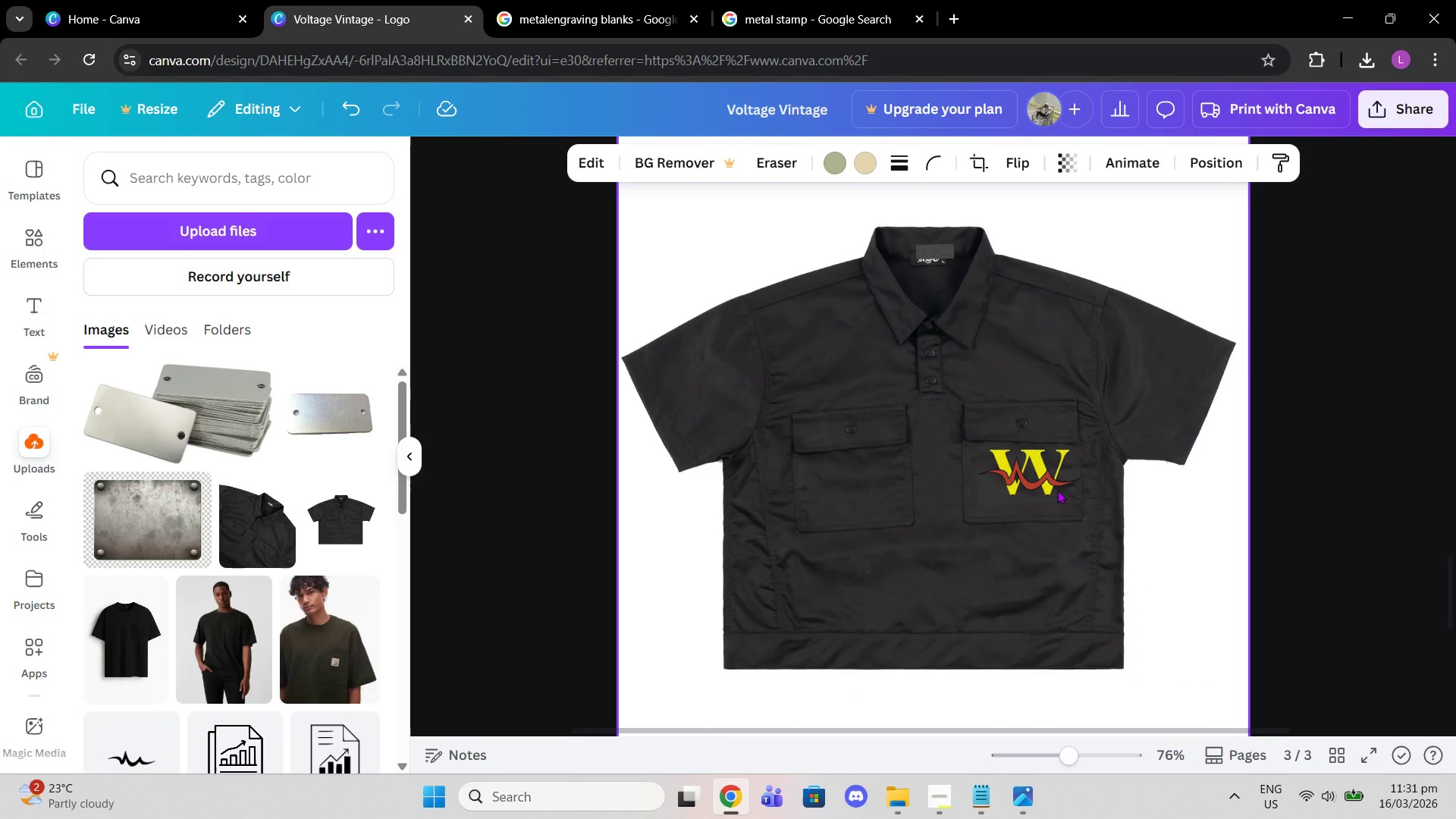 
left_click([1046, 489])
 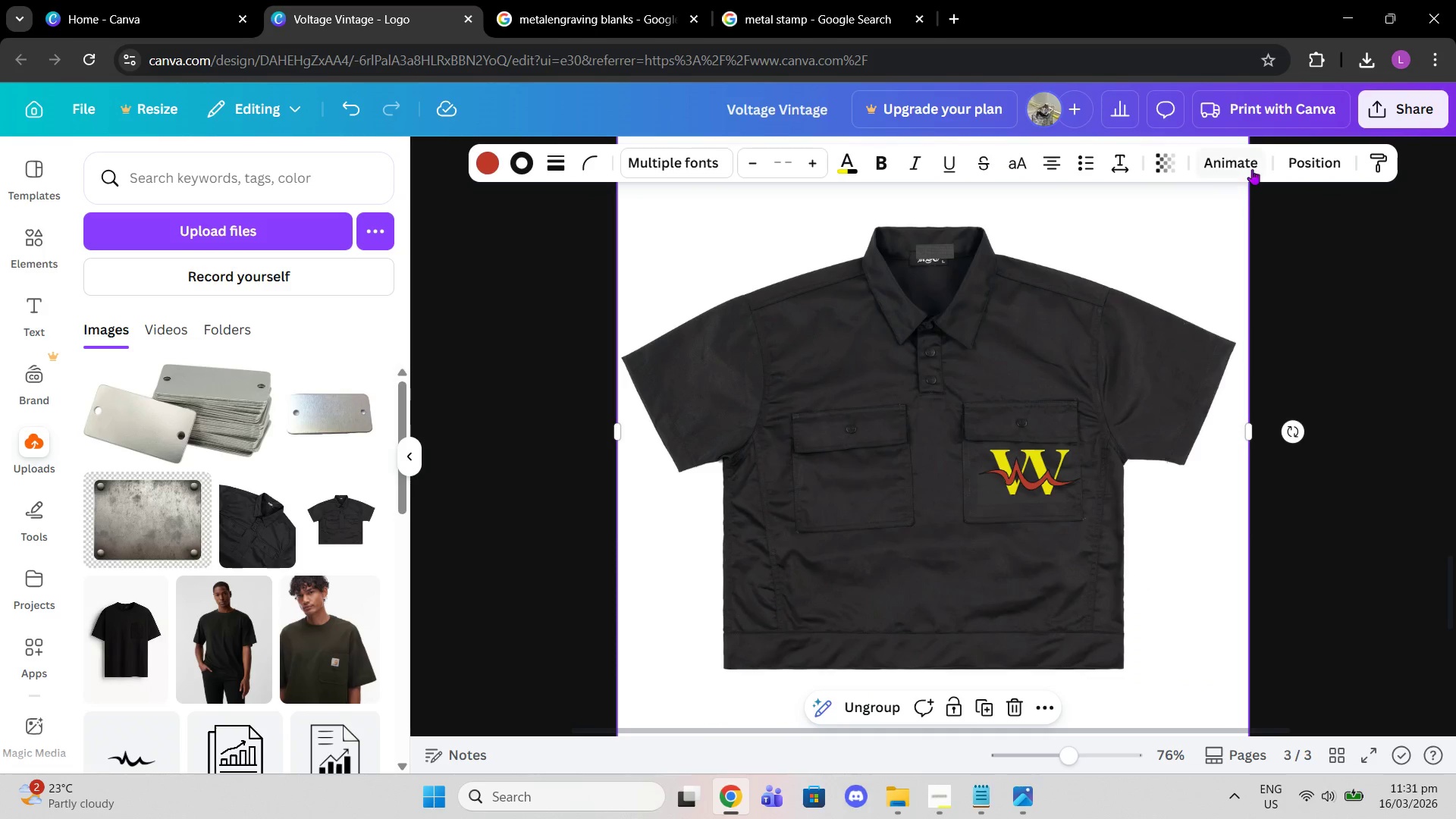 
left_click([1289, 167])
 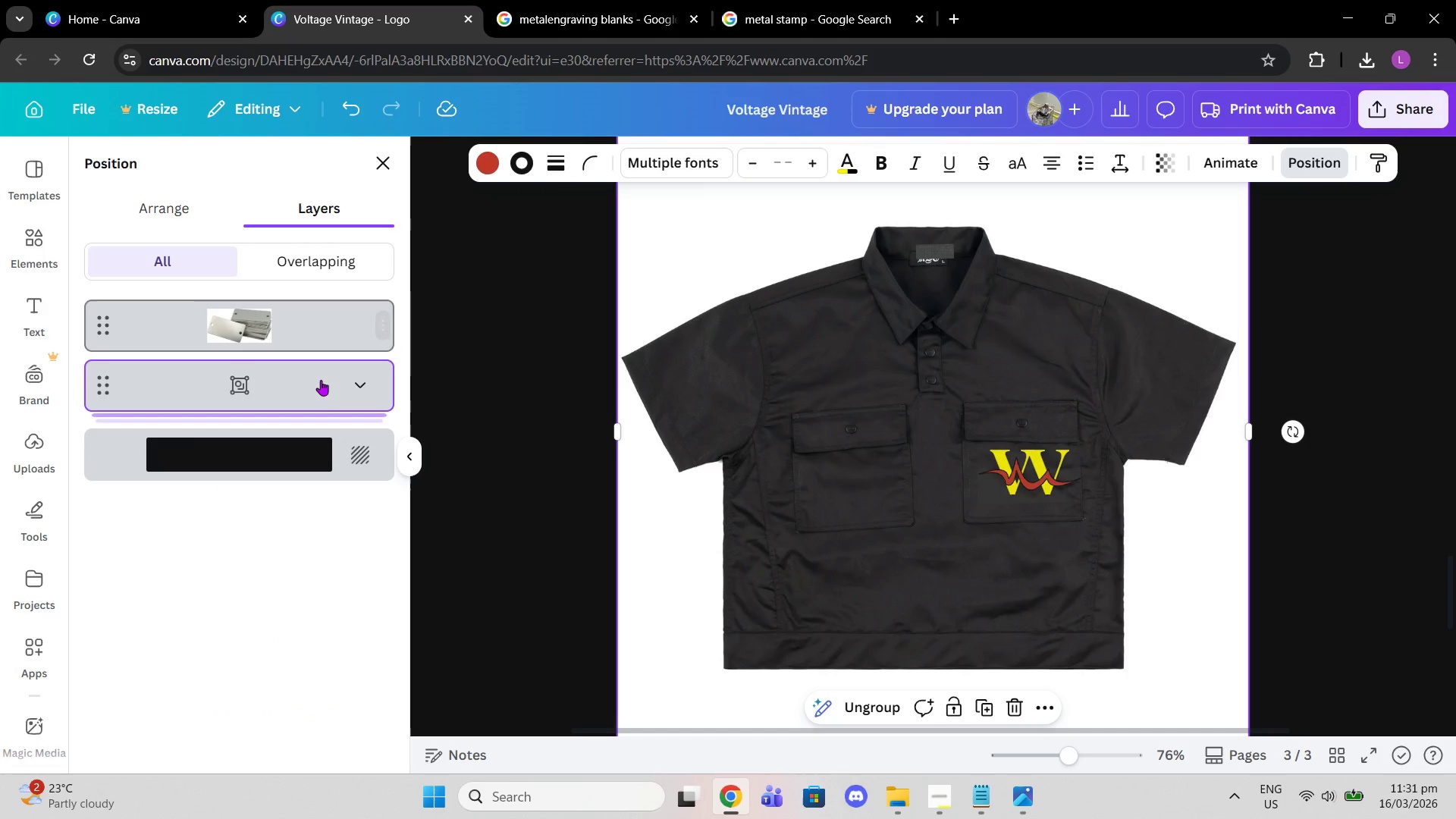 
left_click([310, 391])
 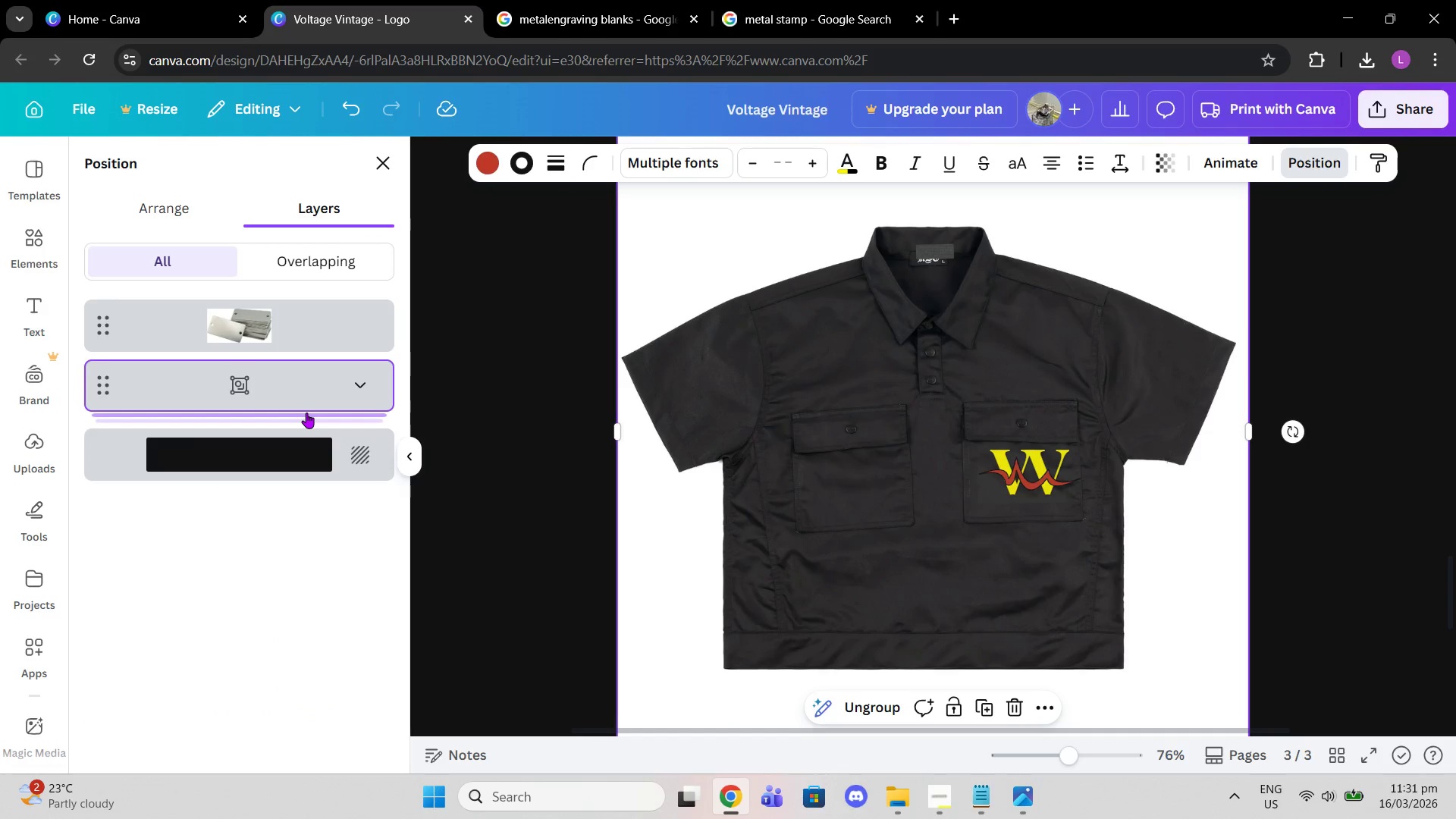 
double_click([306, 389])
 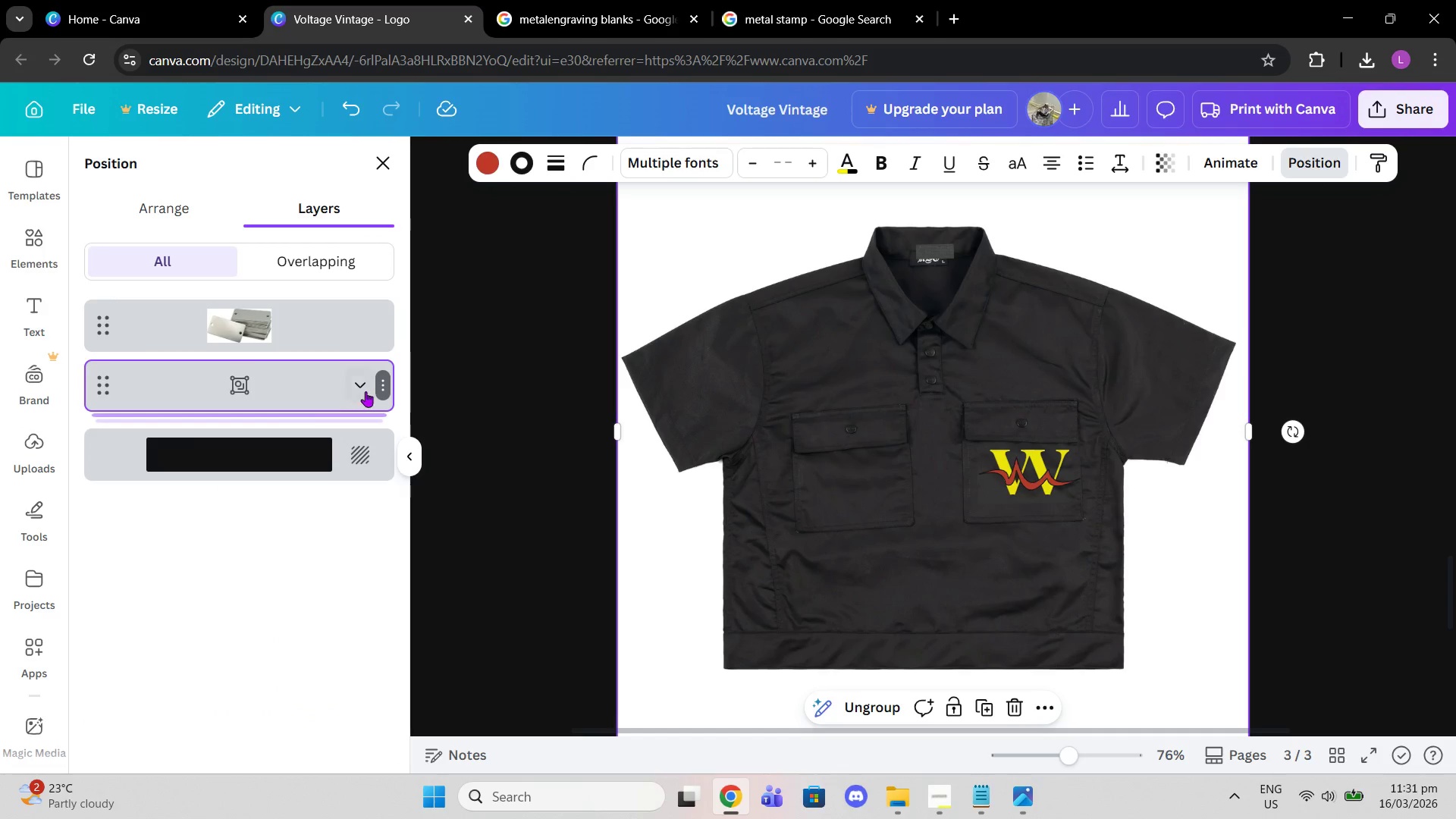 
triple_click([366, 391])
 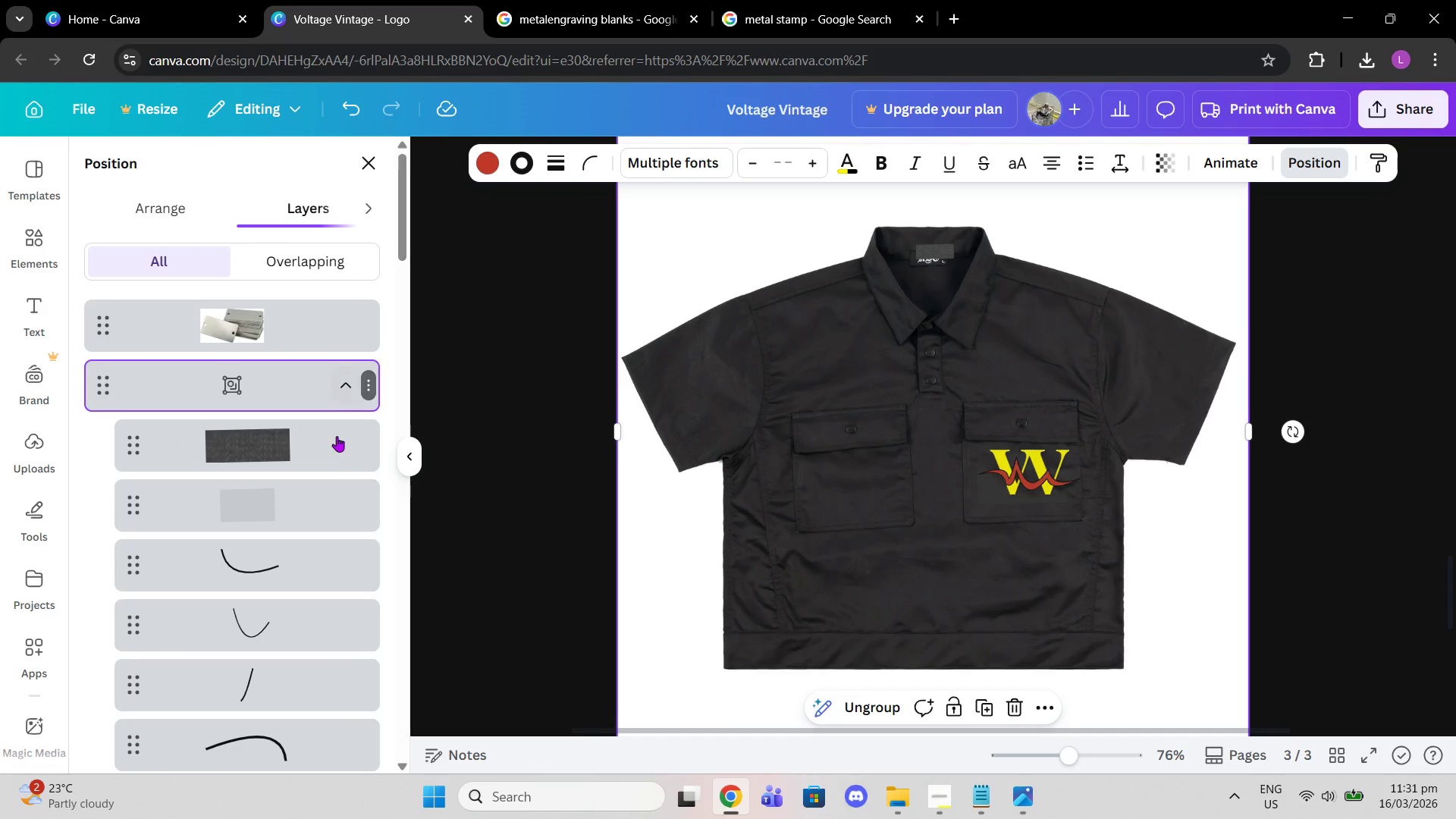 
scroll: coordinate [329, 444], scroll_direction: down, amount: 4.0
 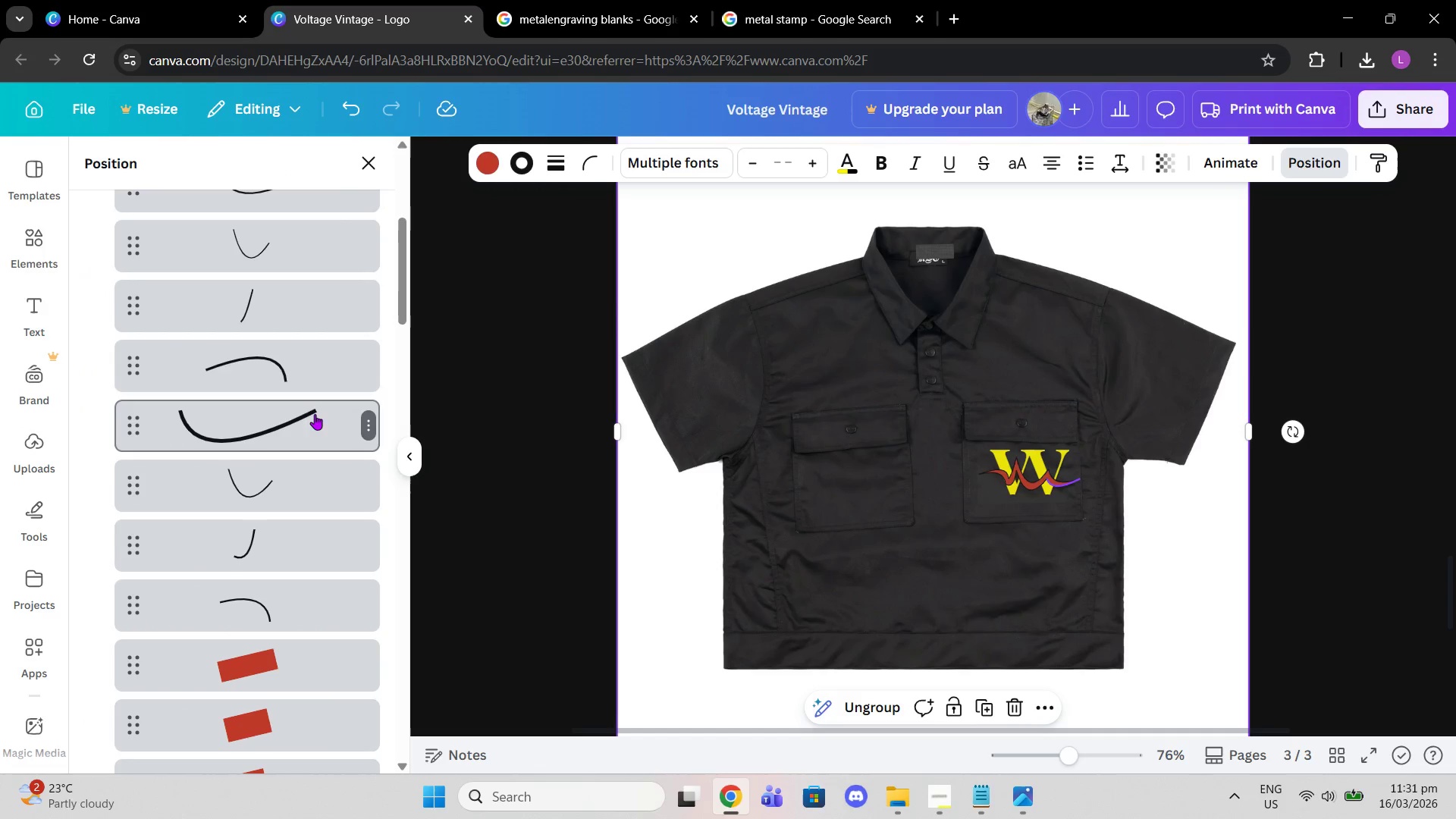 
scroll: coordinate [310, 397], scroll_direction: up, amount: 1.0
 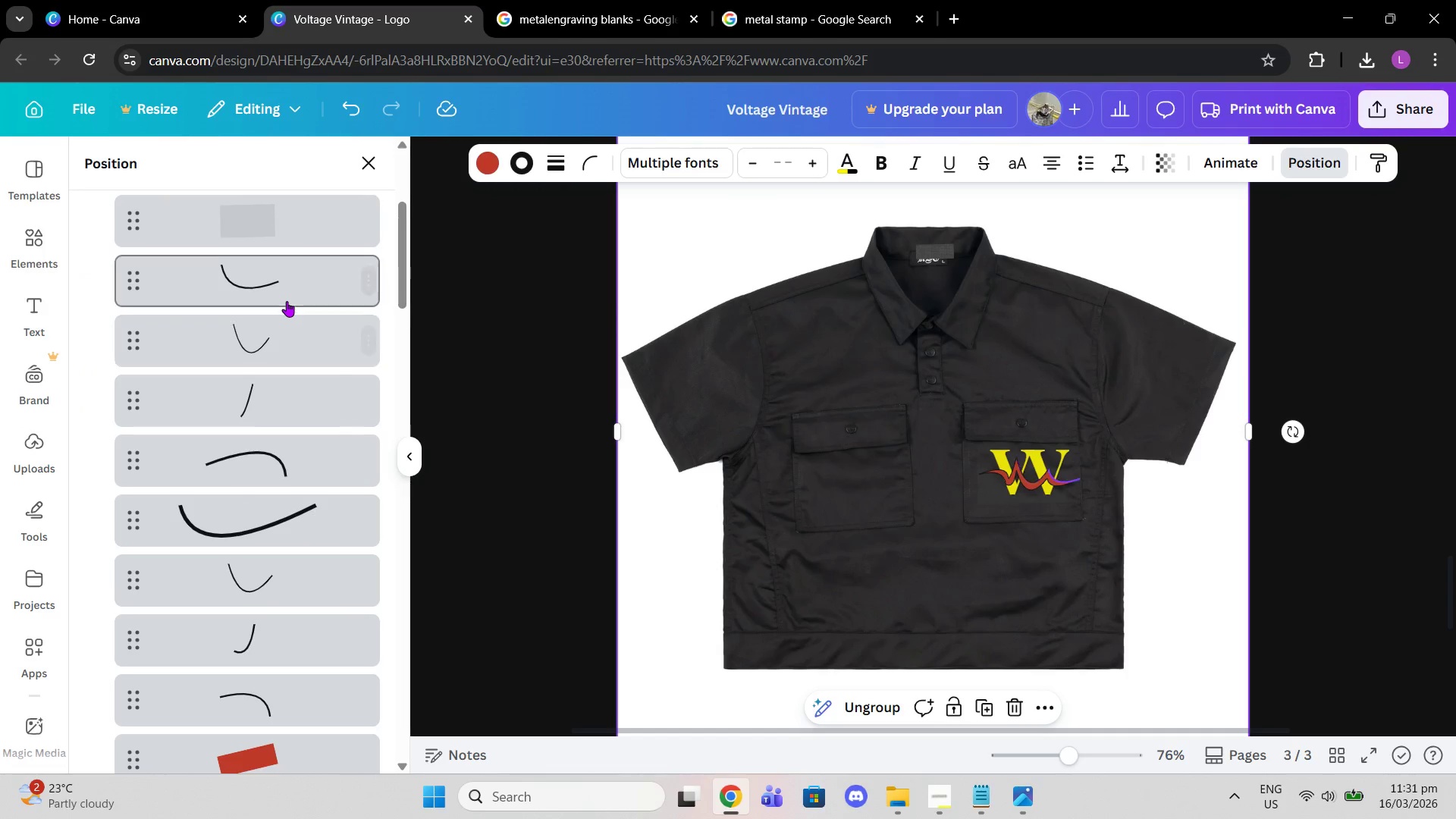 
scroll: coordinate [291, 303], scroll_direction: down, amount: 19.0
 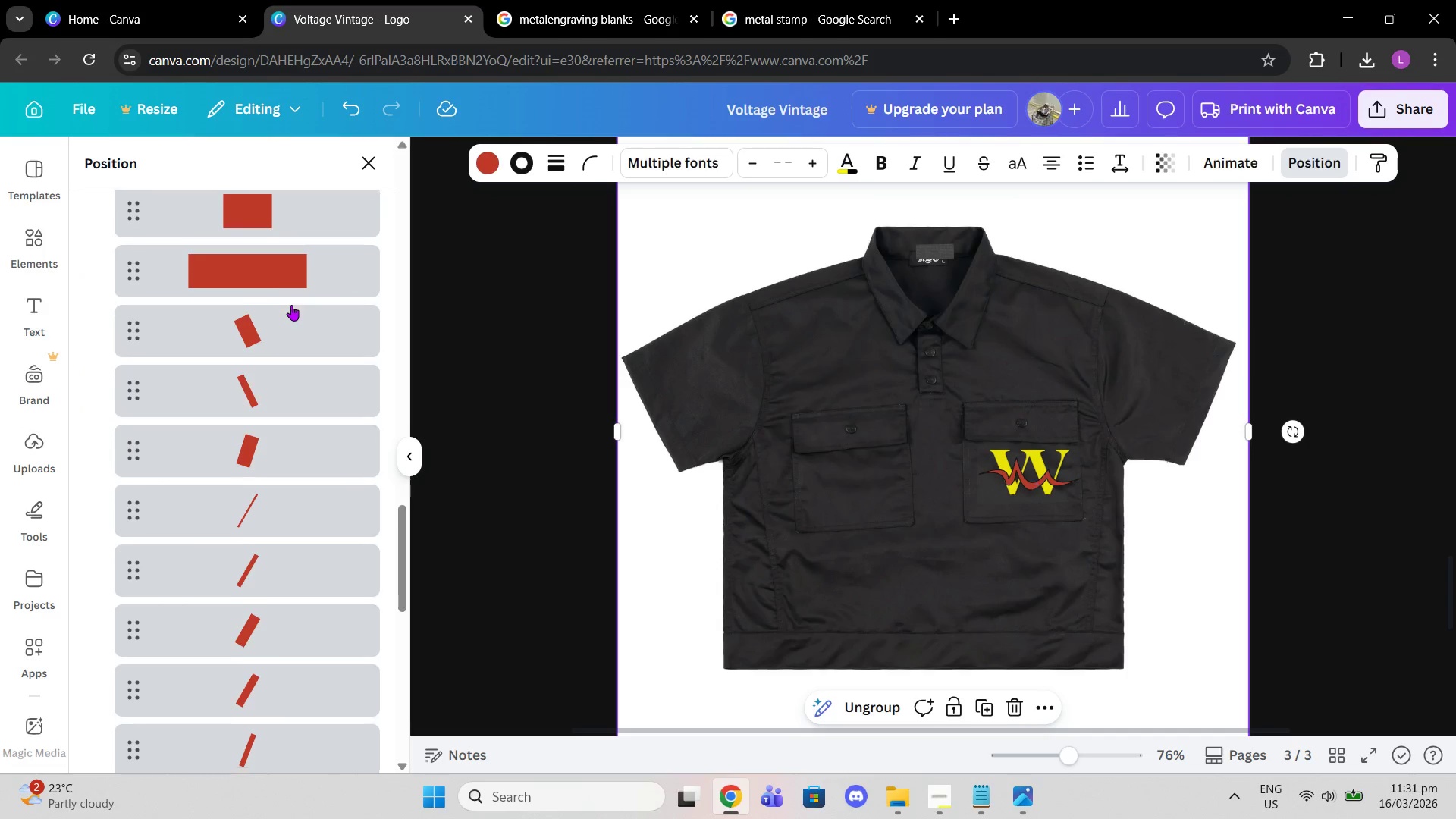 
scroll: coordinate [286, 312], scroll_direction: up, amount: 20.0
 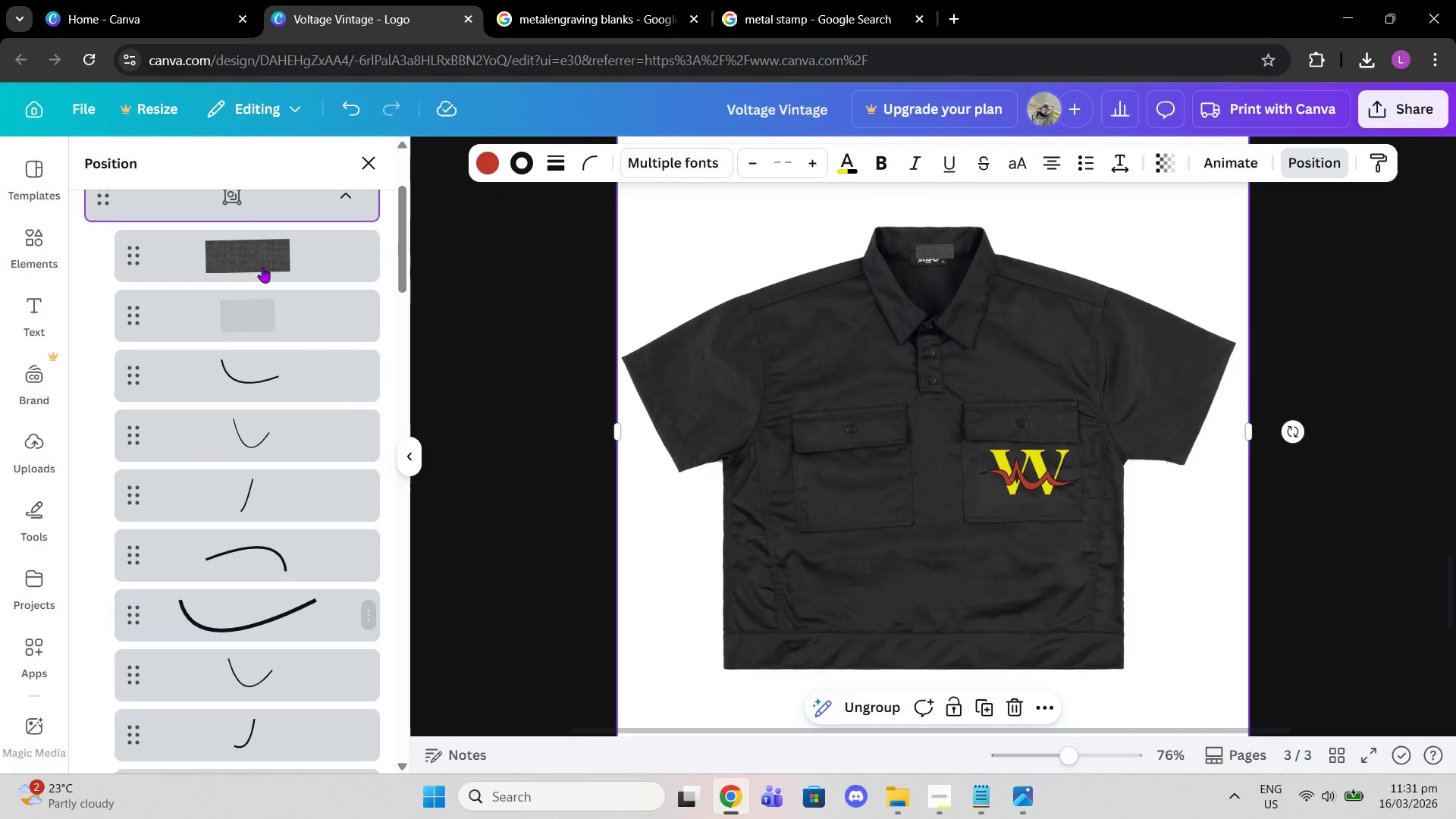 
left_click([262, 267])
 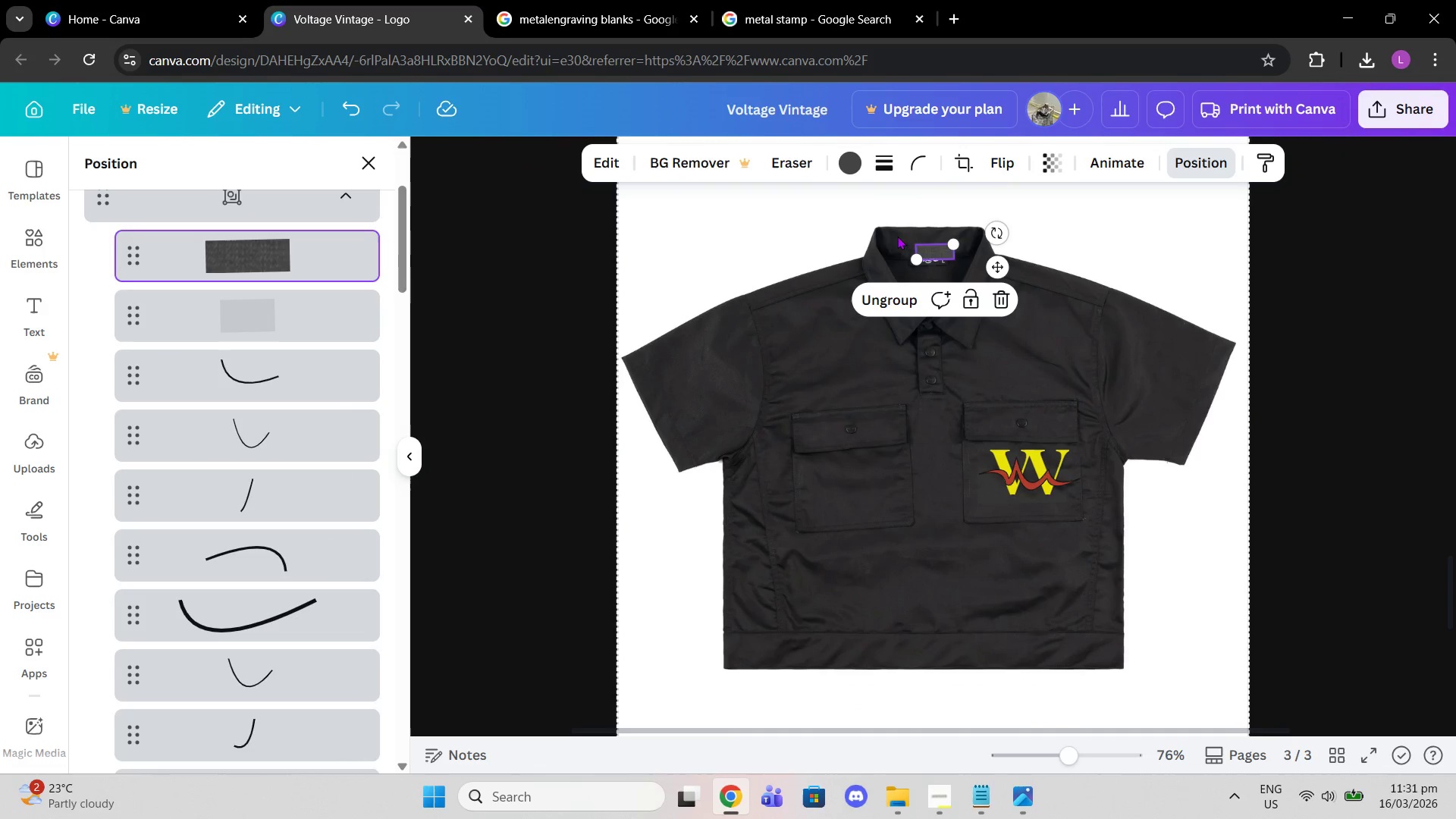 
left_click_drag(start_coordinate=[995, 265], to_coordinate=[990, 272])
 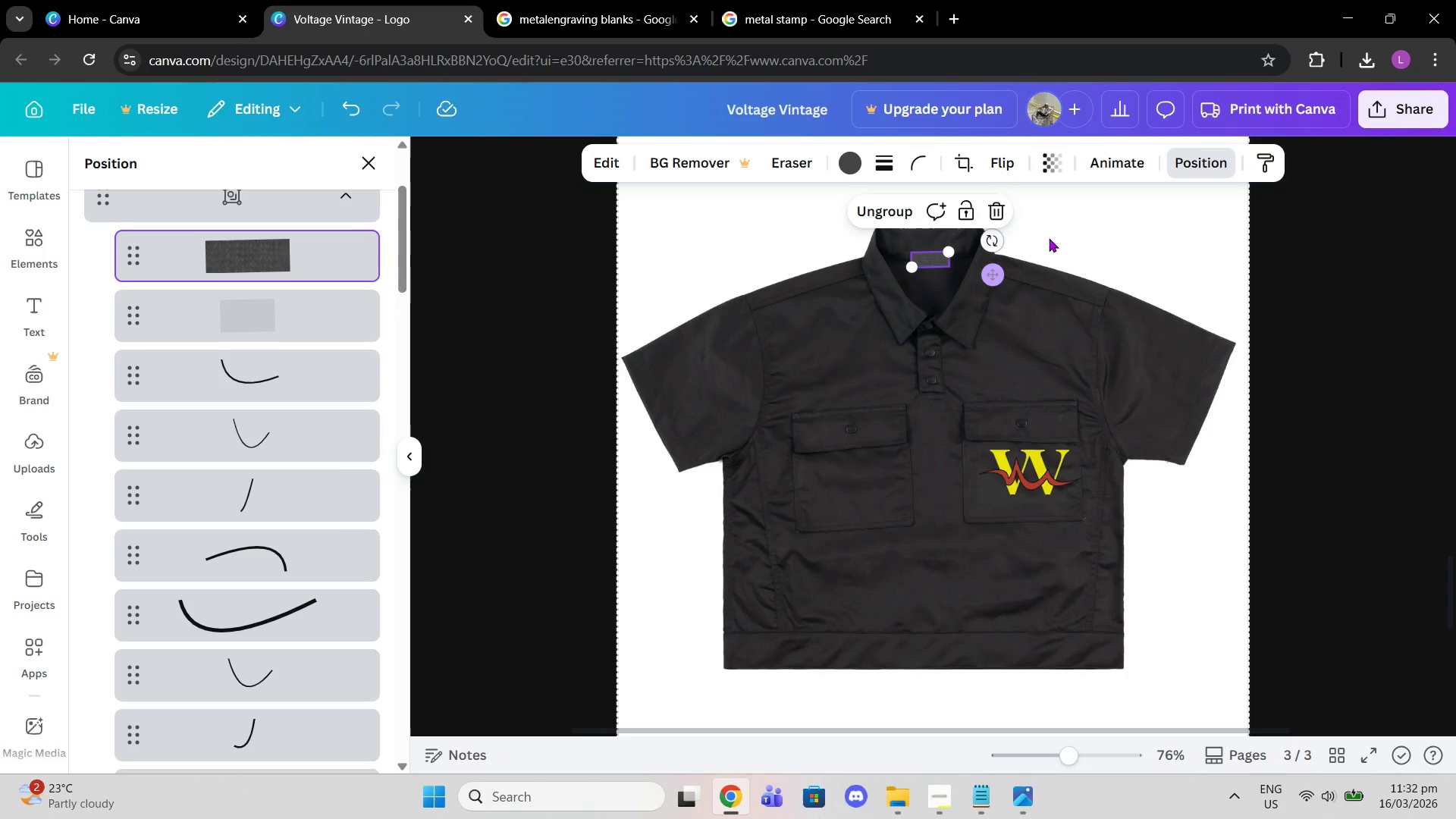 
left_click([1049, 238])
 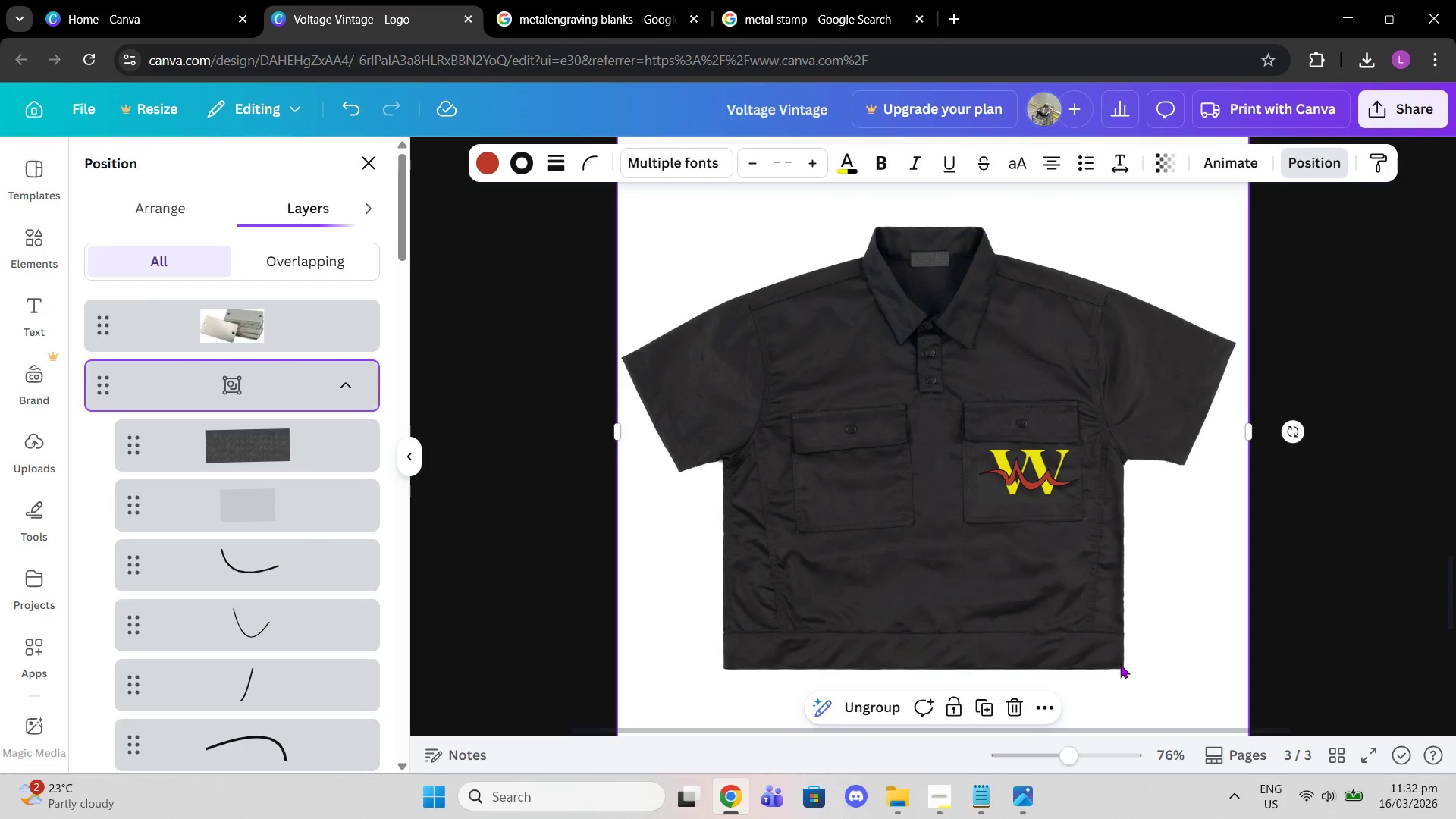 
left_click_drag(start_coordinate=[1065, 748], to_coordinate=[1025, 744])
 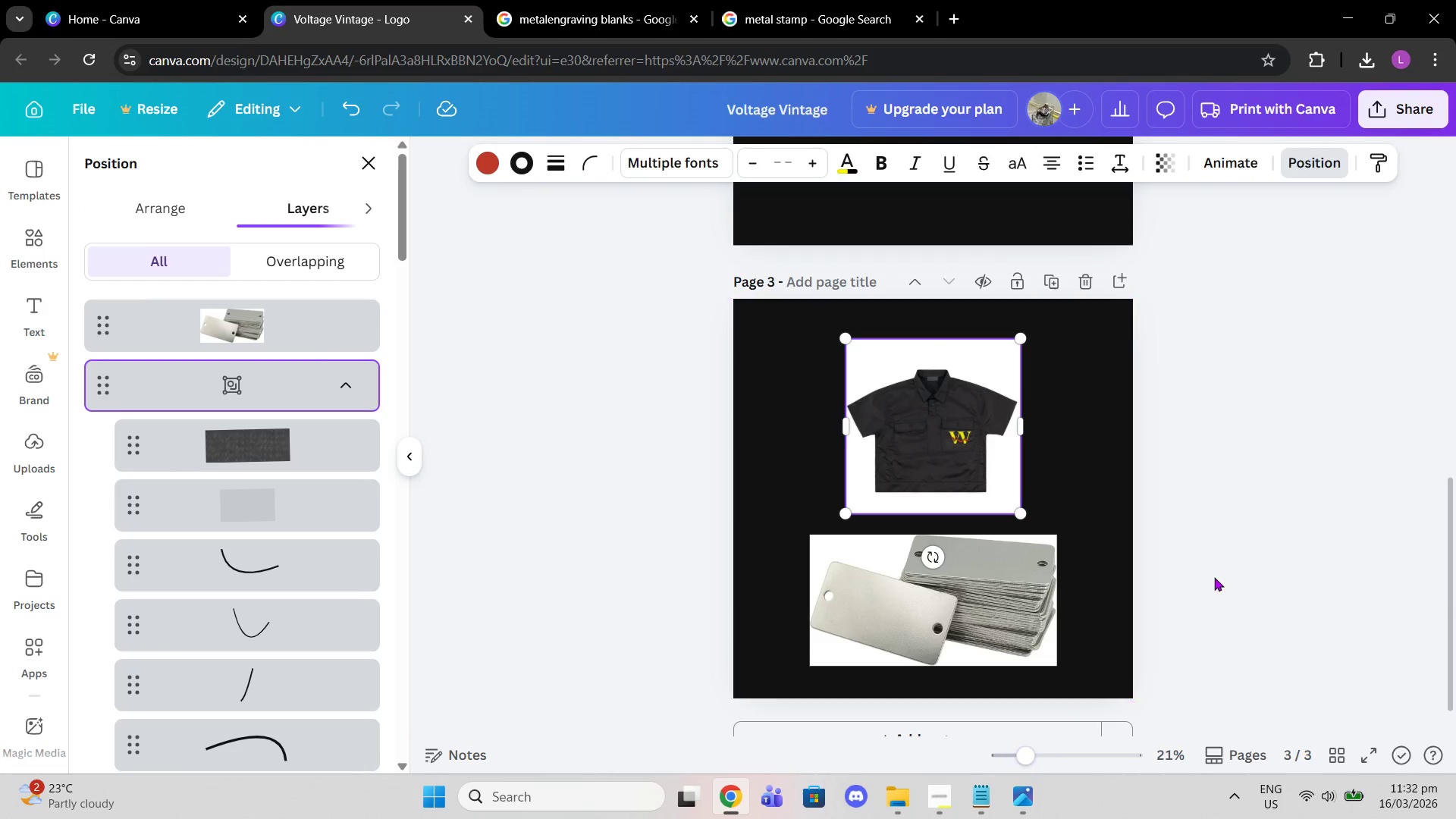 
left_click([1214, 577])
 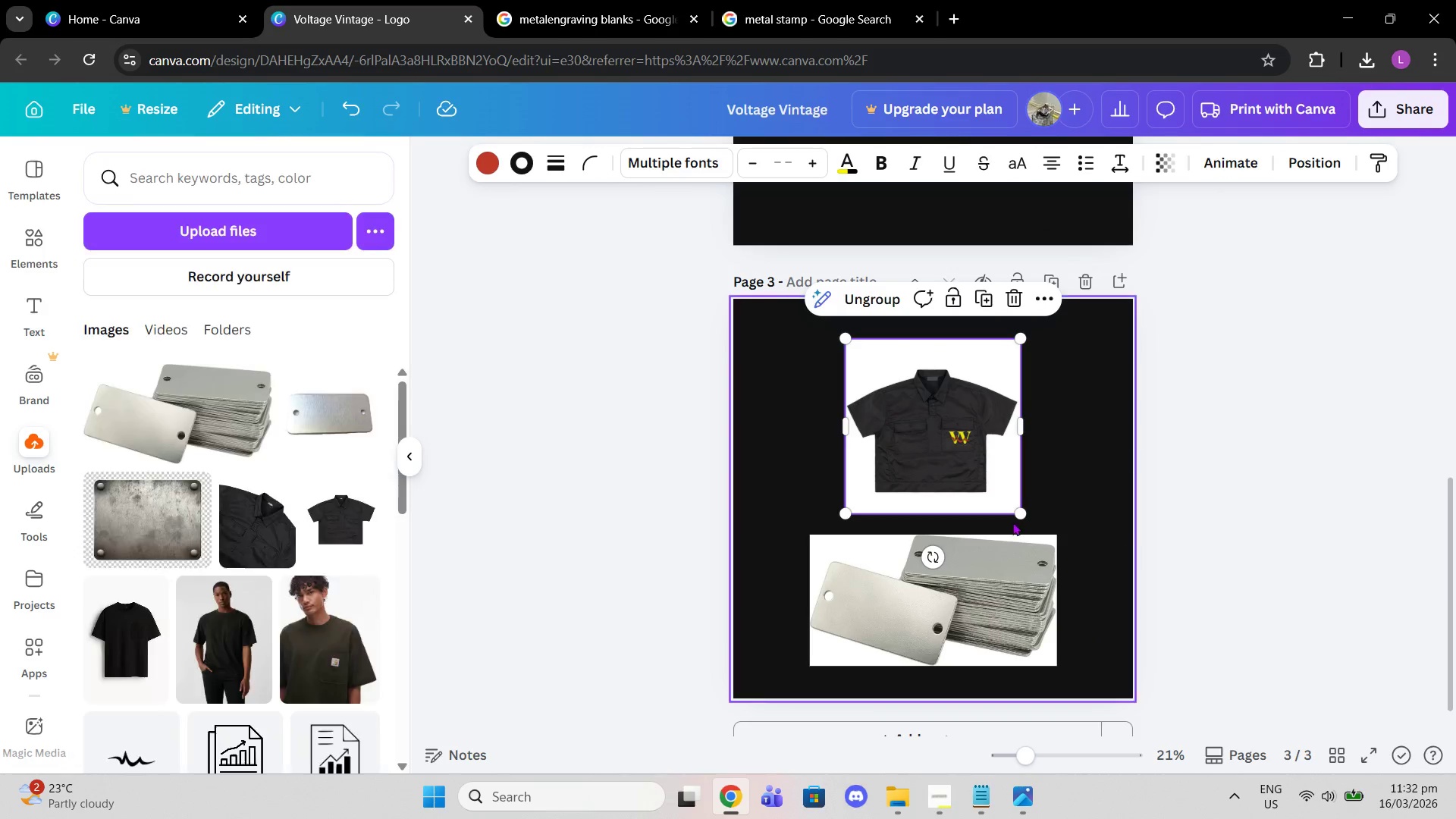 
key(Control+Z)
 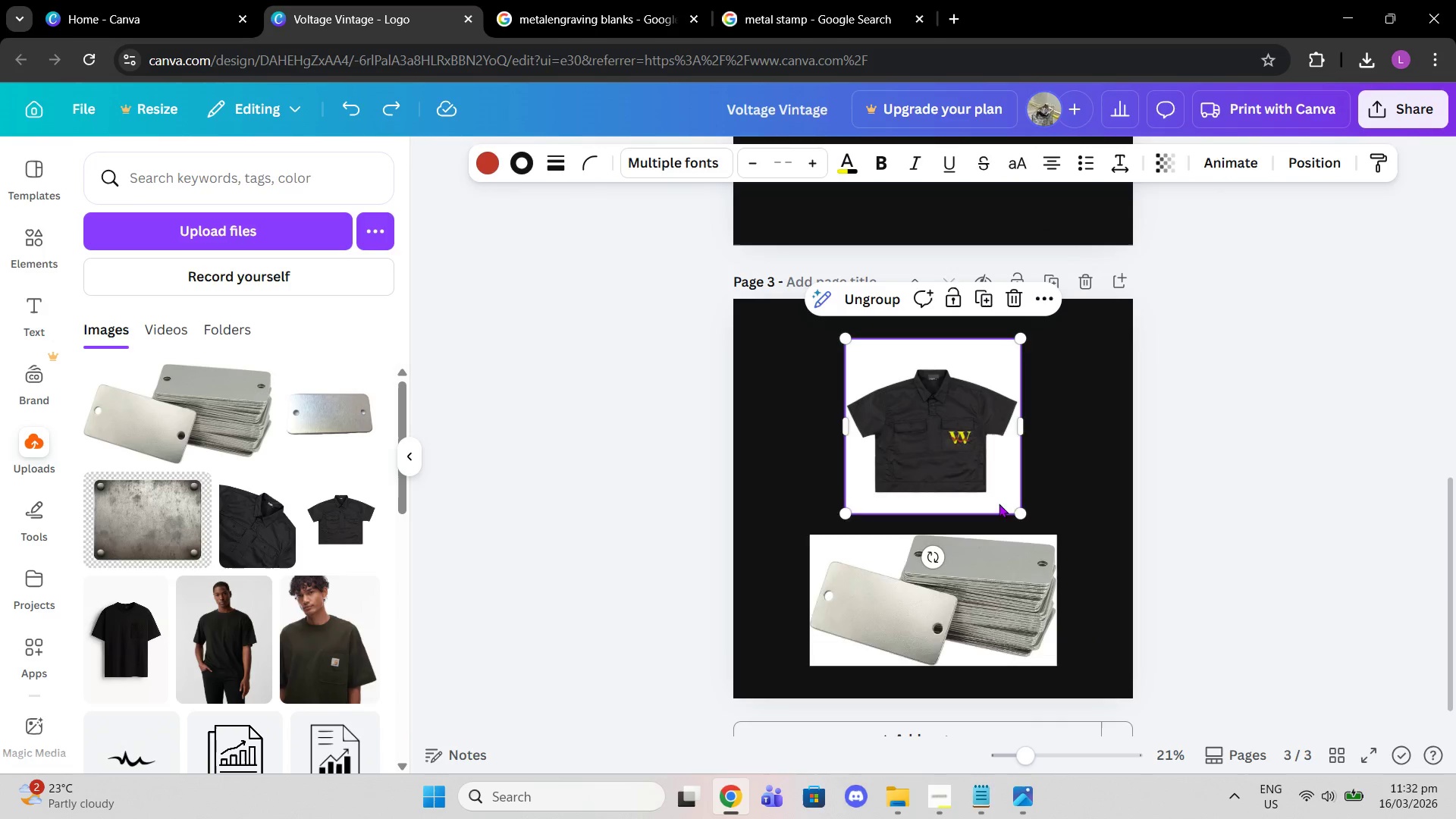 
key(Control+Z)
 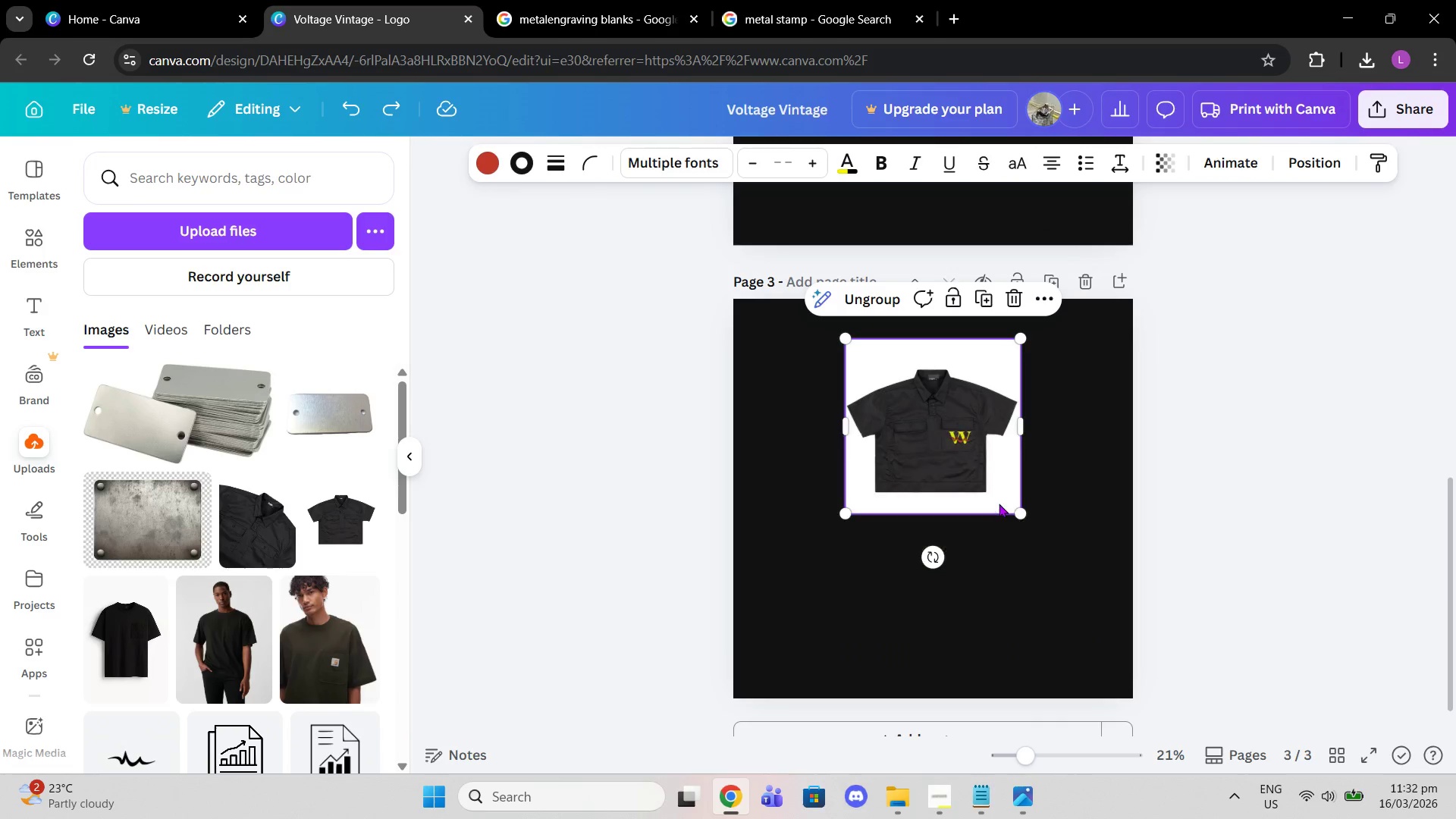 
key(Control+Z)
 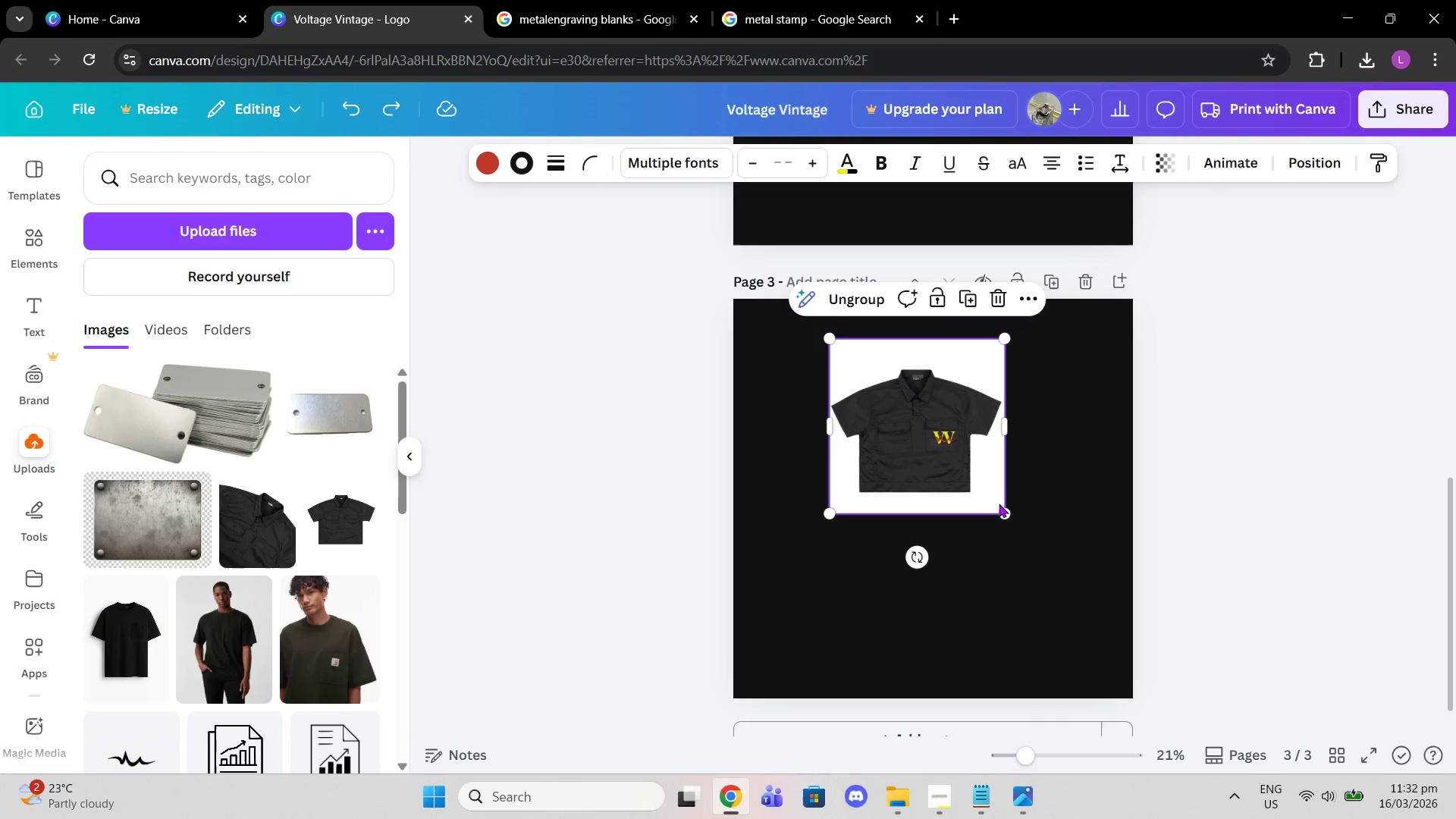 
key(Control+Z)
 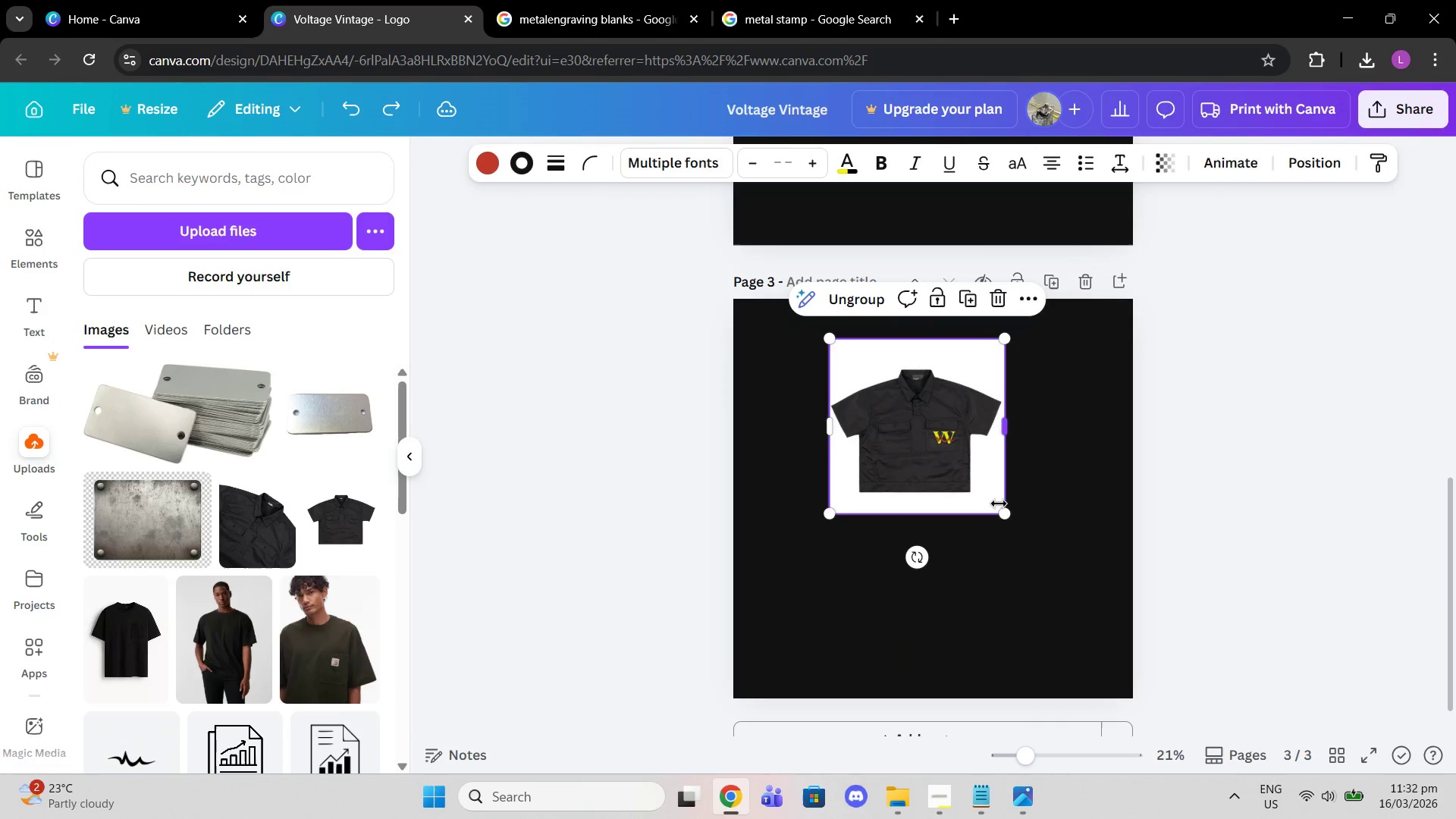 
key(Control+Z)
 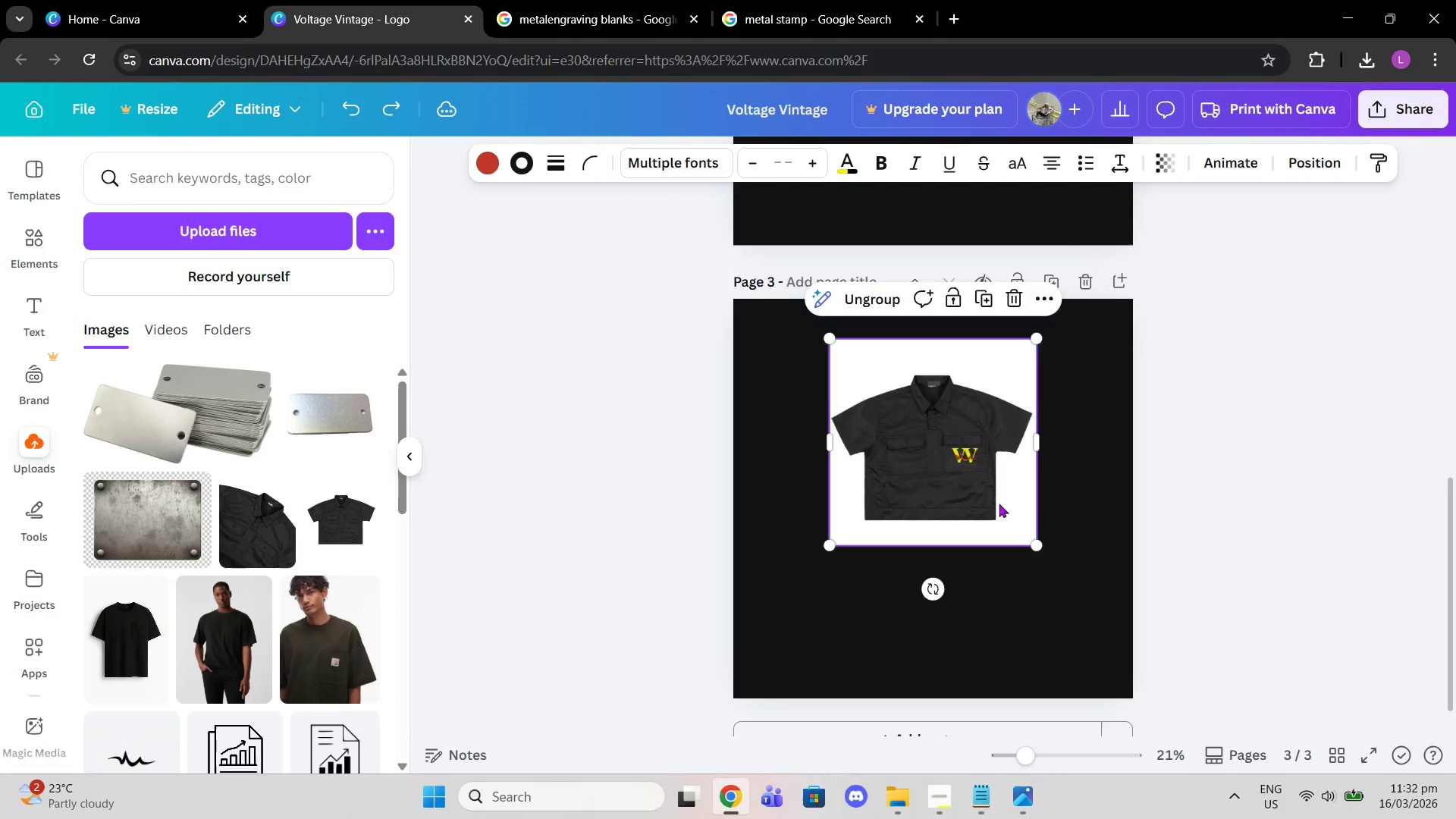 
key(Control+Z)
 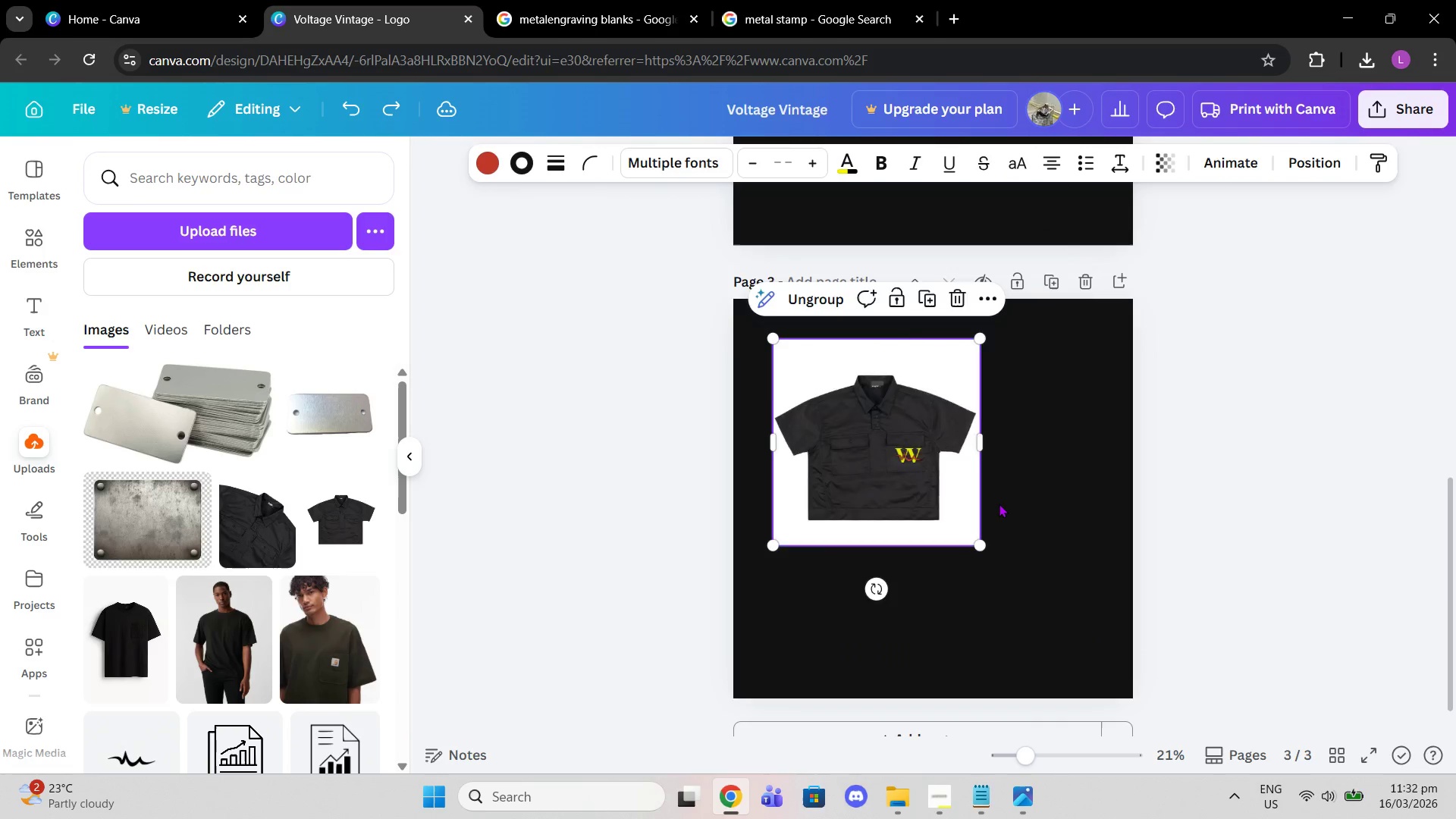 
key(Control+Z)
 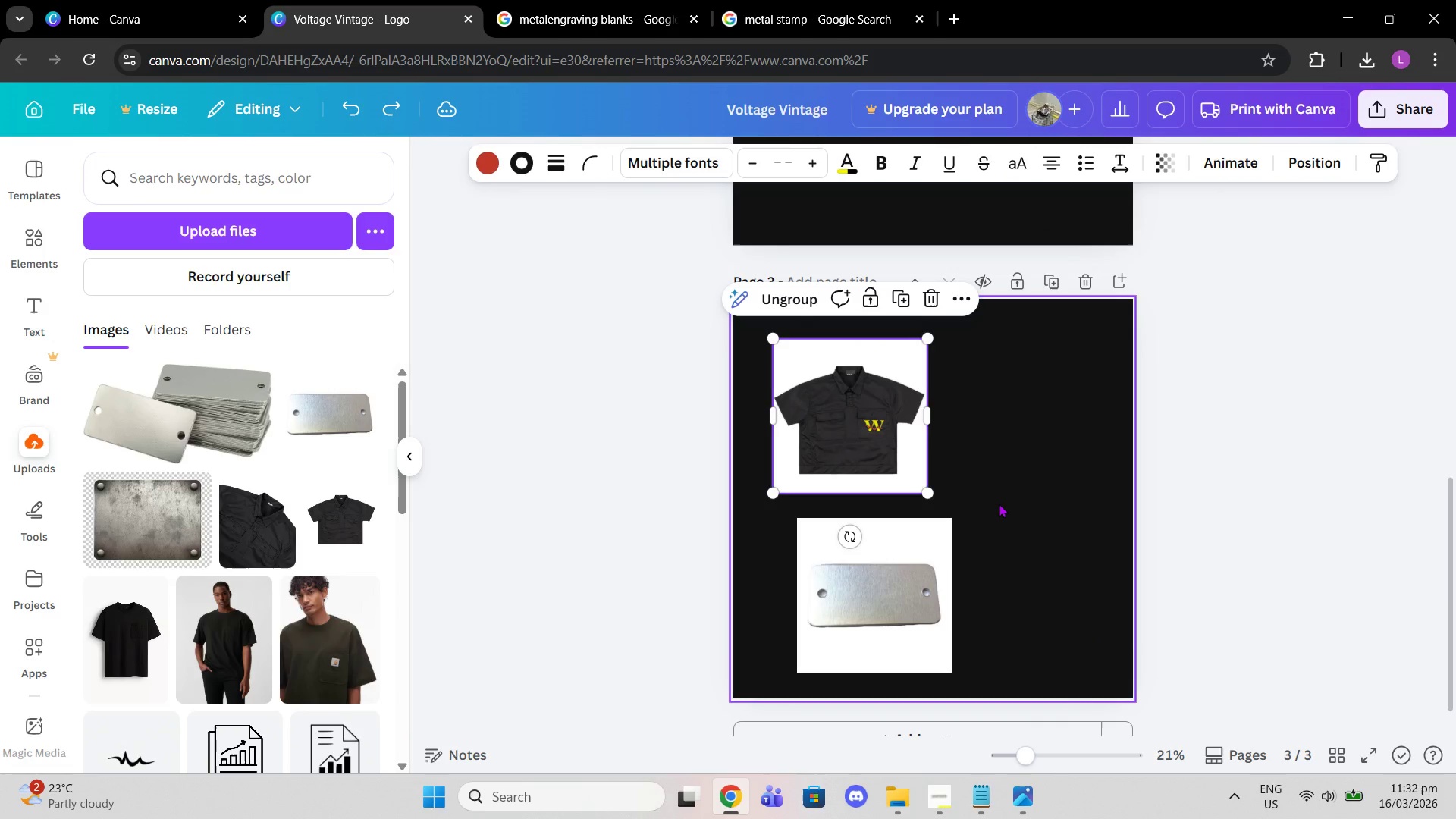 
key(Control+Z)
 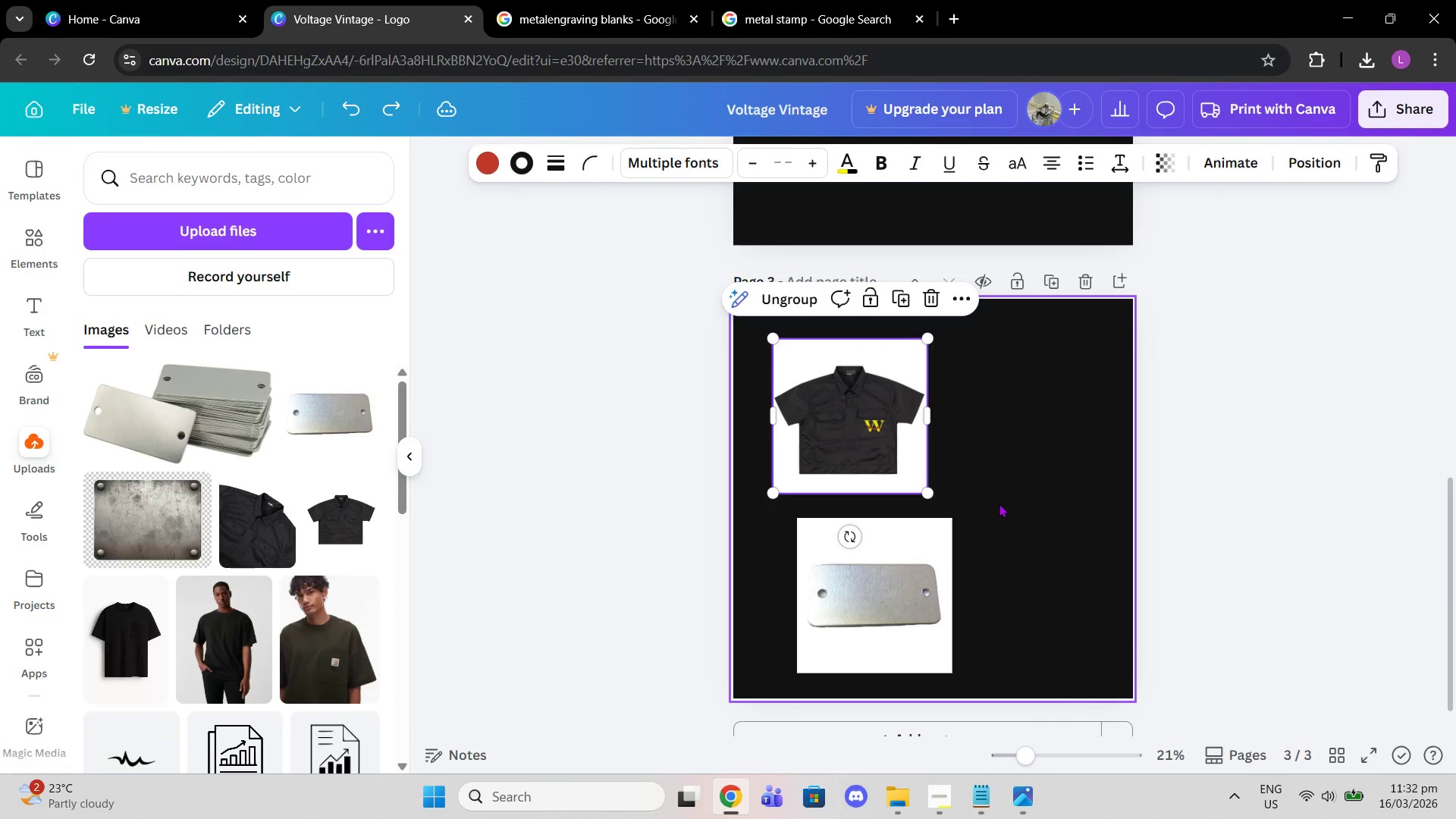 
key(Control+Z)
 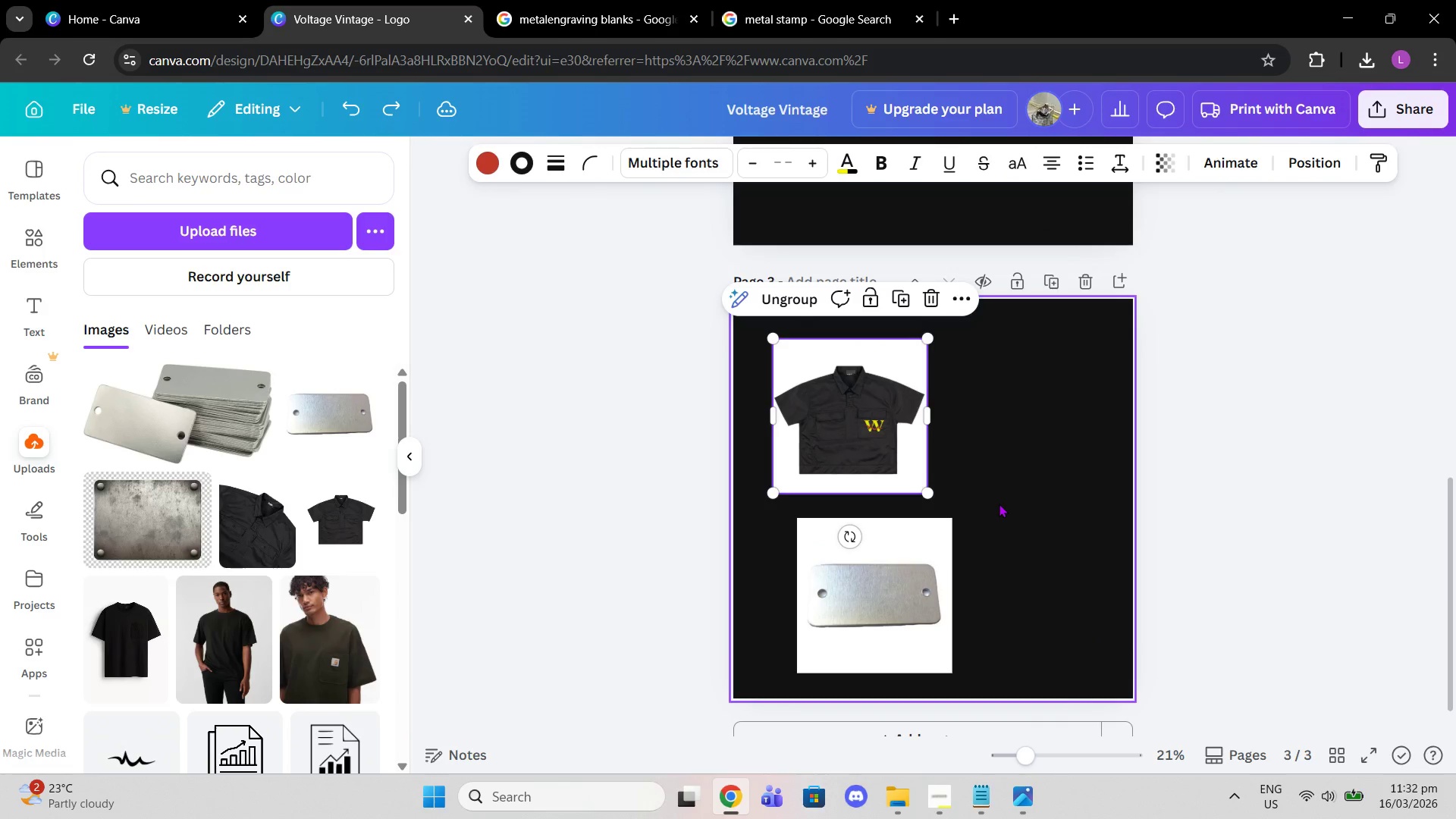 
key(Control+Z)
 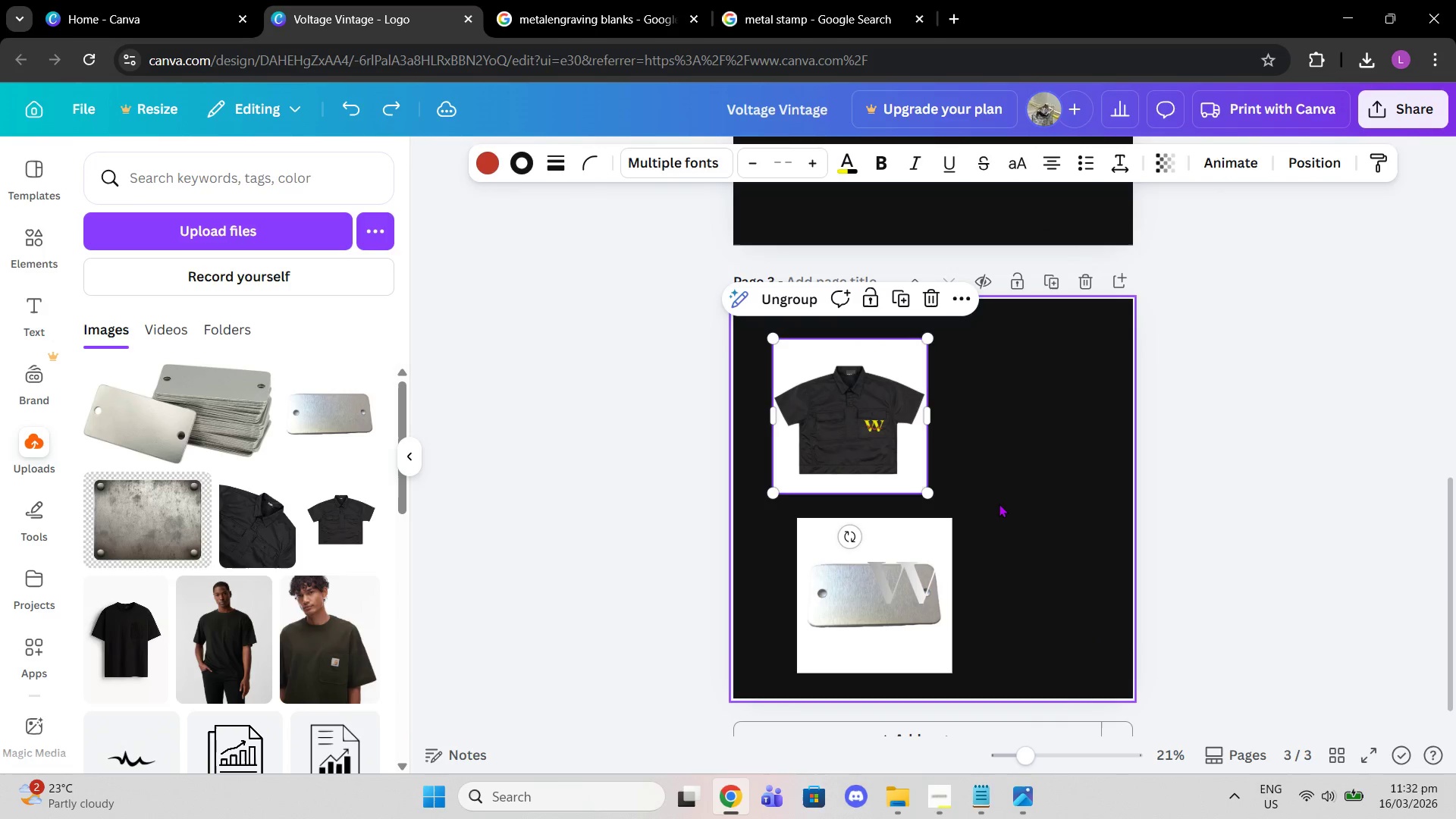 
key(Control+Z)
 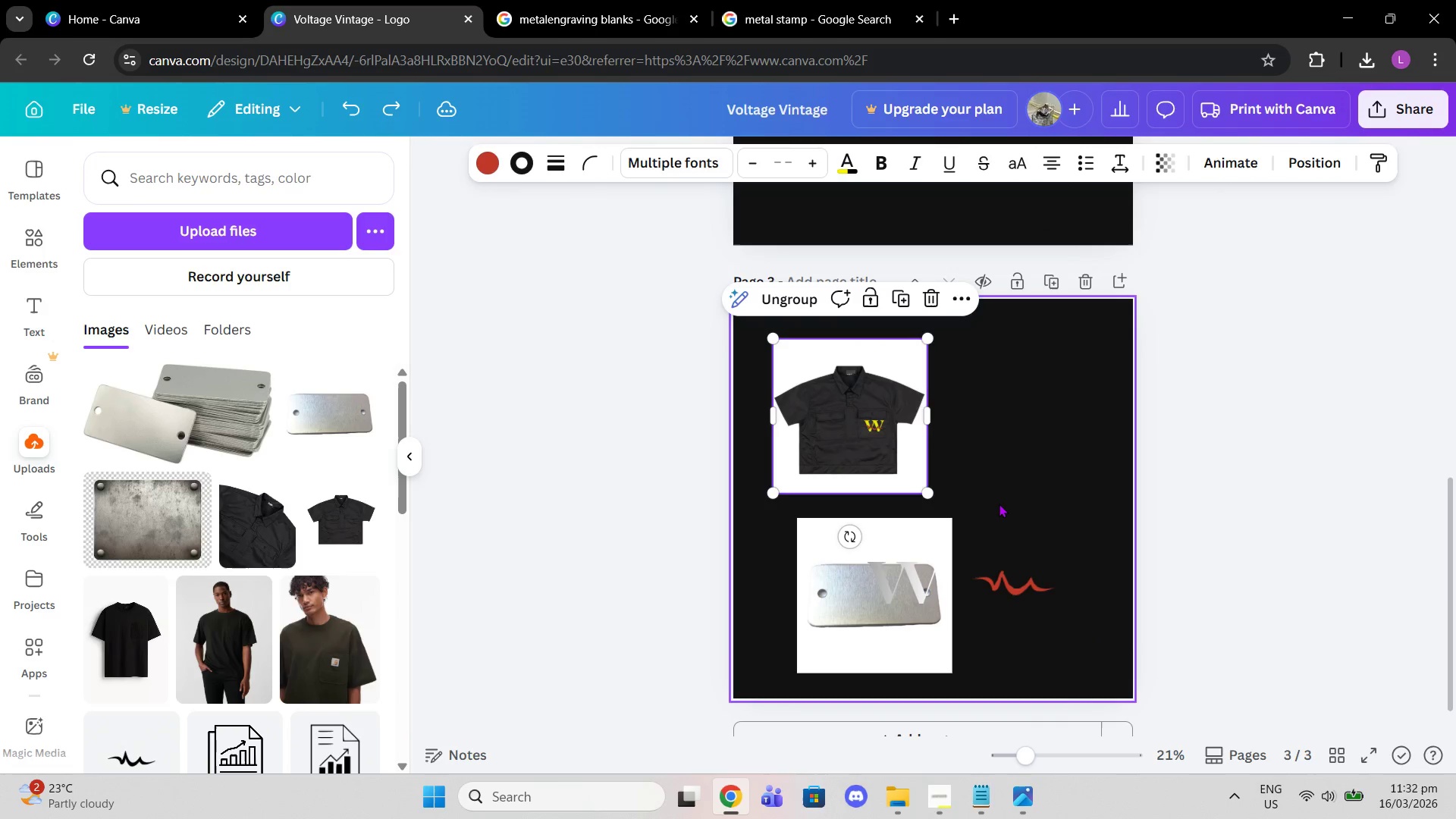 
key(Control+Z)
 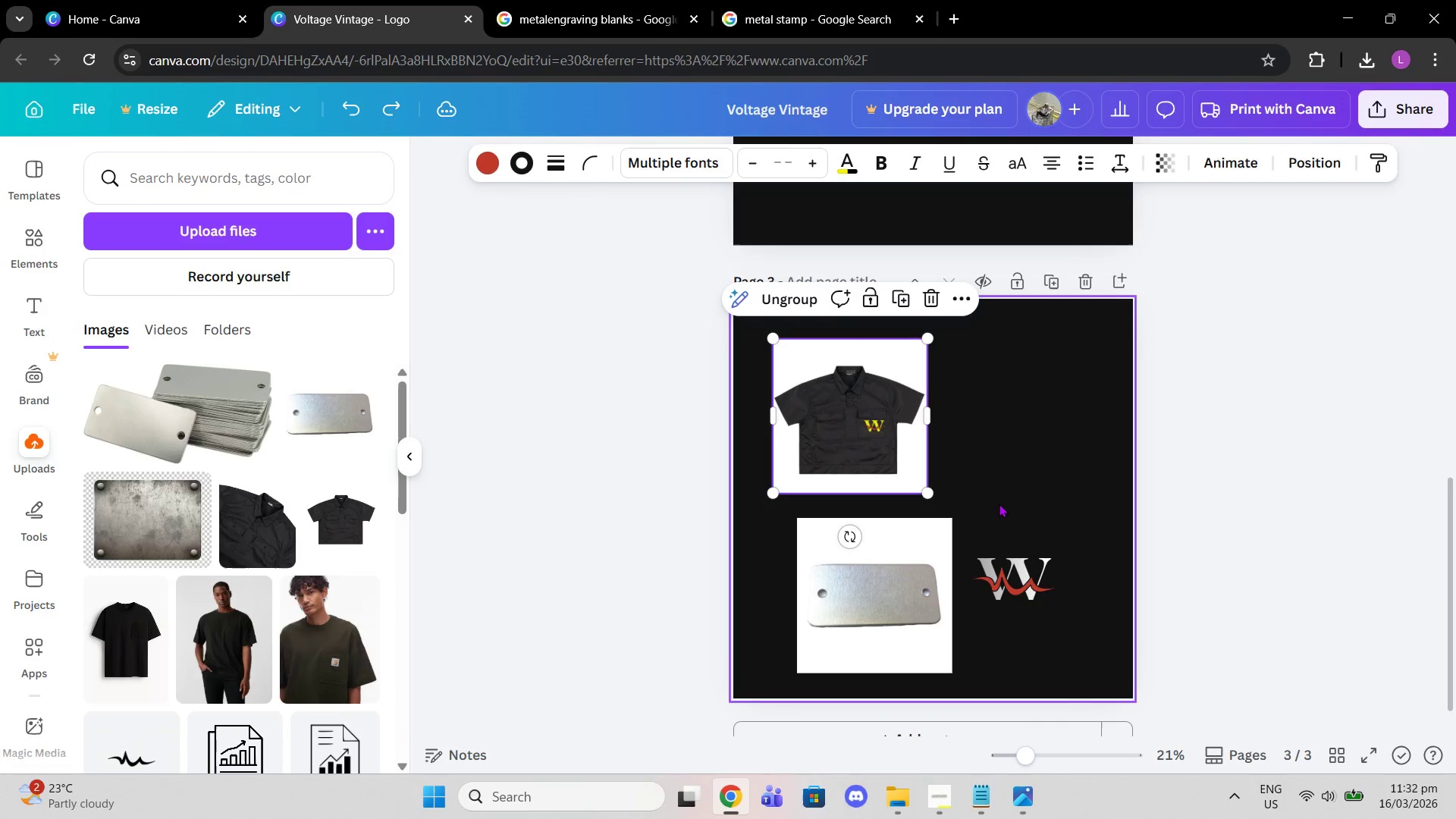 
key(Control+Z)
 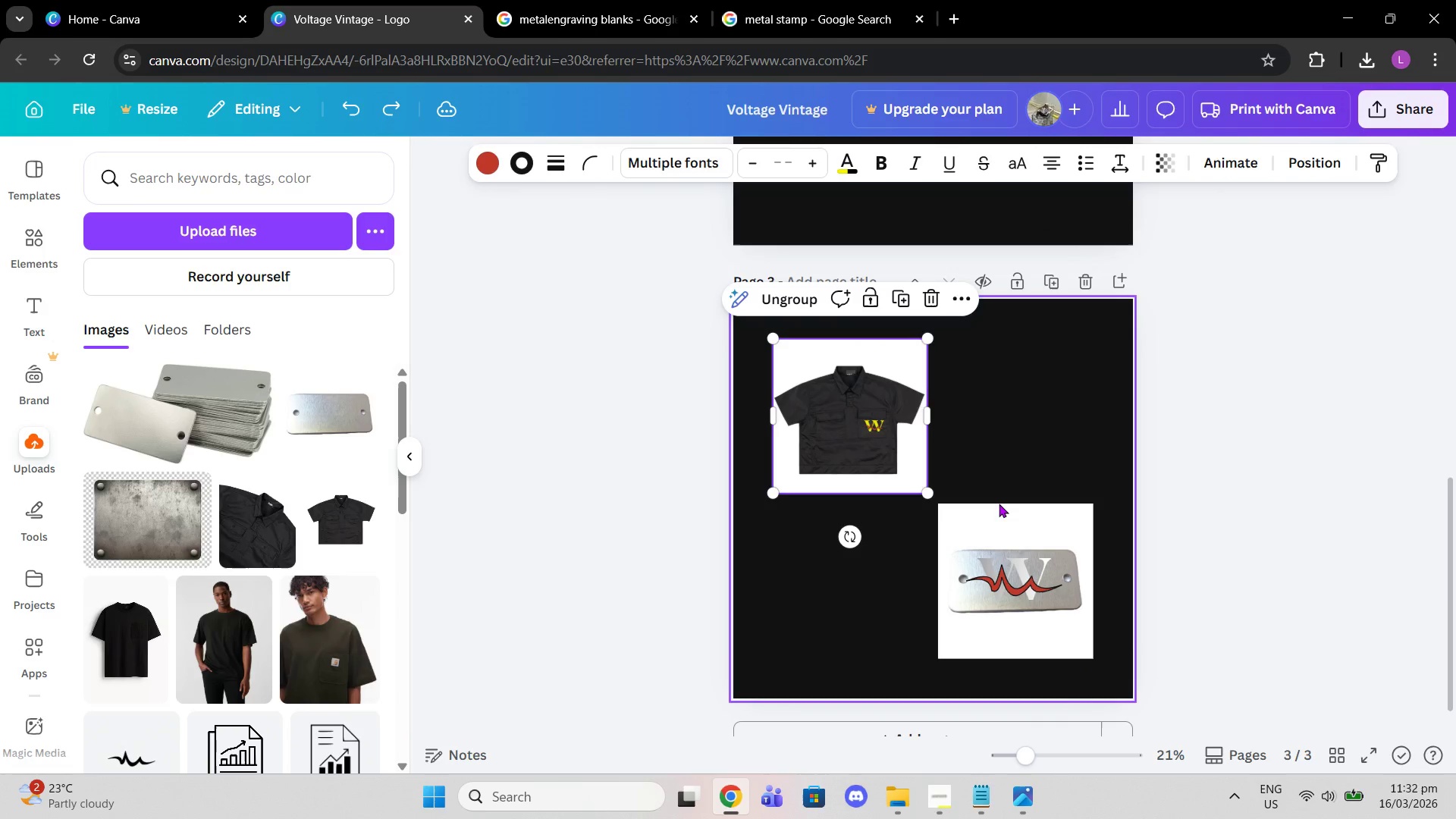 
key(Control+Z)
 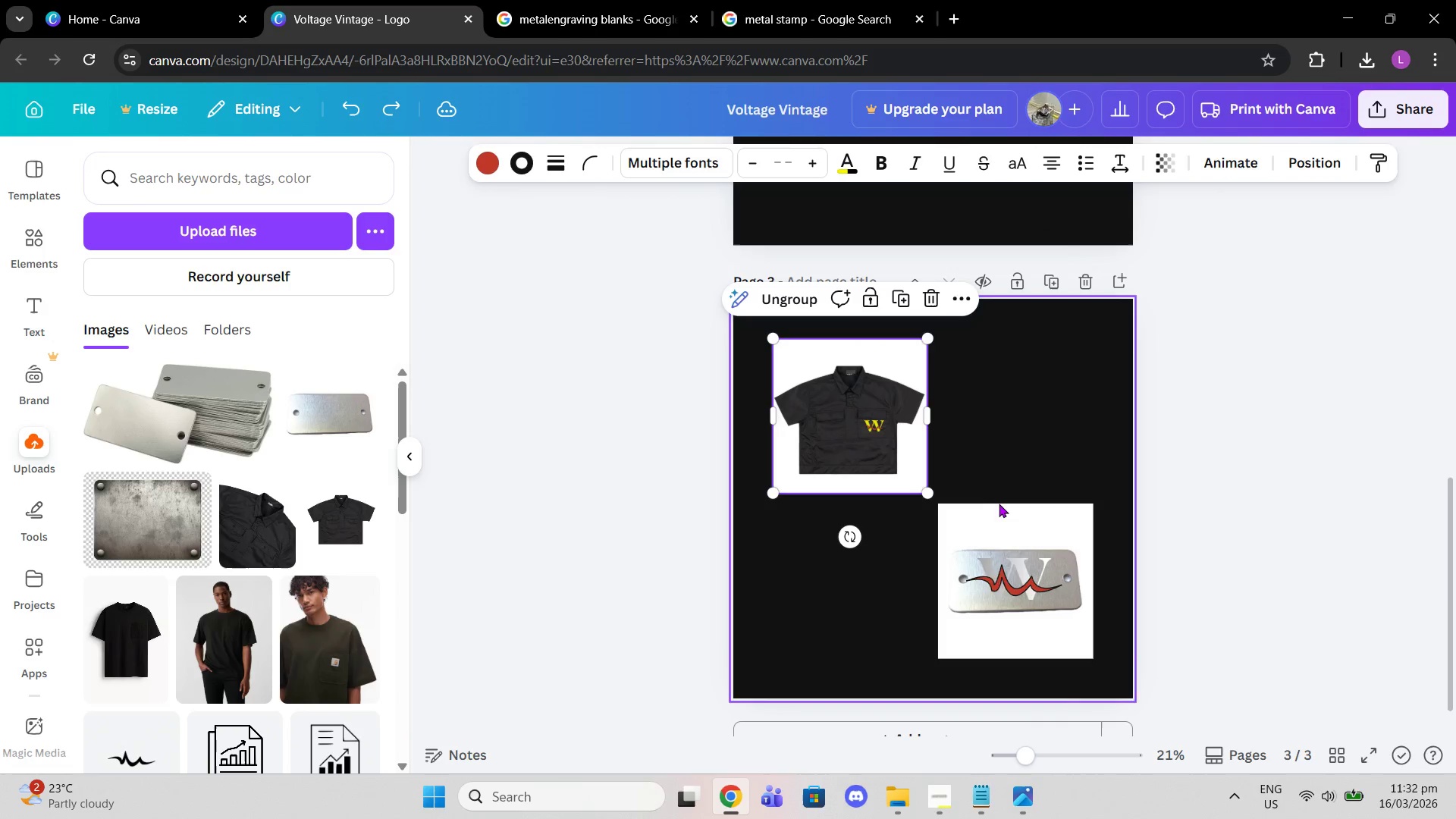 
key(Control+Z)
 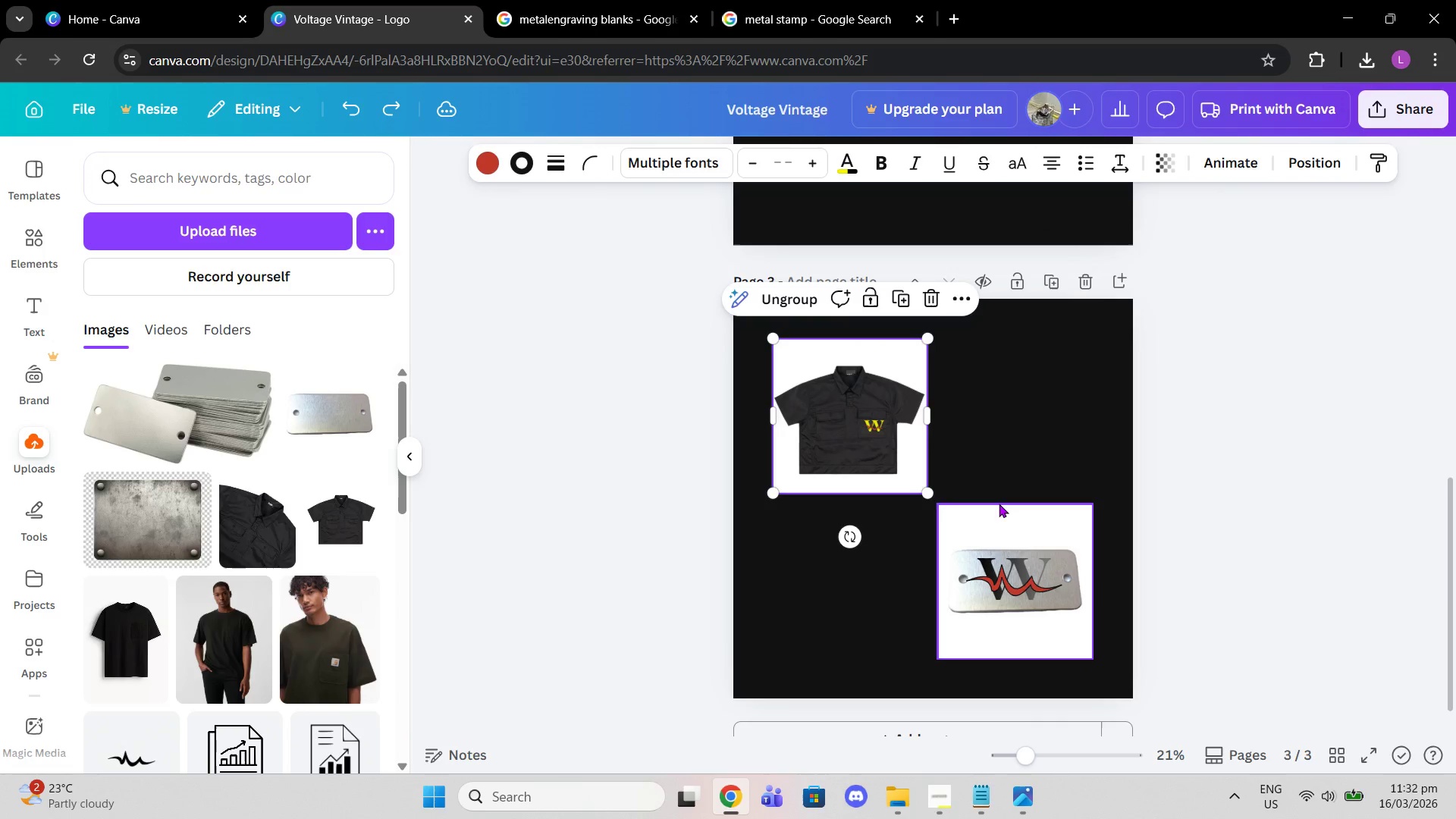 
key(Control+Z)
 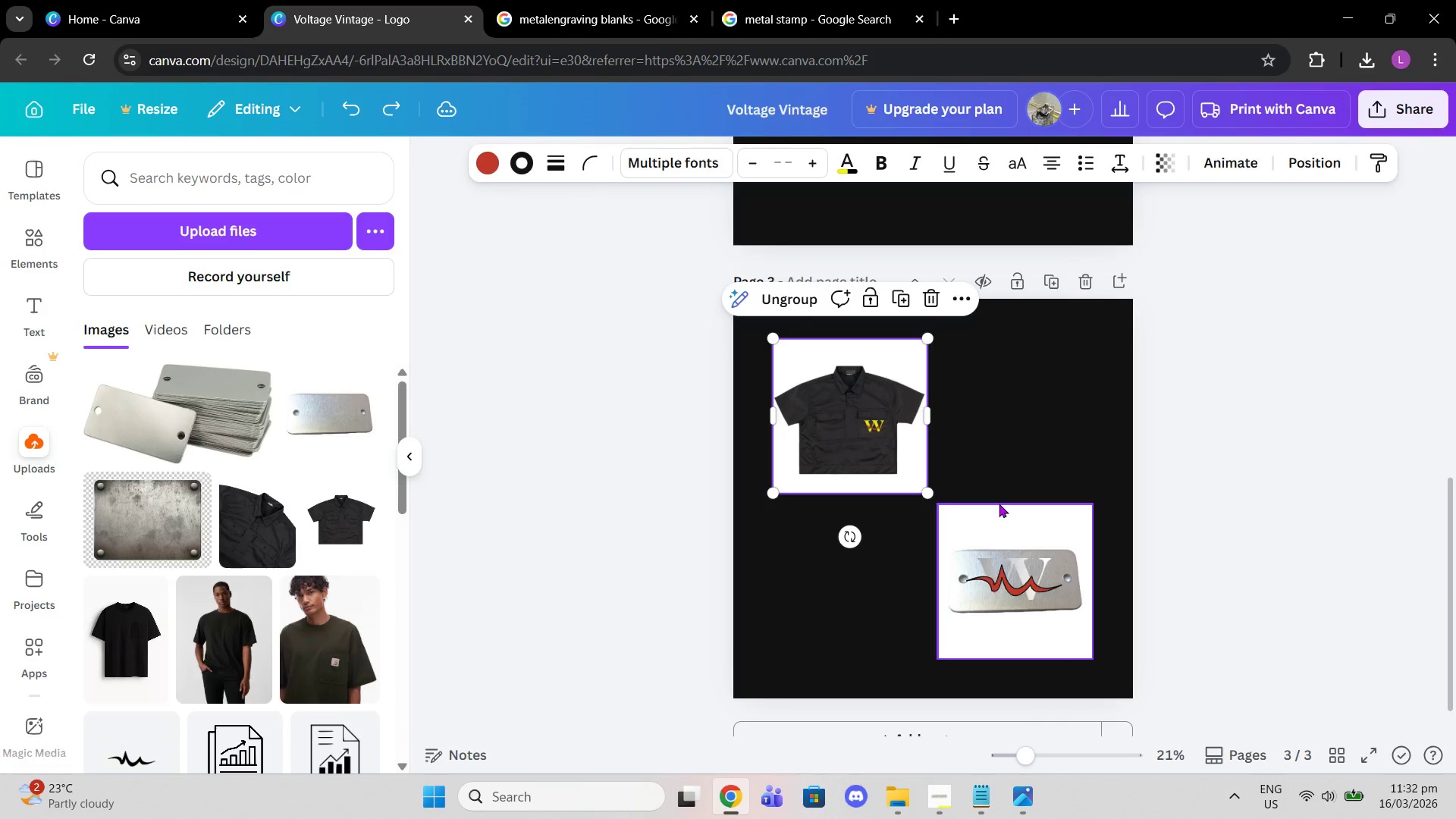 
key(Control+Z)
 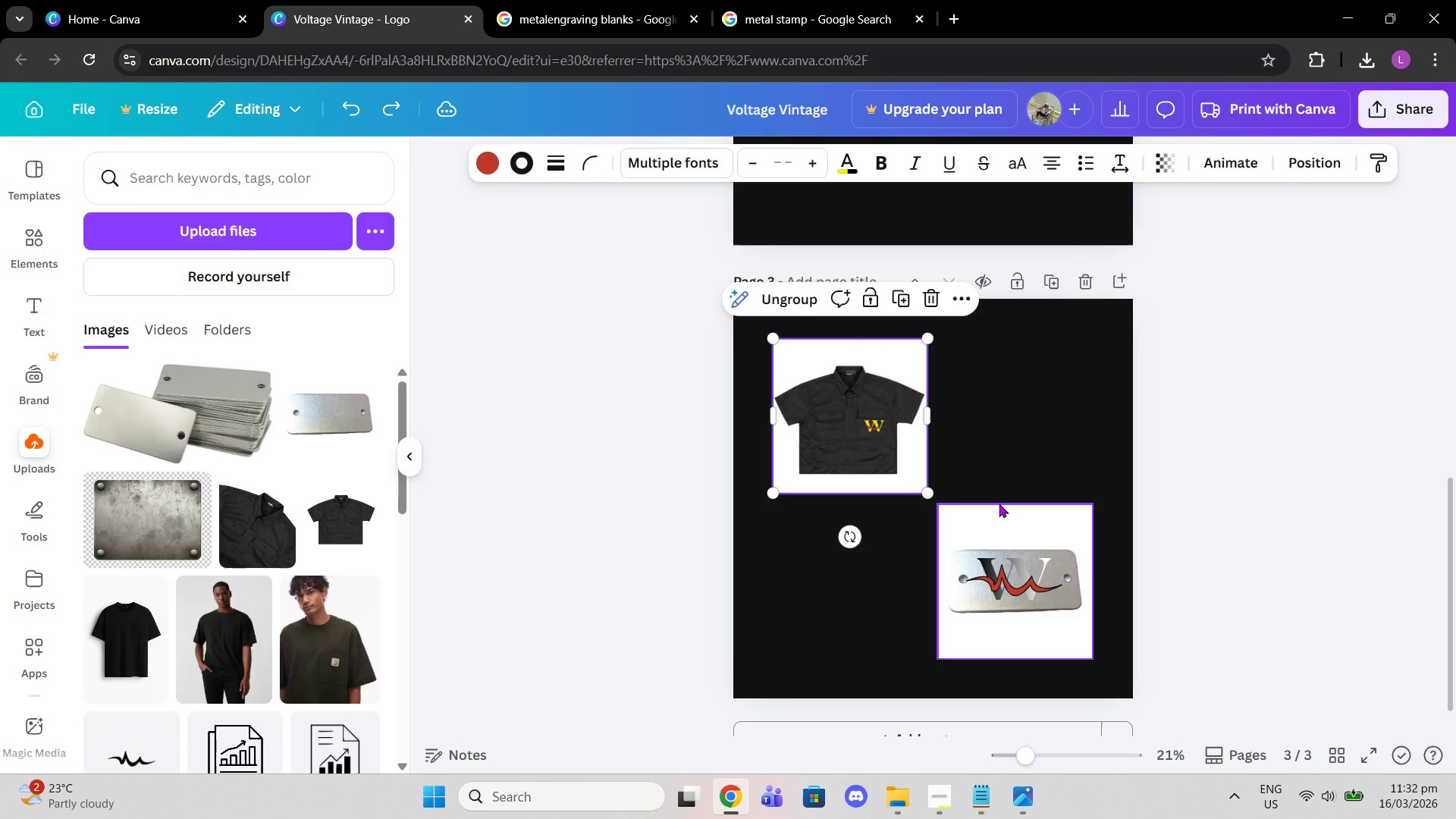 
key(Control+Z)
 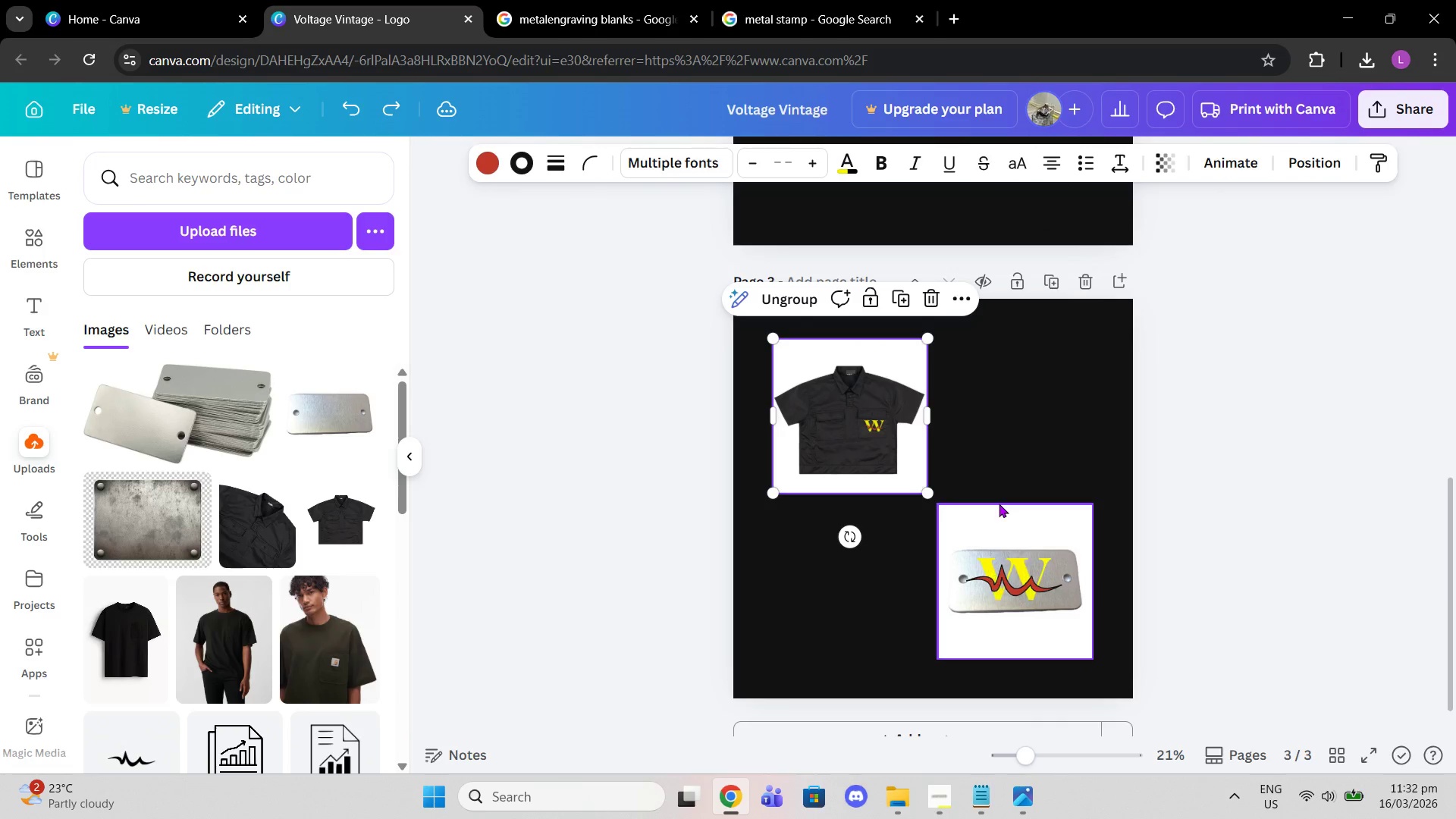 
key(Control+Z)
 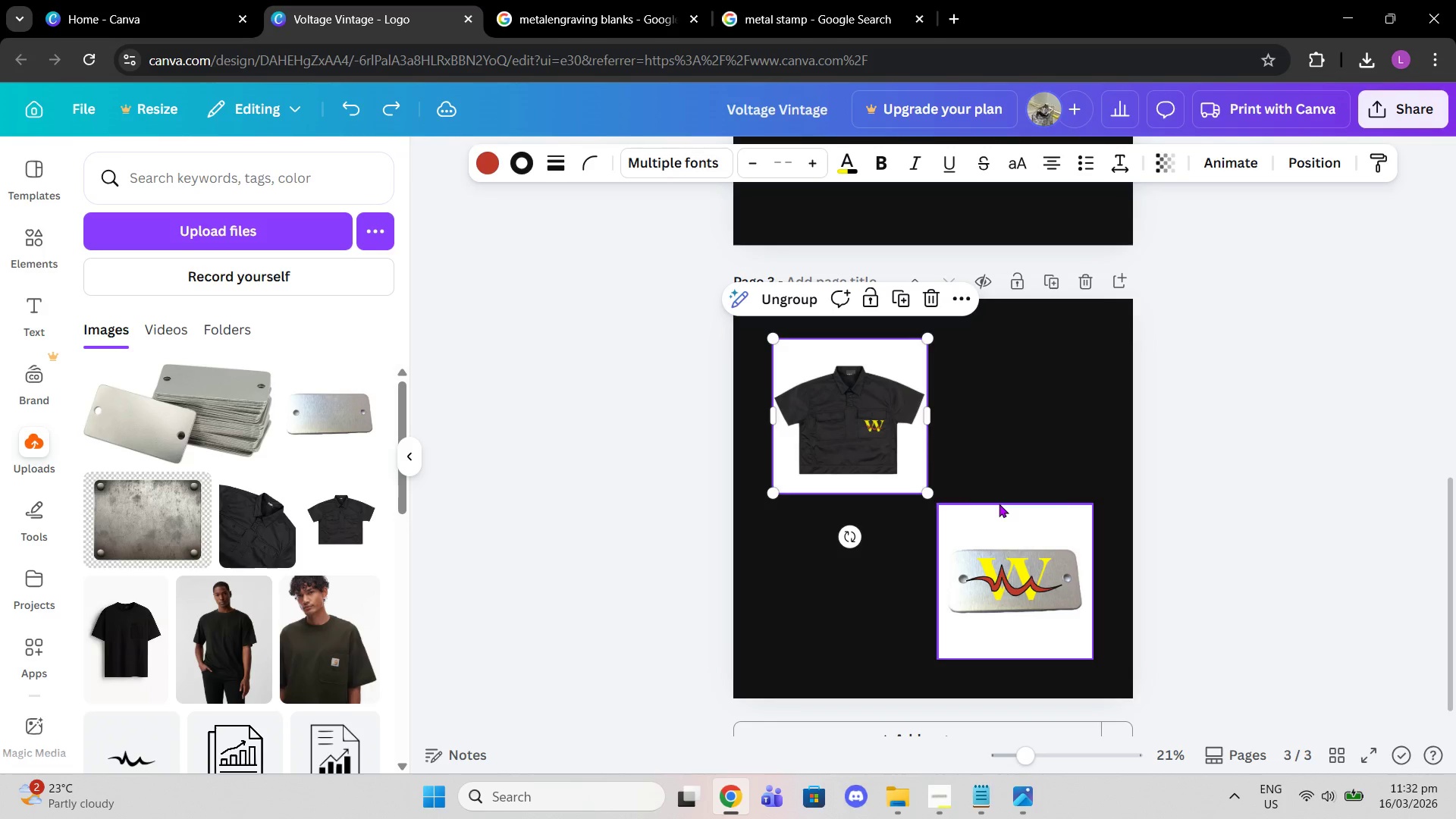 
key(Control+Z)
 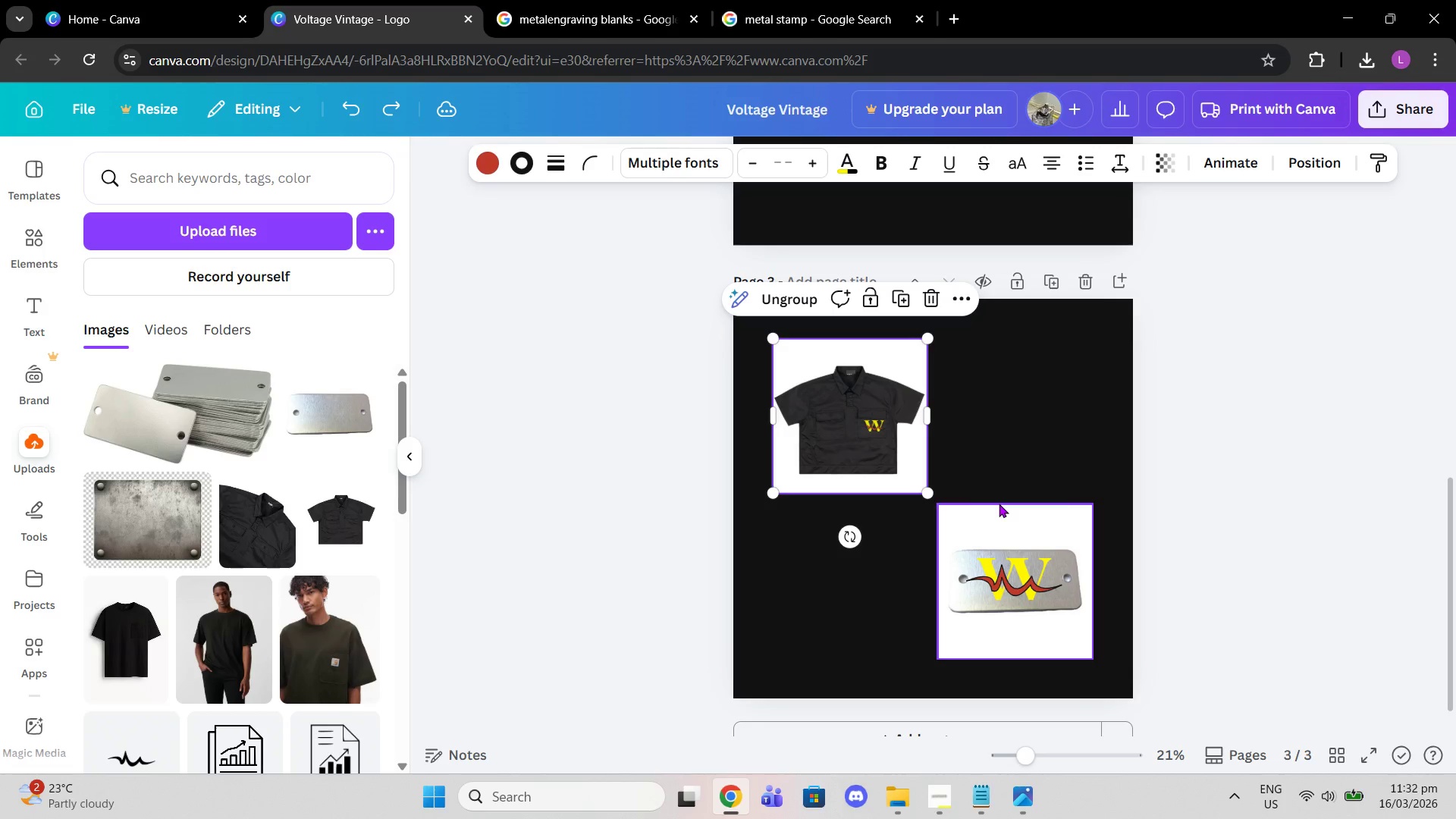 
key(Control+Z)
 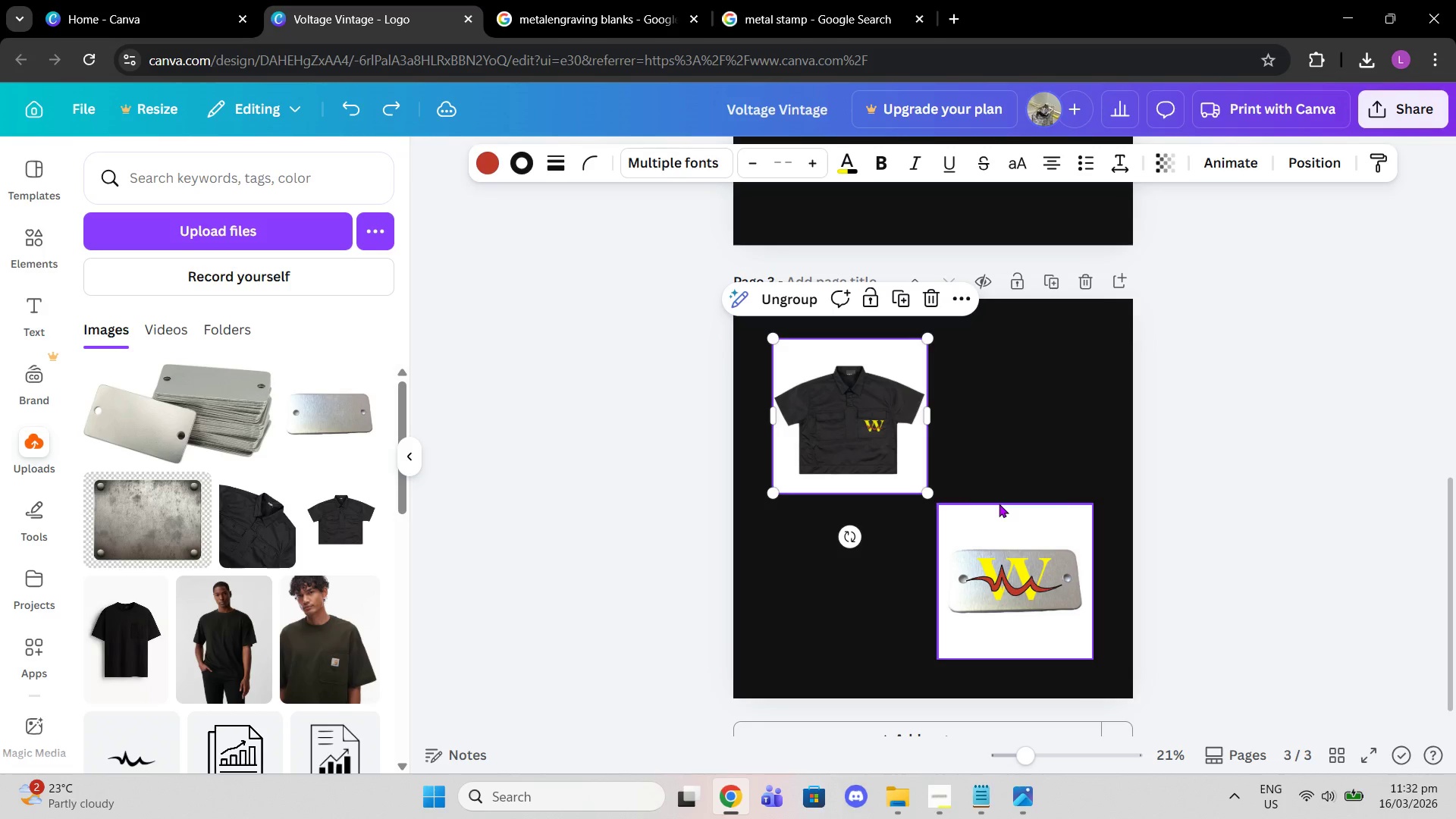 
key(Control+Z)
 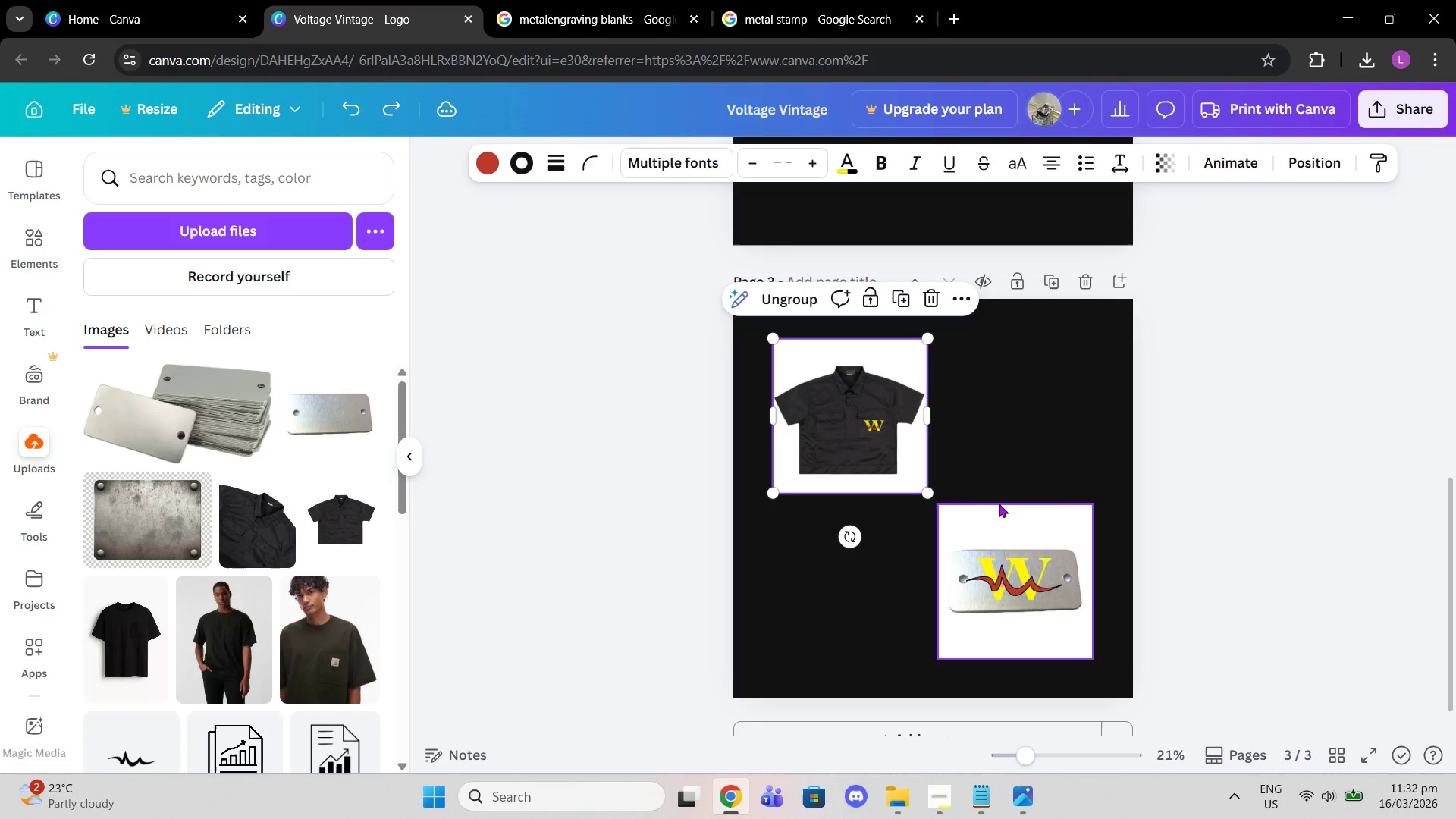 
key(Control+Z)
 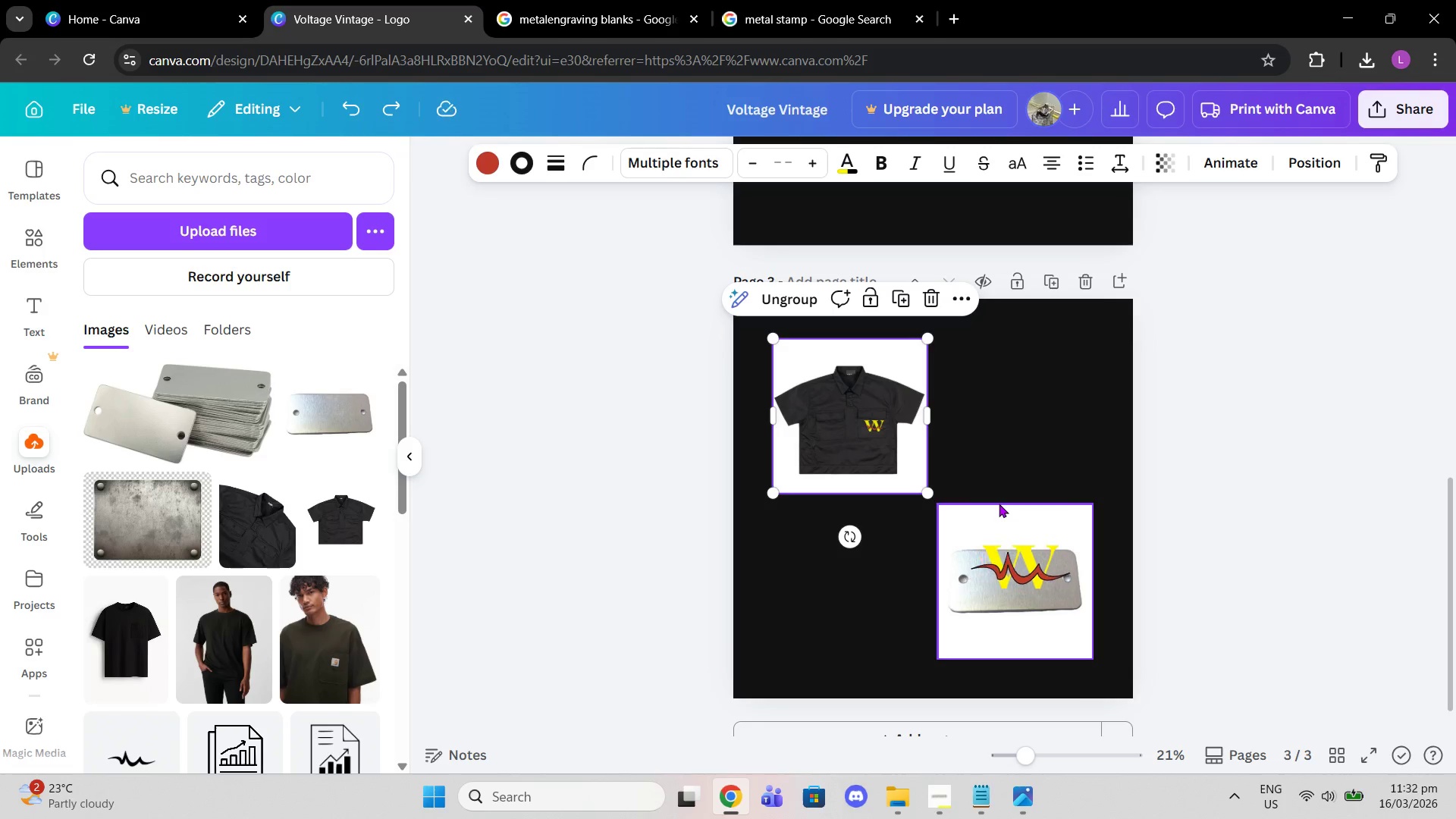 
key(Control+Z)
 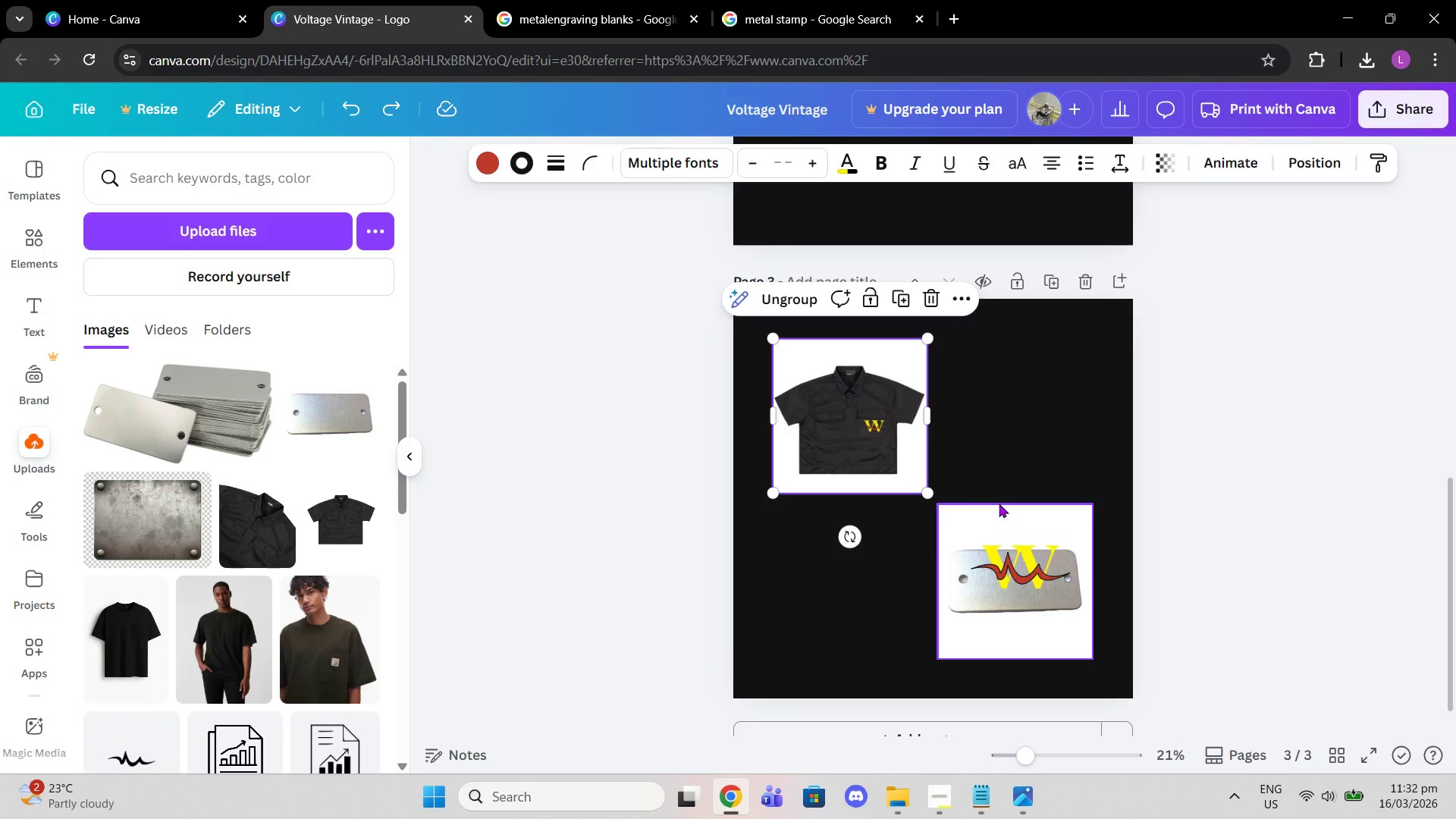 
key(Control+Z)
 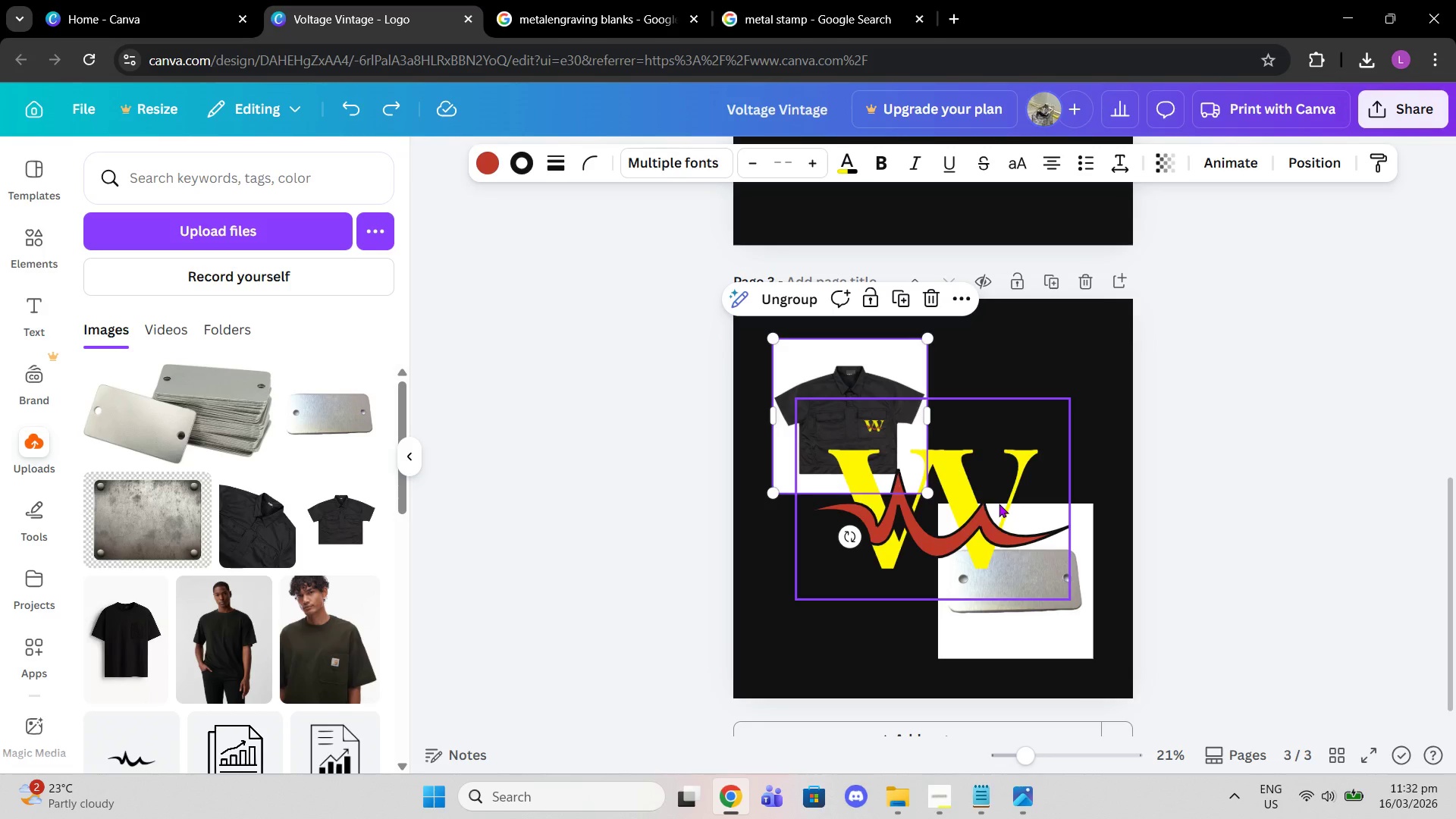 
key(Control+Z)
 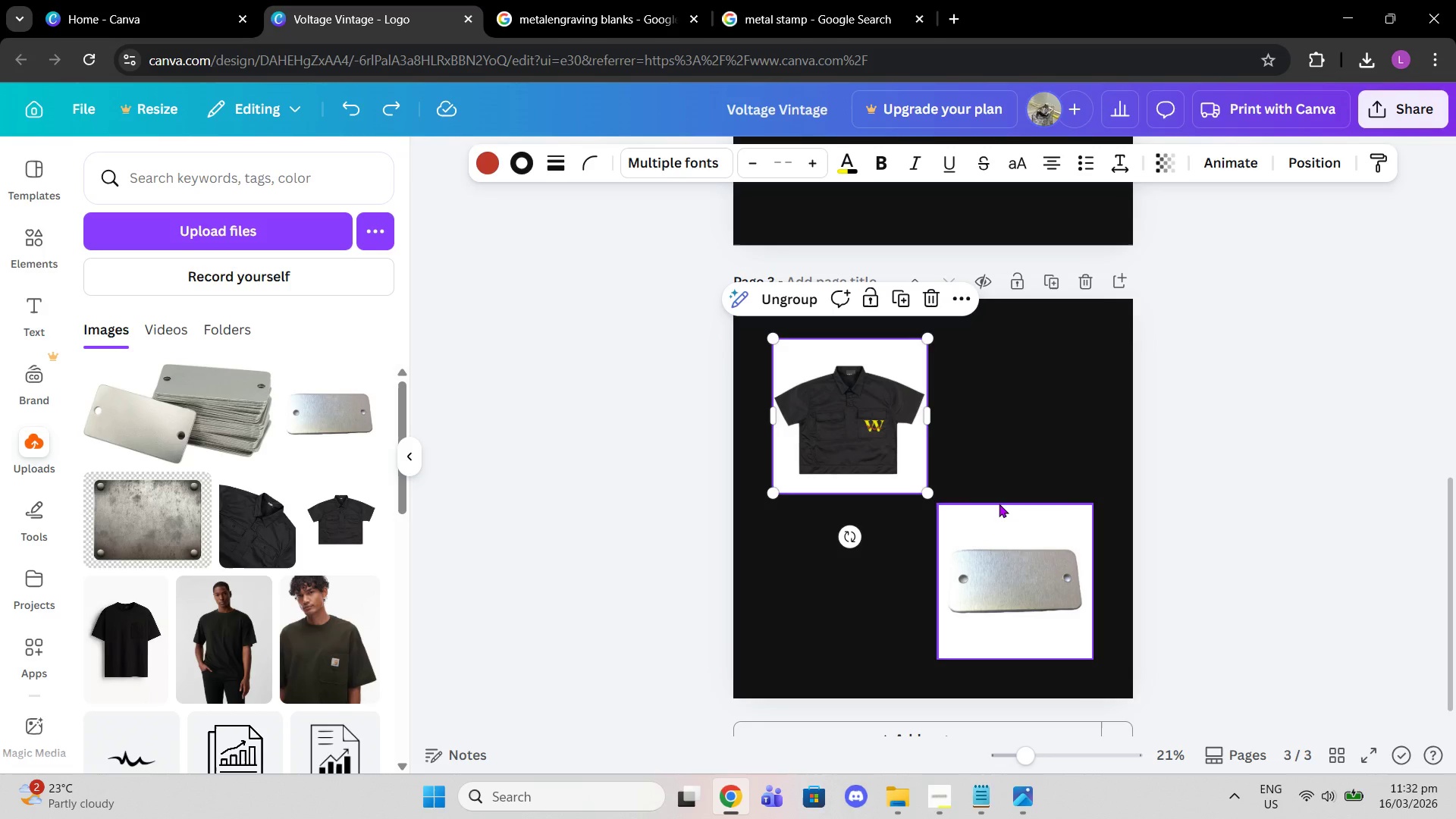 
key(Control+Z)
 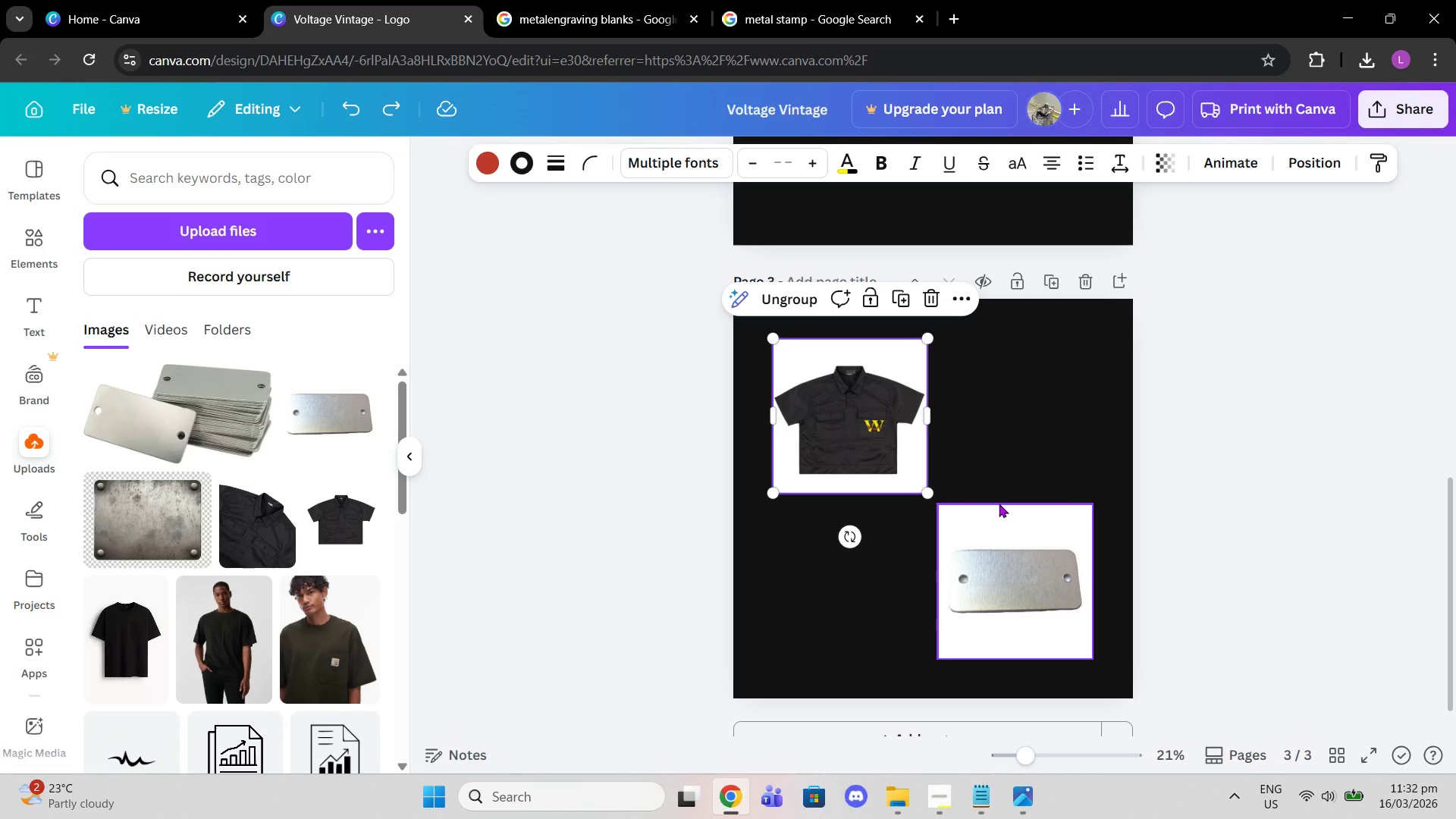 
key(Control+Z)
 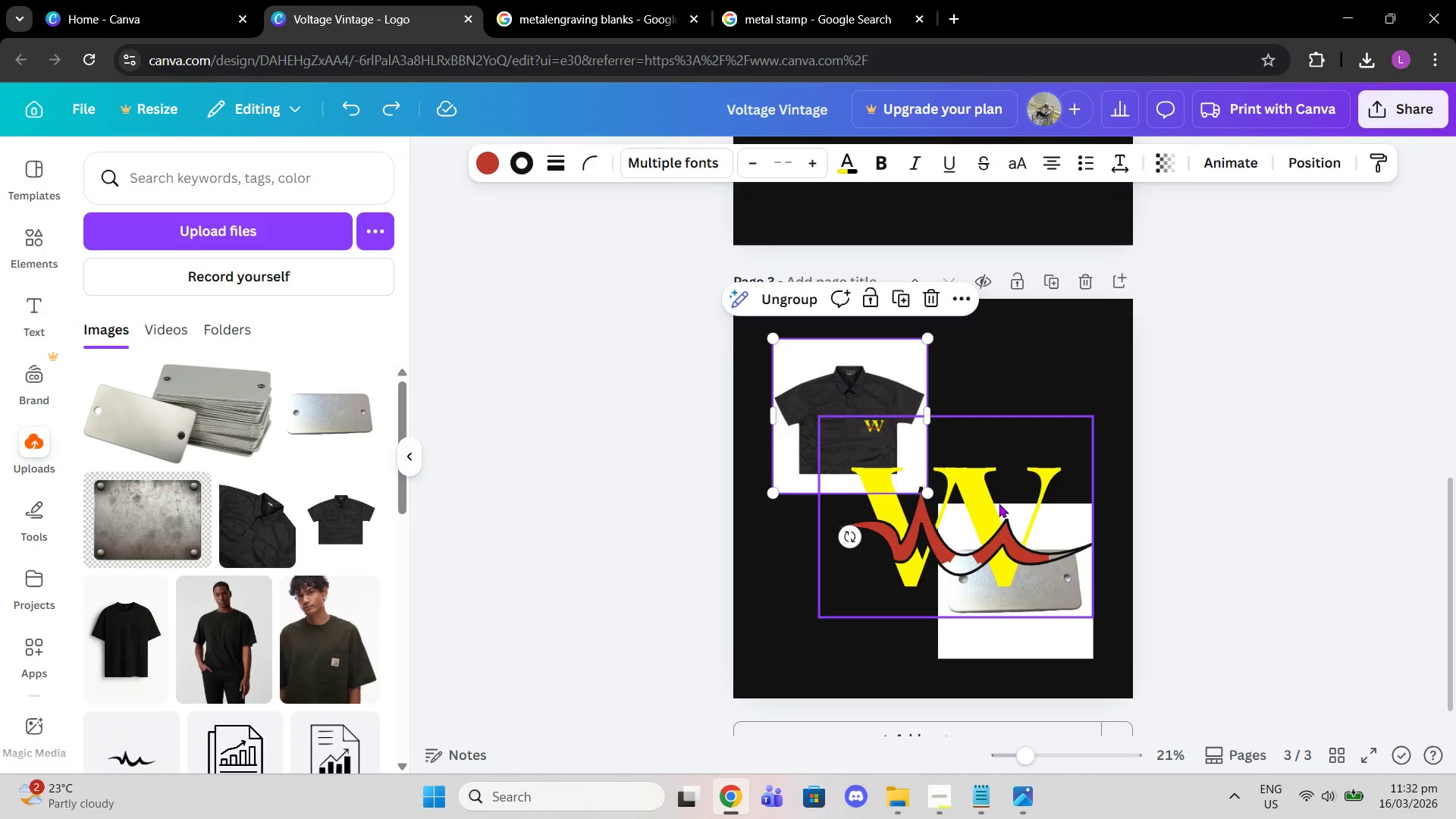 
key(Control+Z)
 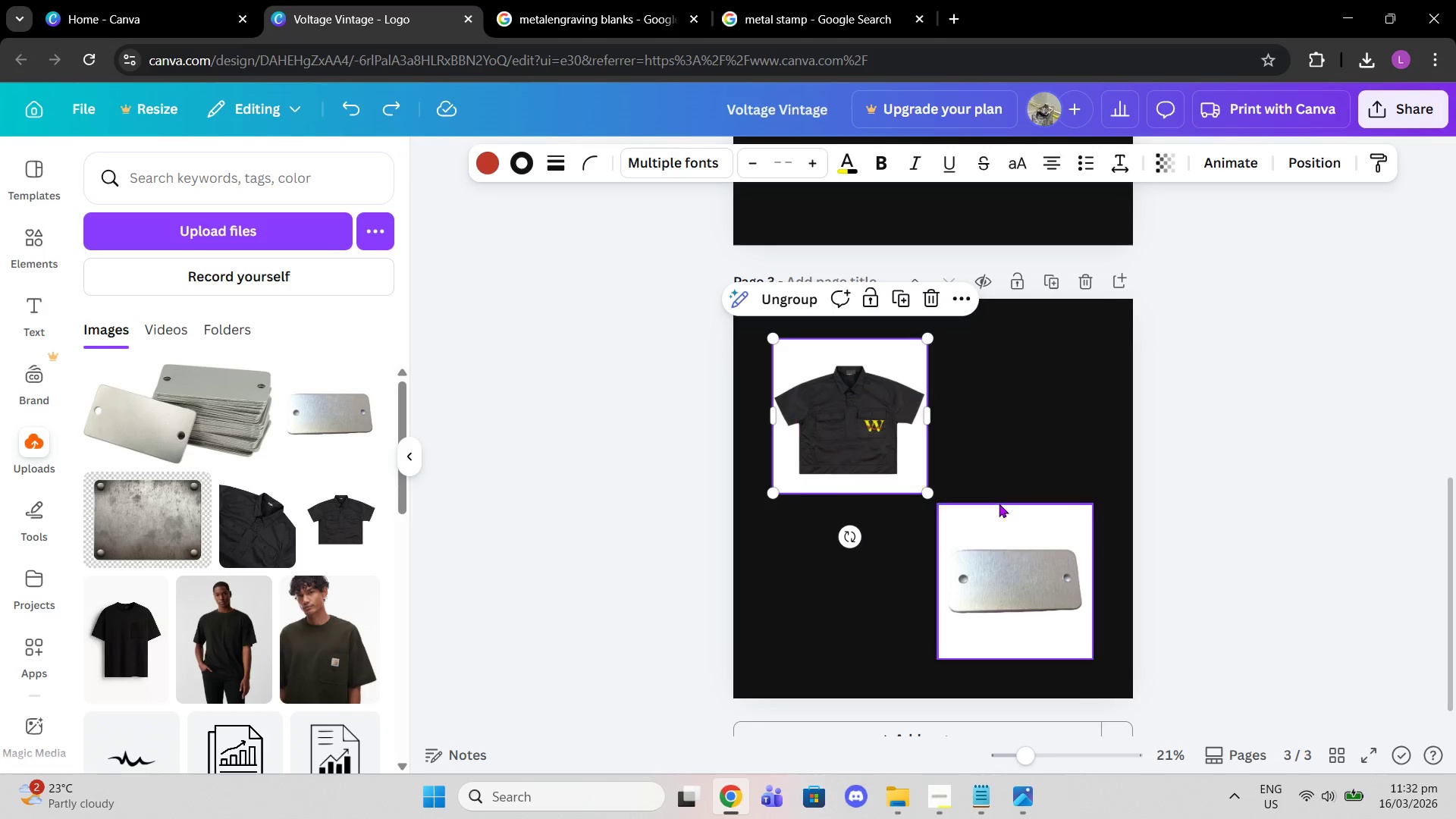 
key(Control+Z)
 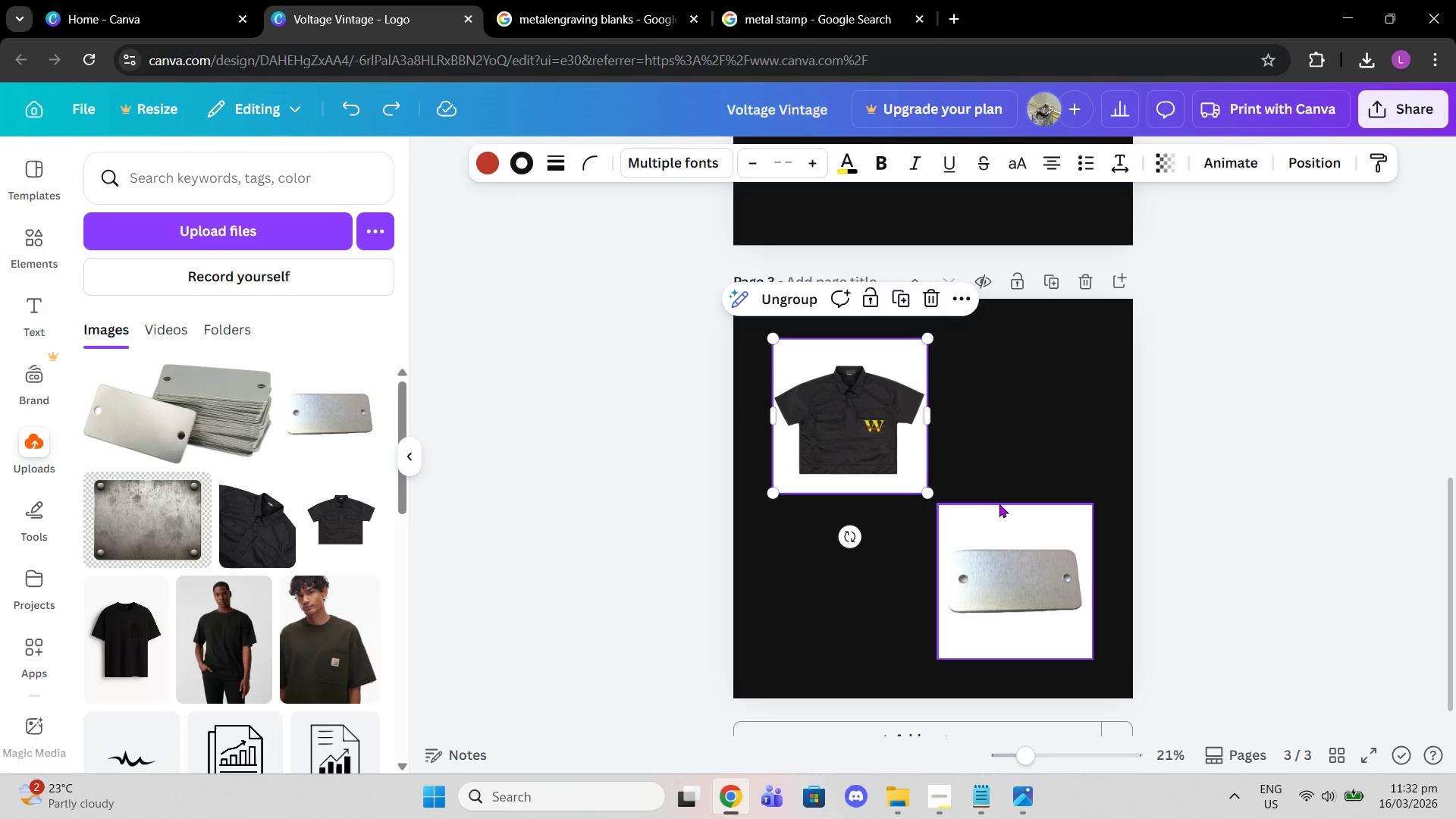 
key(Control+Z)
 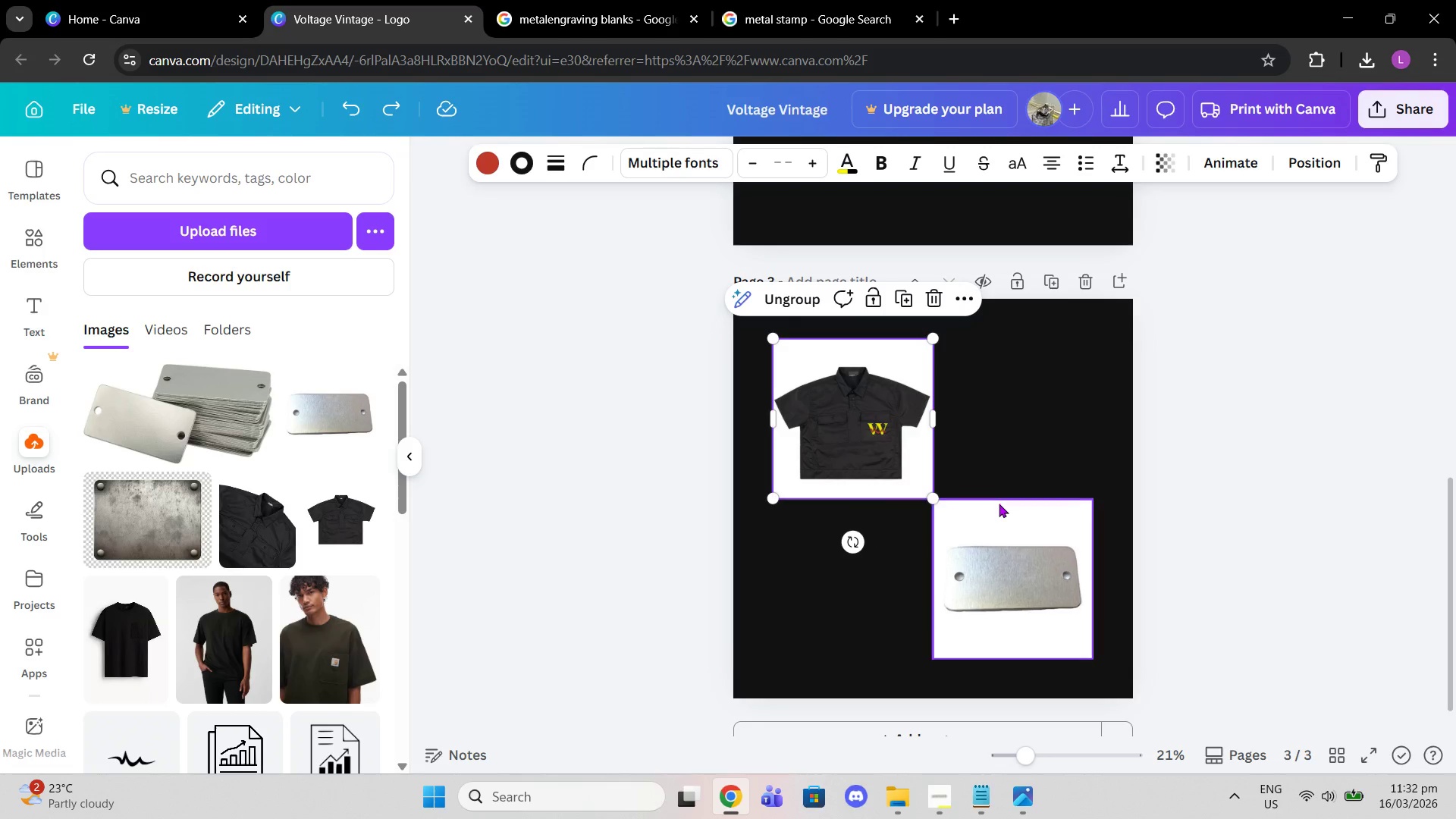 
key(Control+Z)
 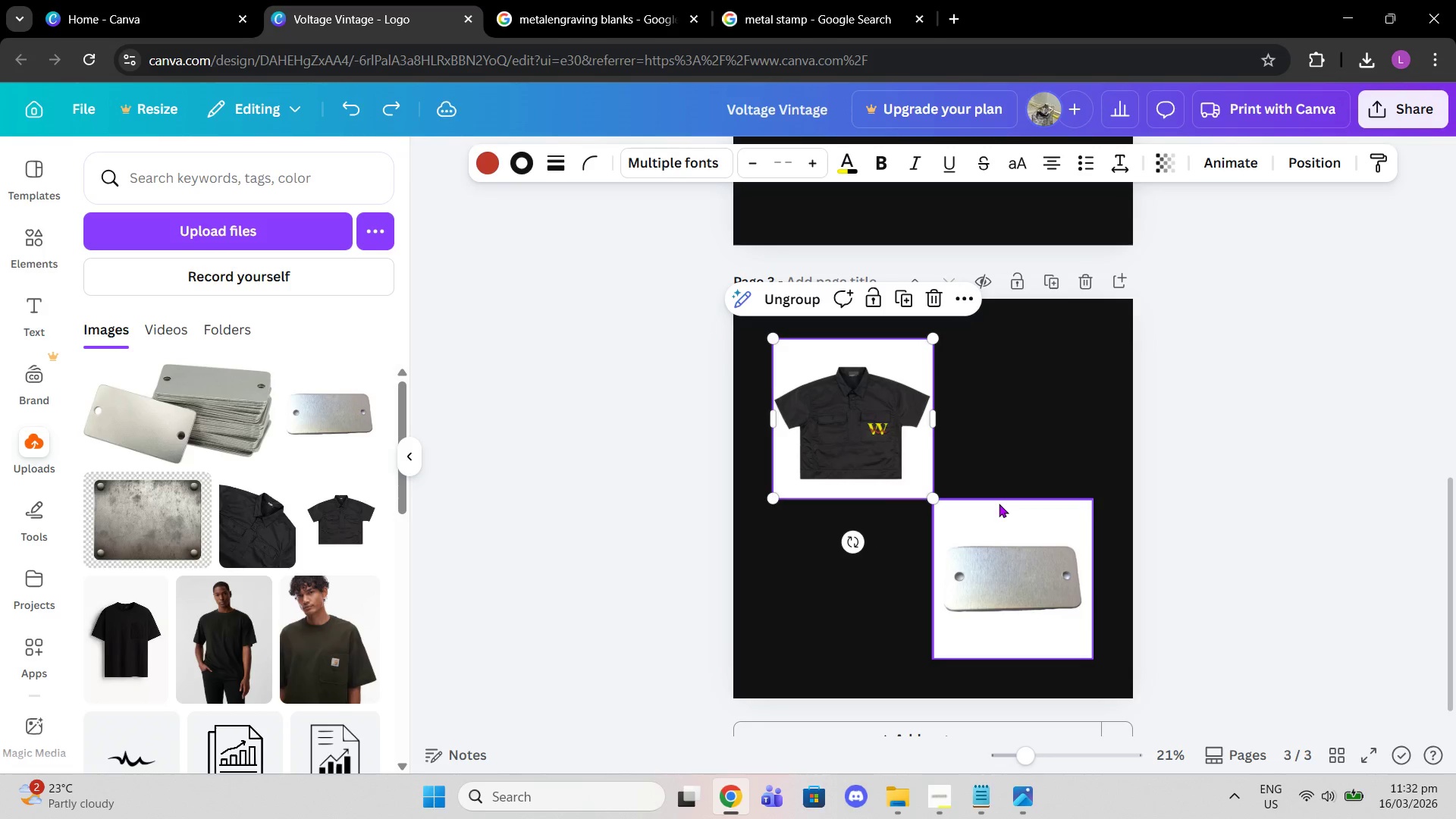 
key(Control+Z)
 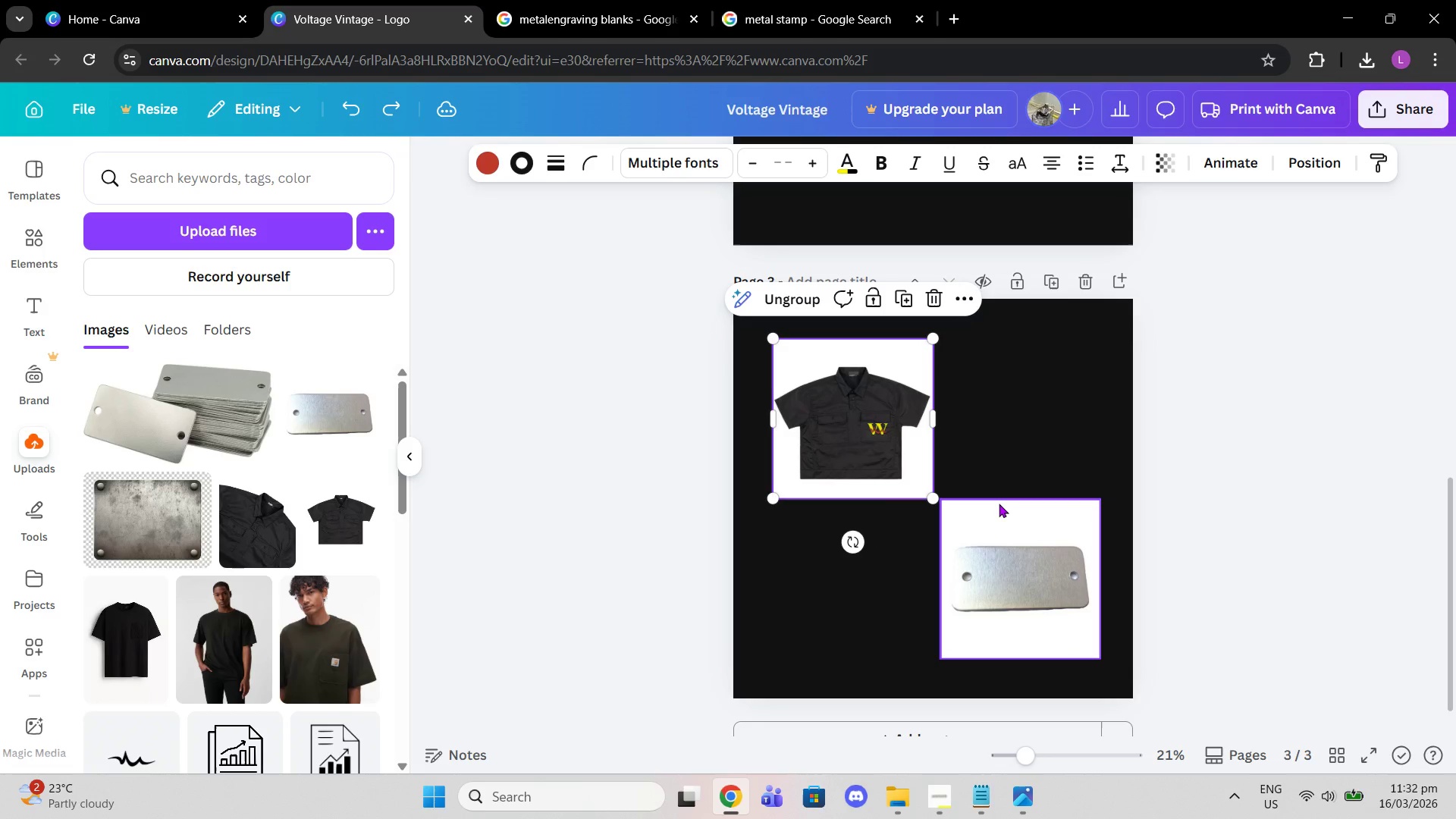 
key(Control+Z)
 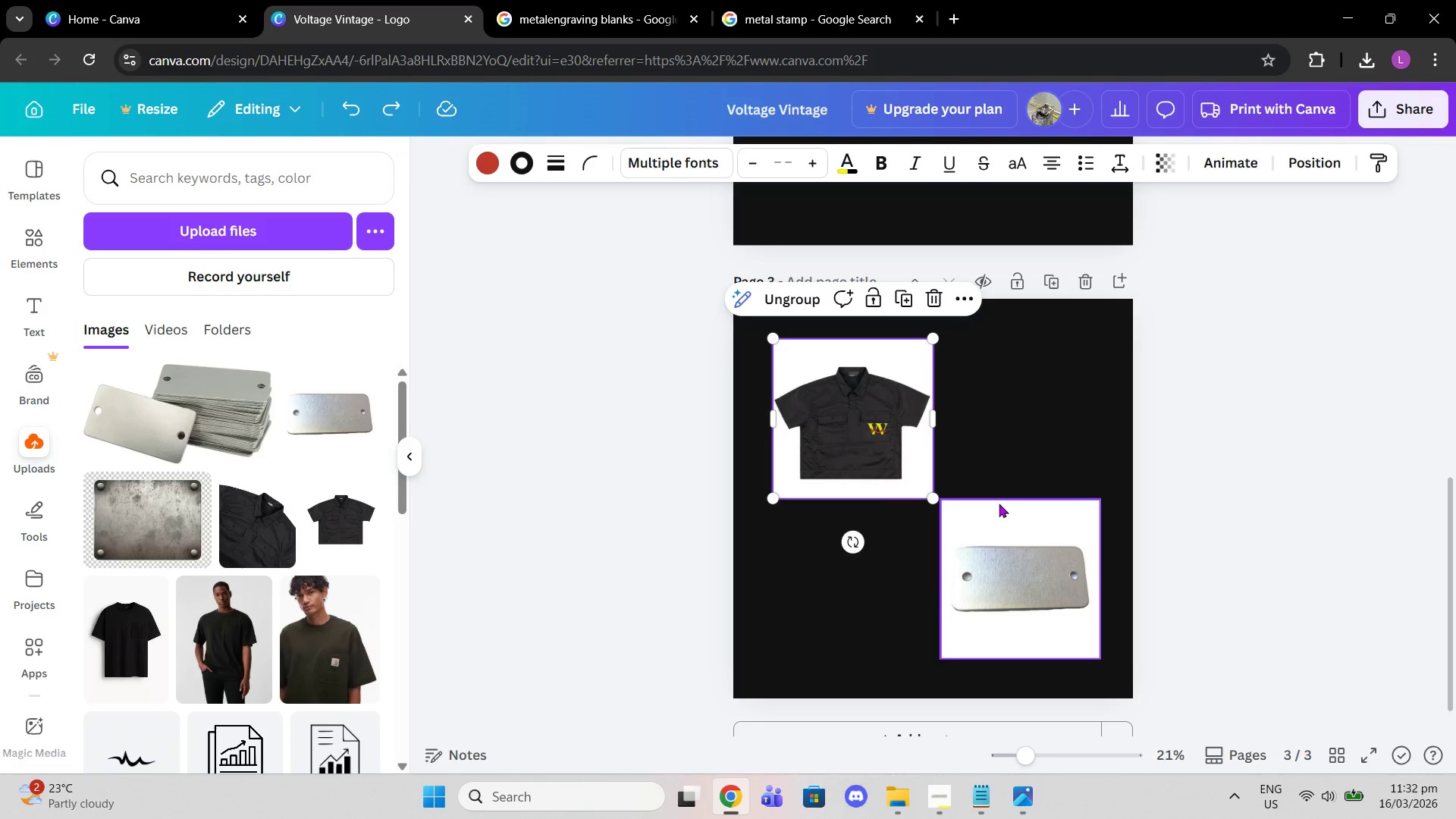 
key(Control+Z)
 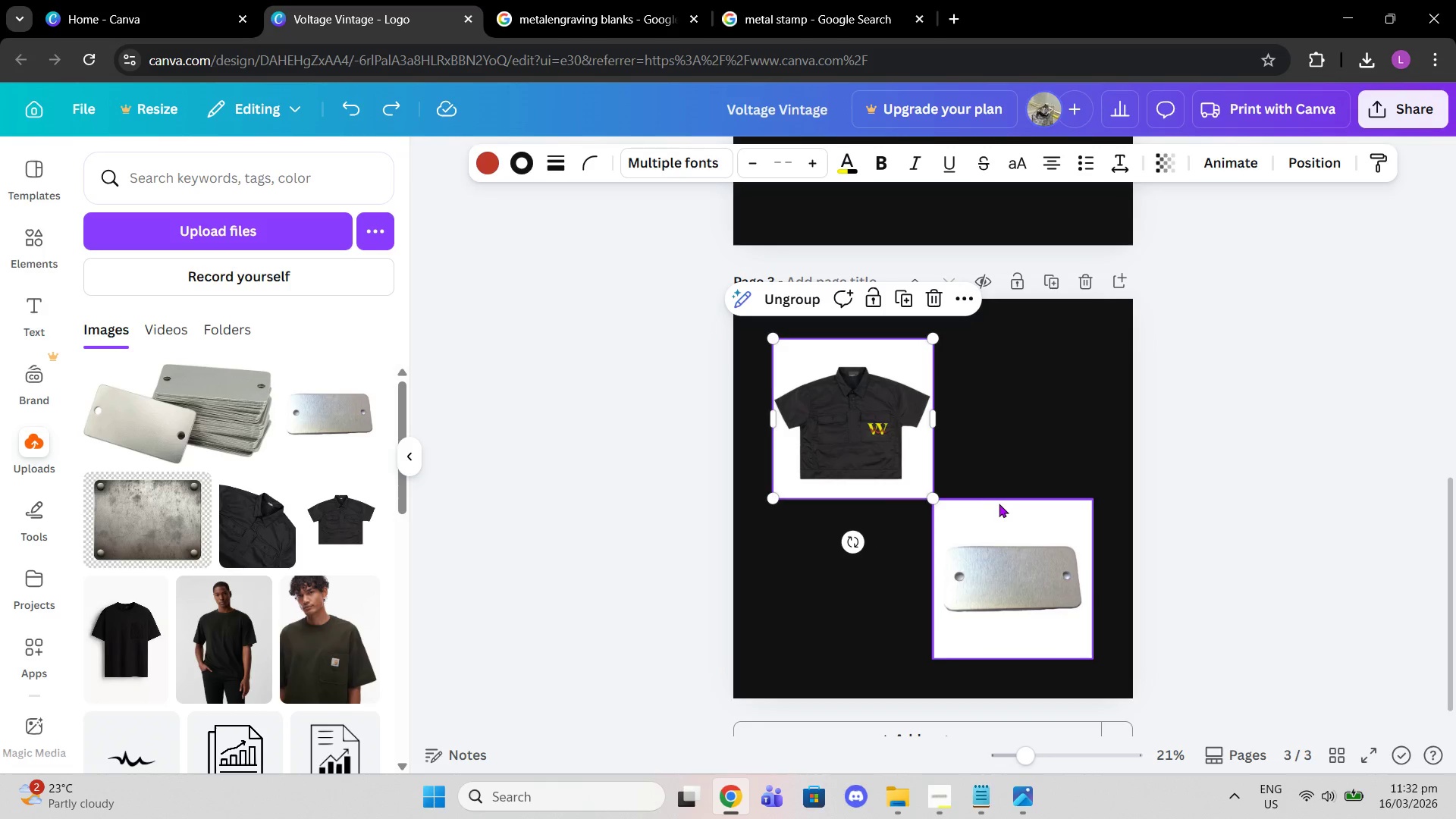 
key(Control+Z)
 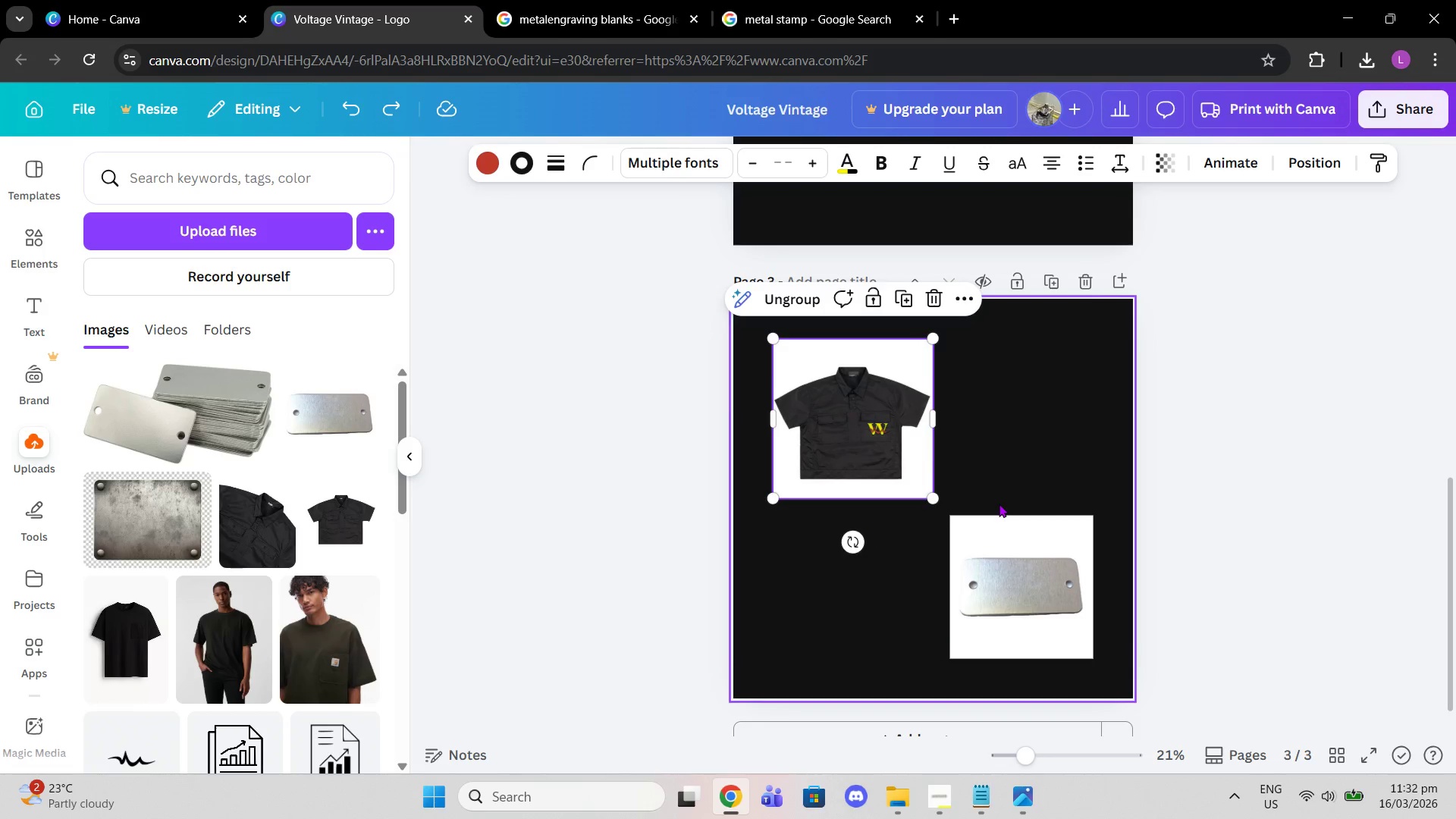 
key(Control+Z)
 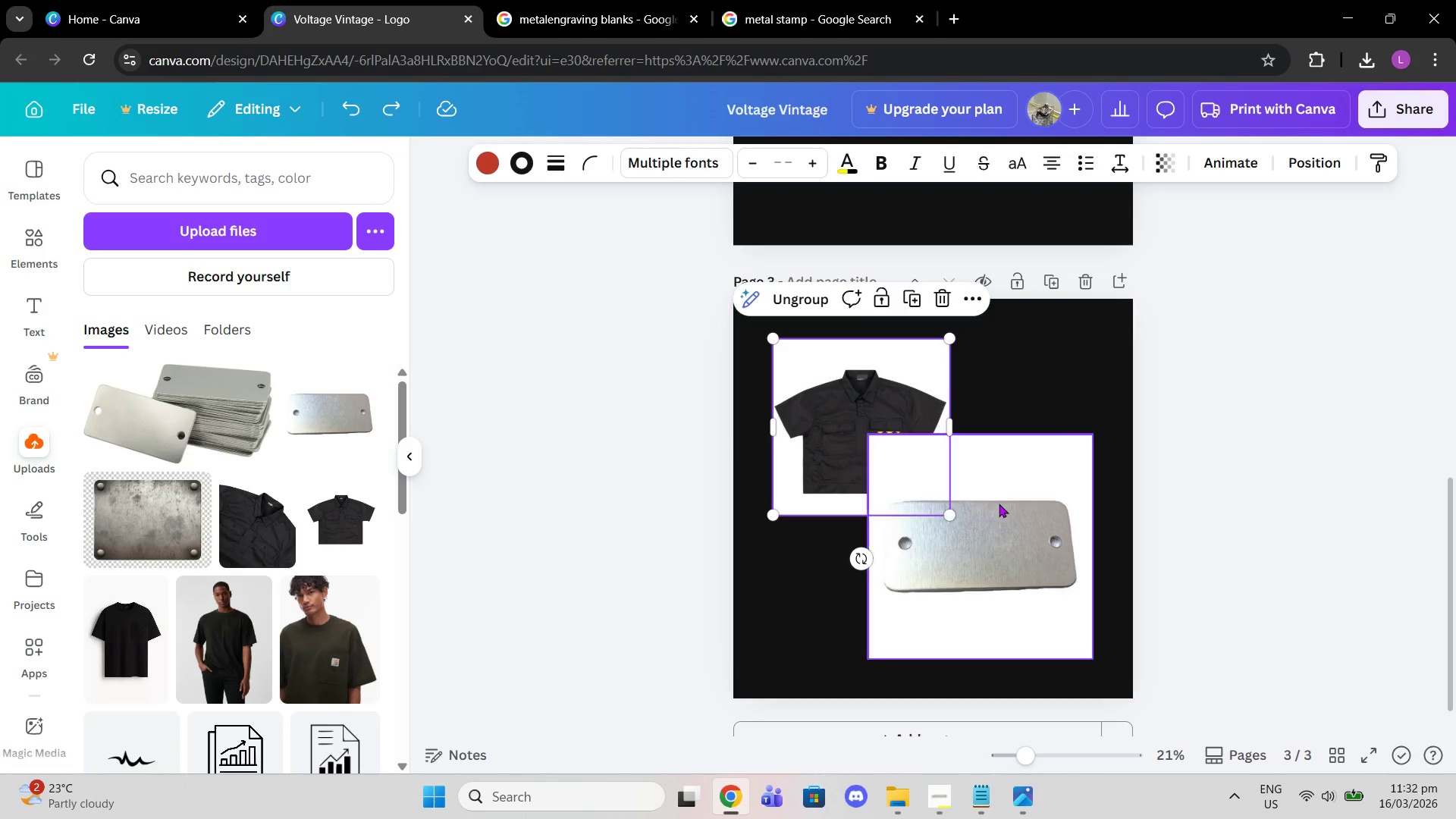 
key(Control+Z)
 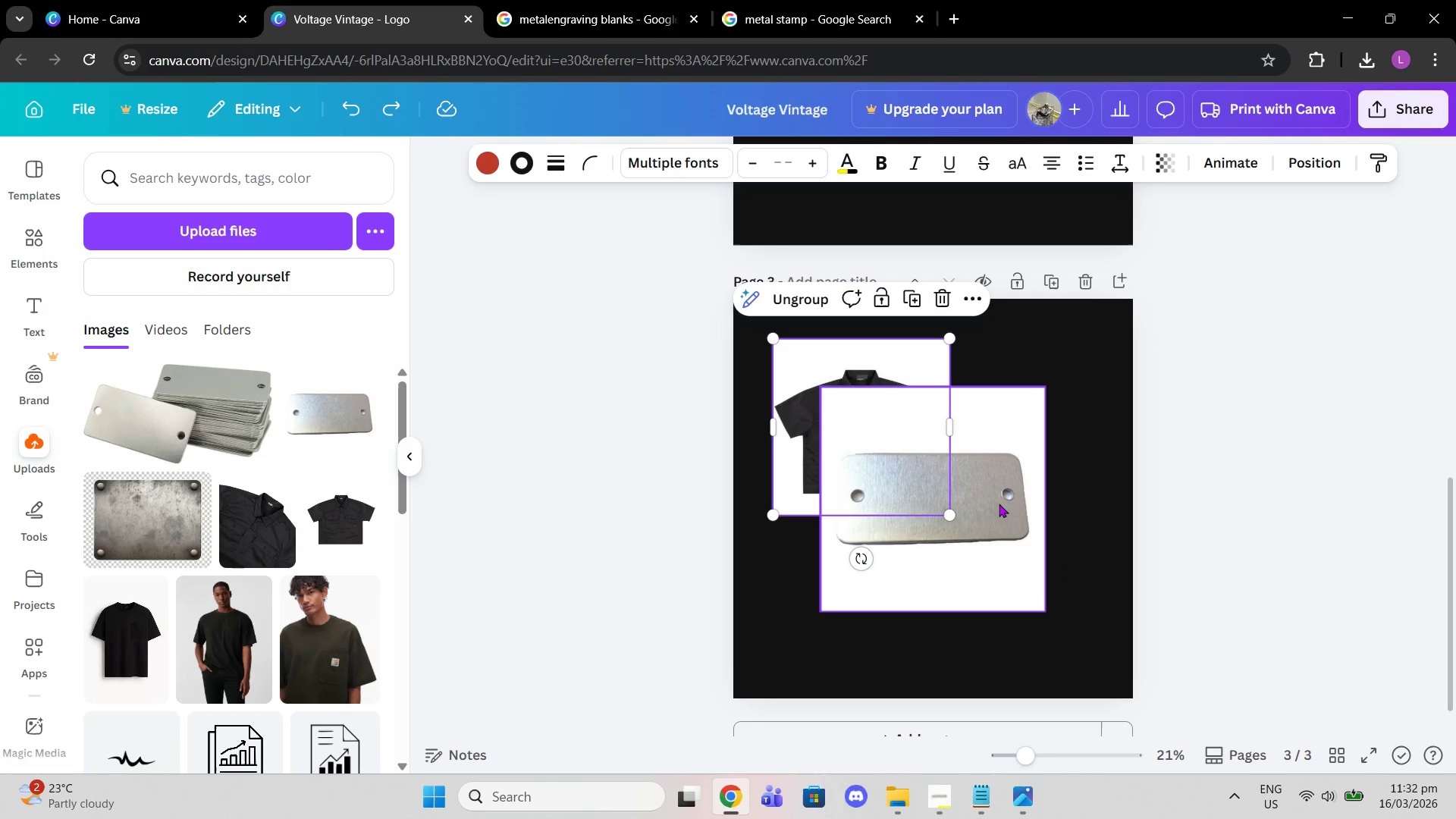 
key(Control+Z)
 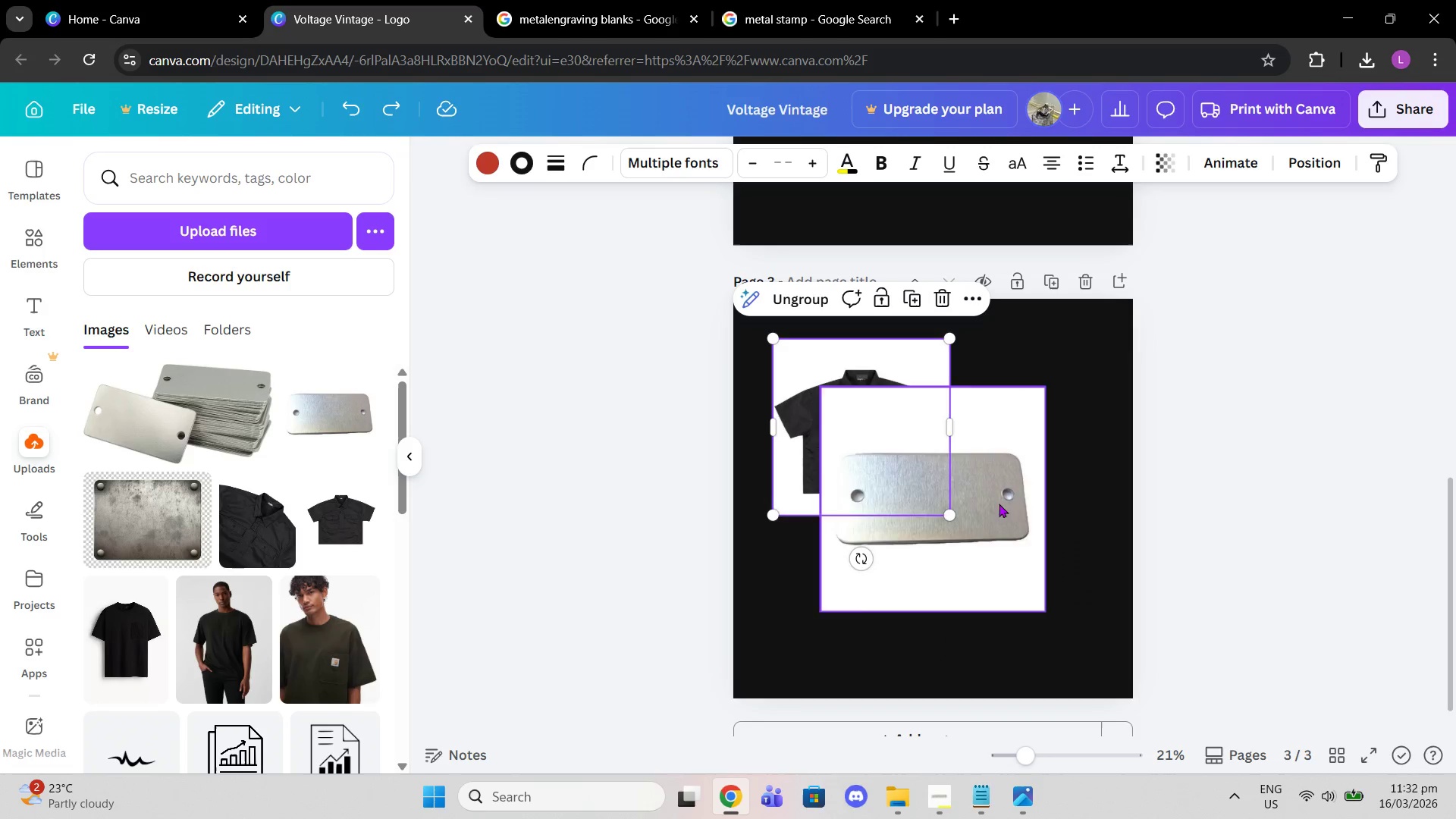 
key(Control+Z)
 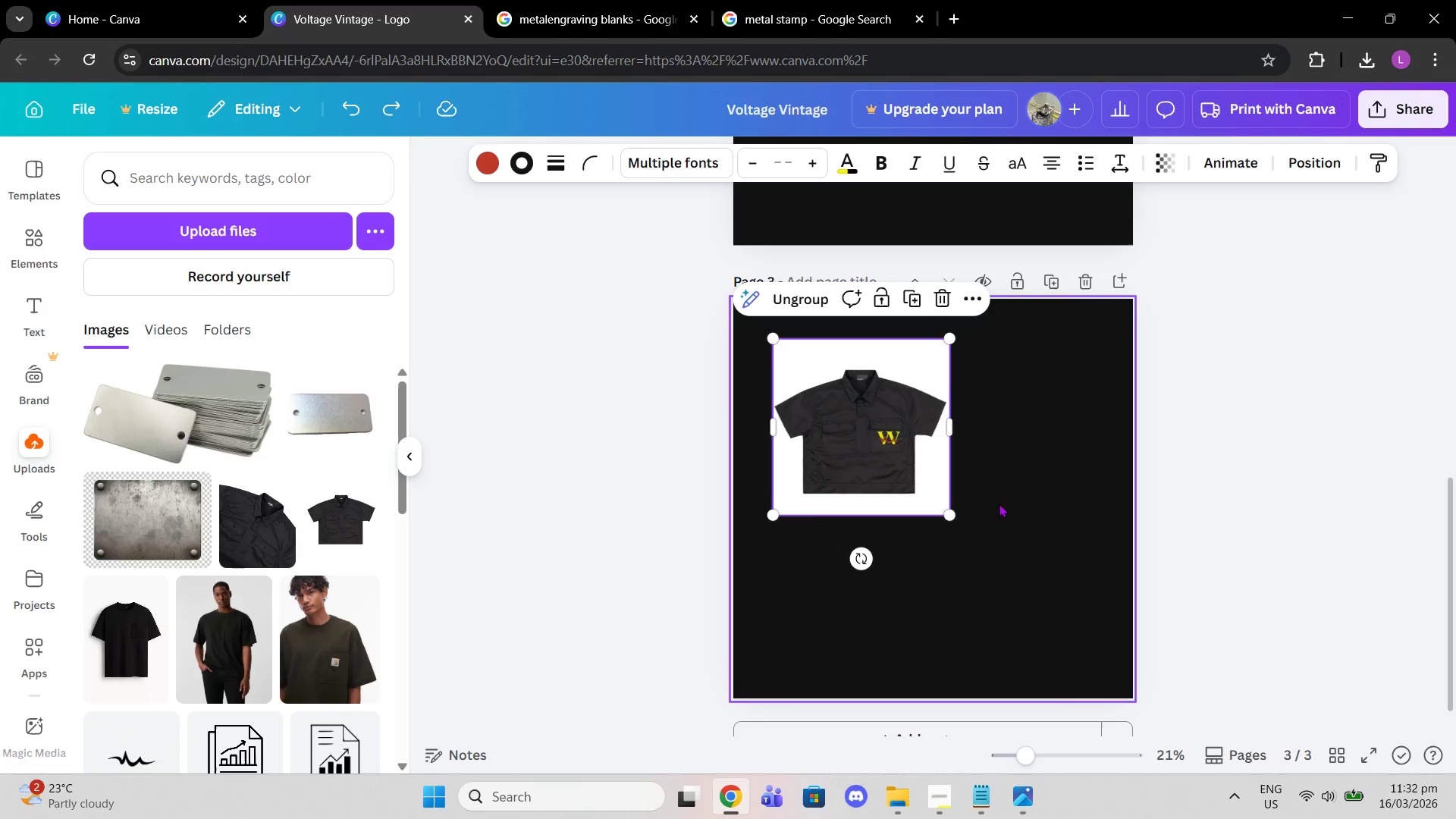 
key(Control+Z)
 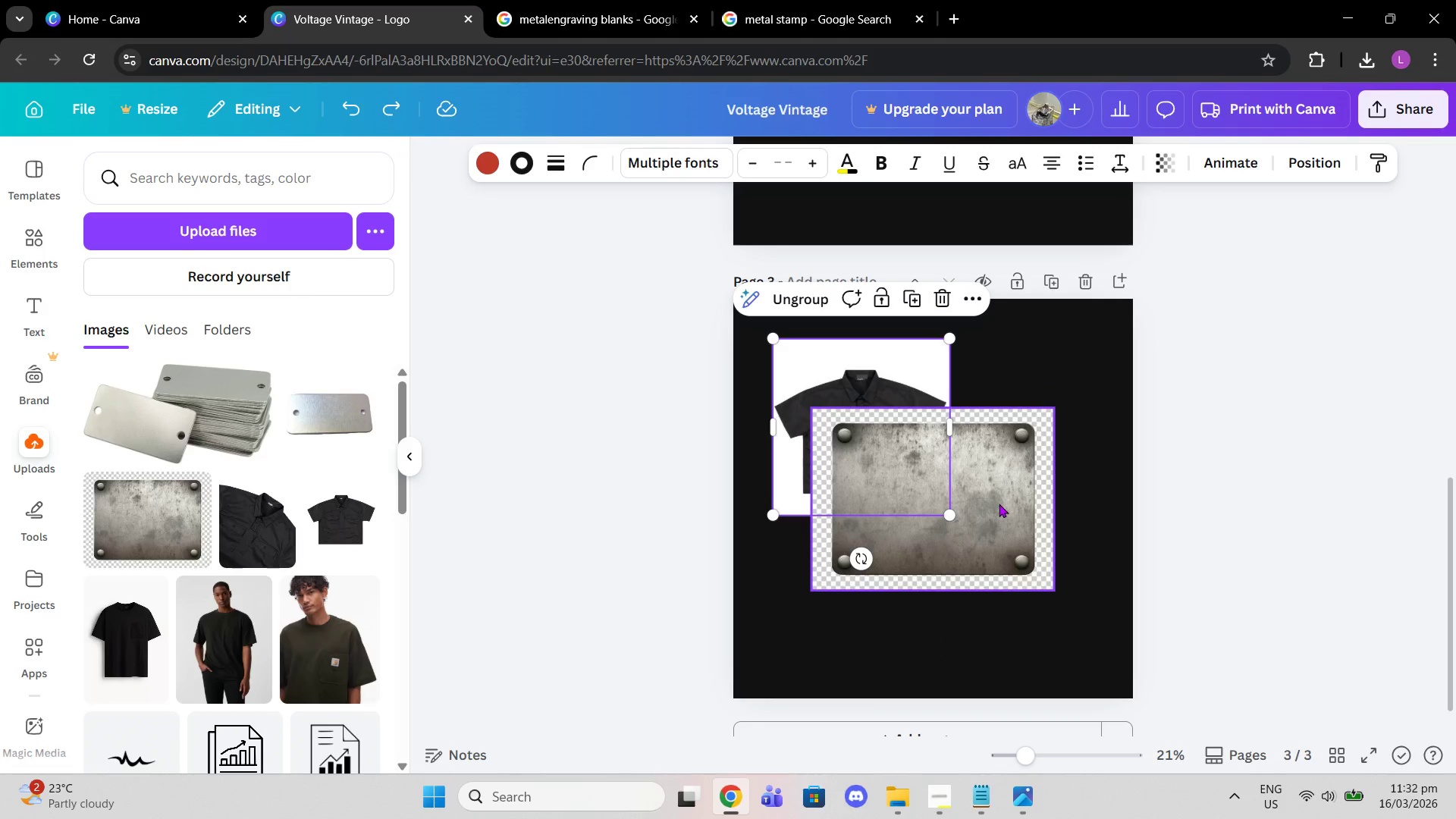 
key(Control+Z)
 